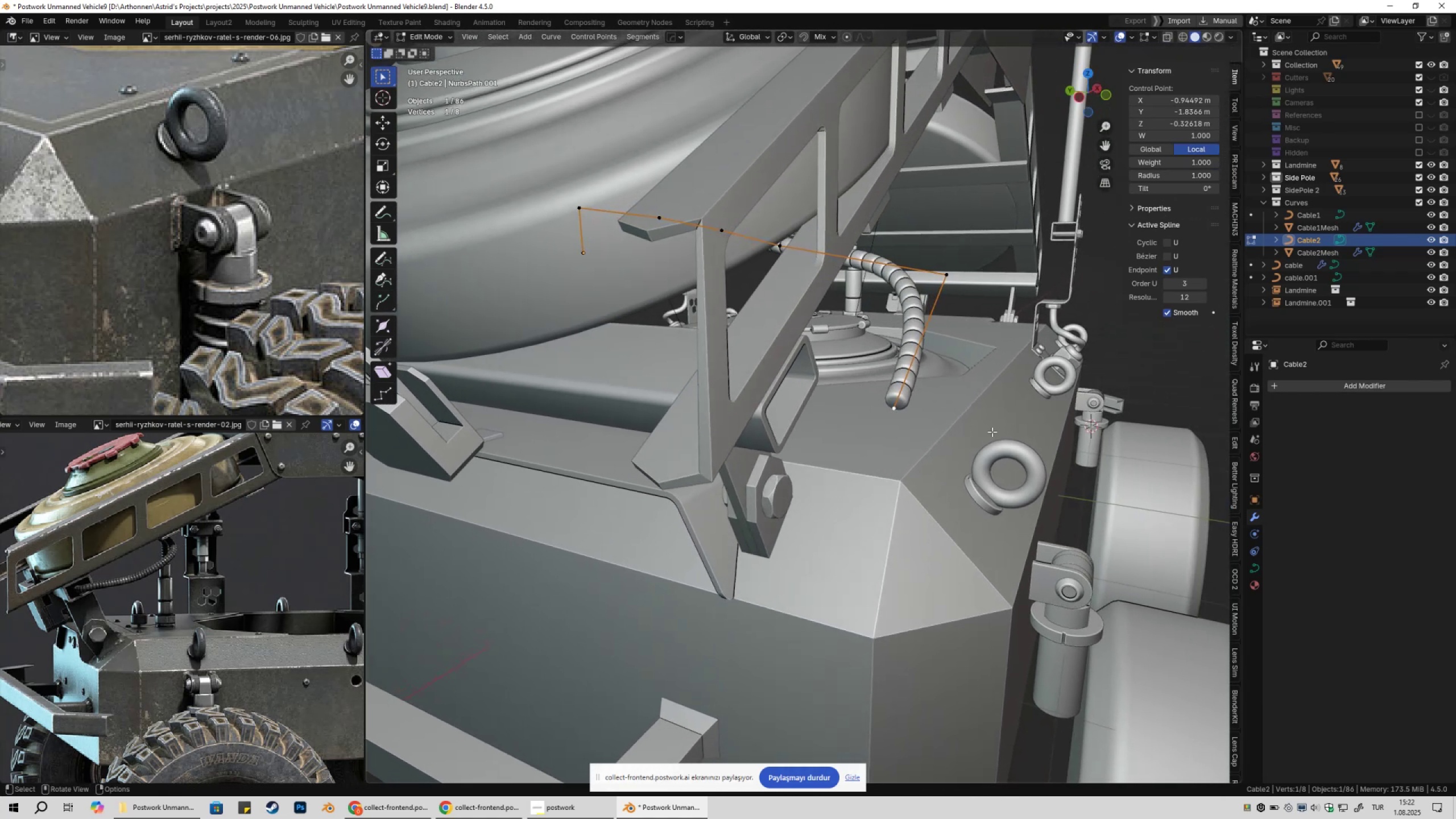 
type(ey)
 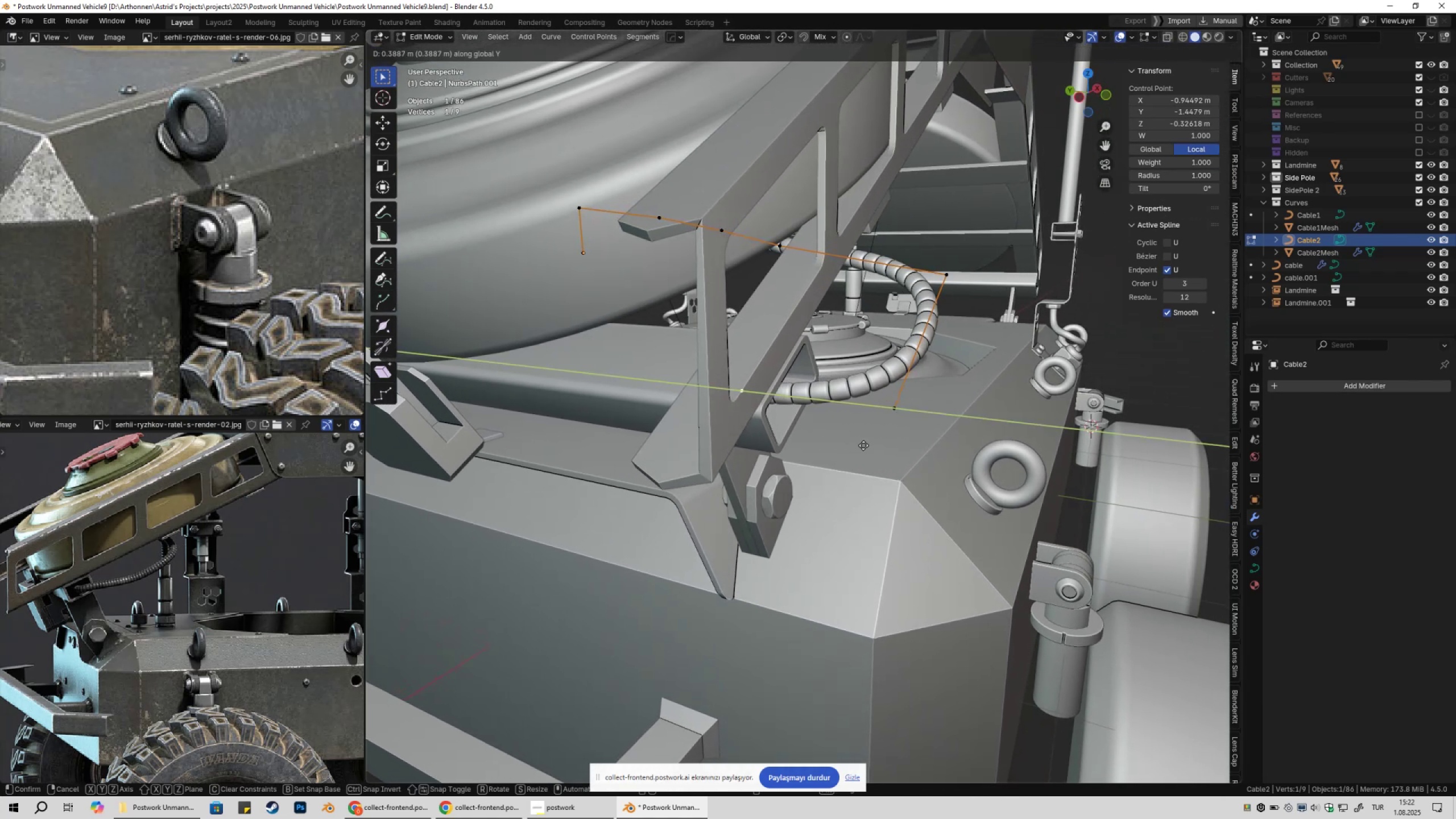 
left_click([864, 445])
 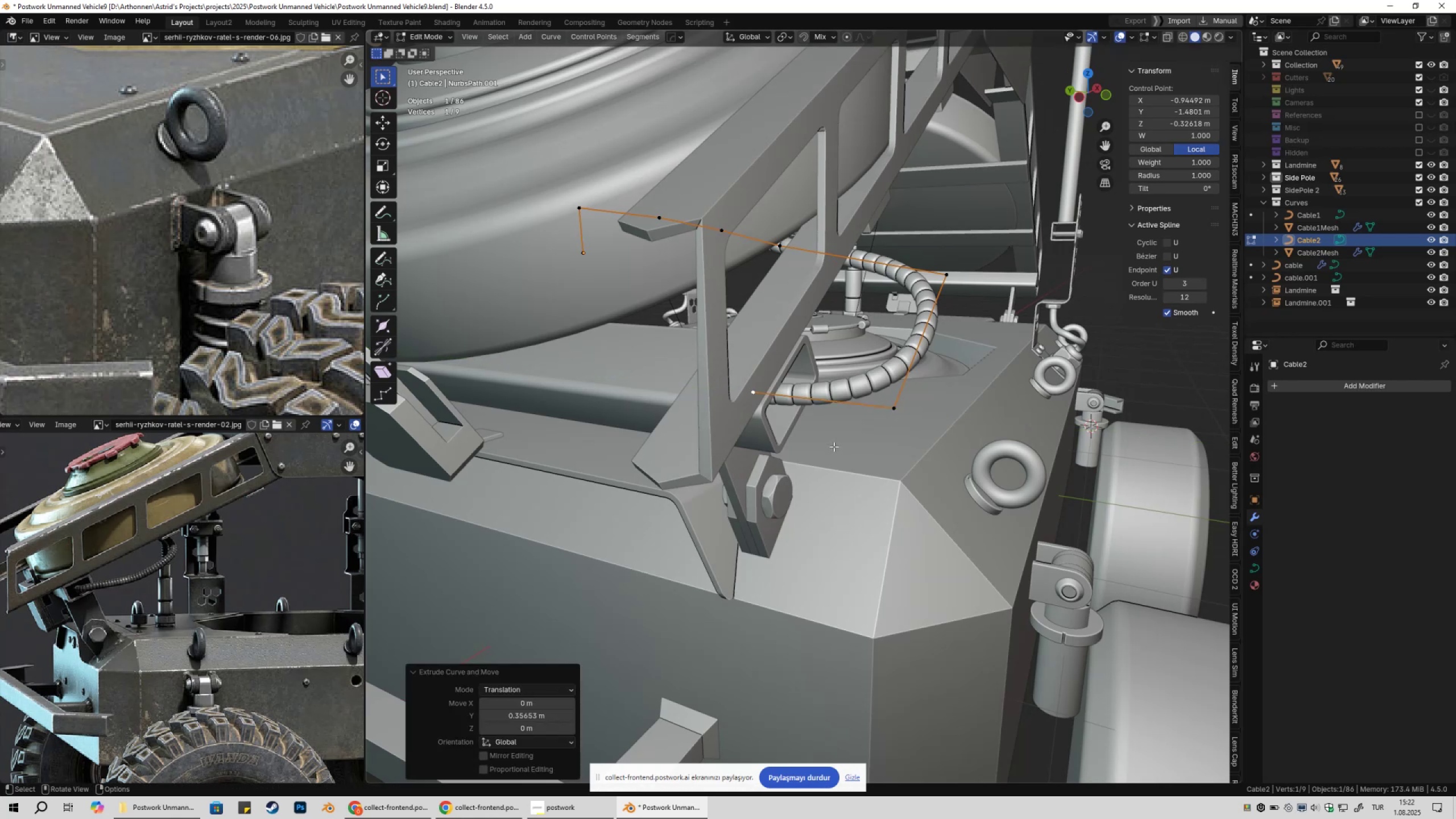 
type(ey)
 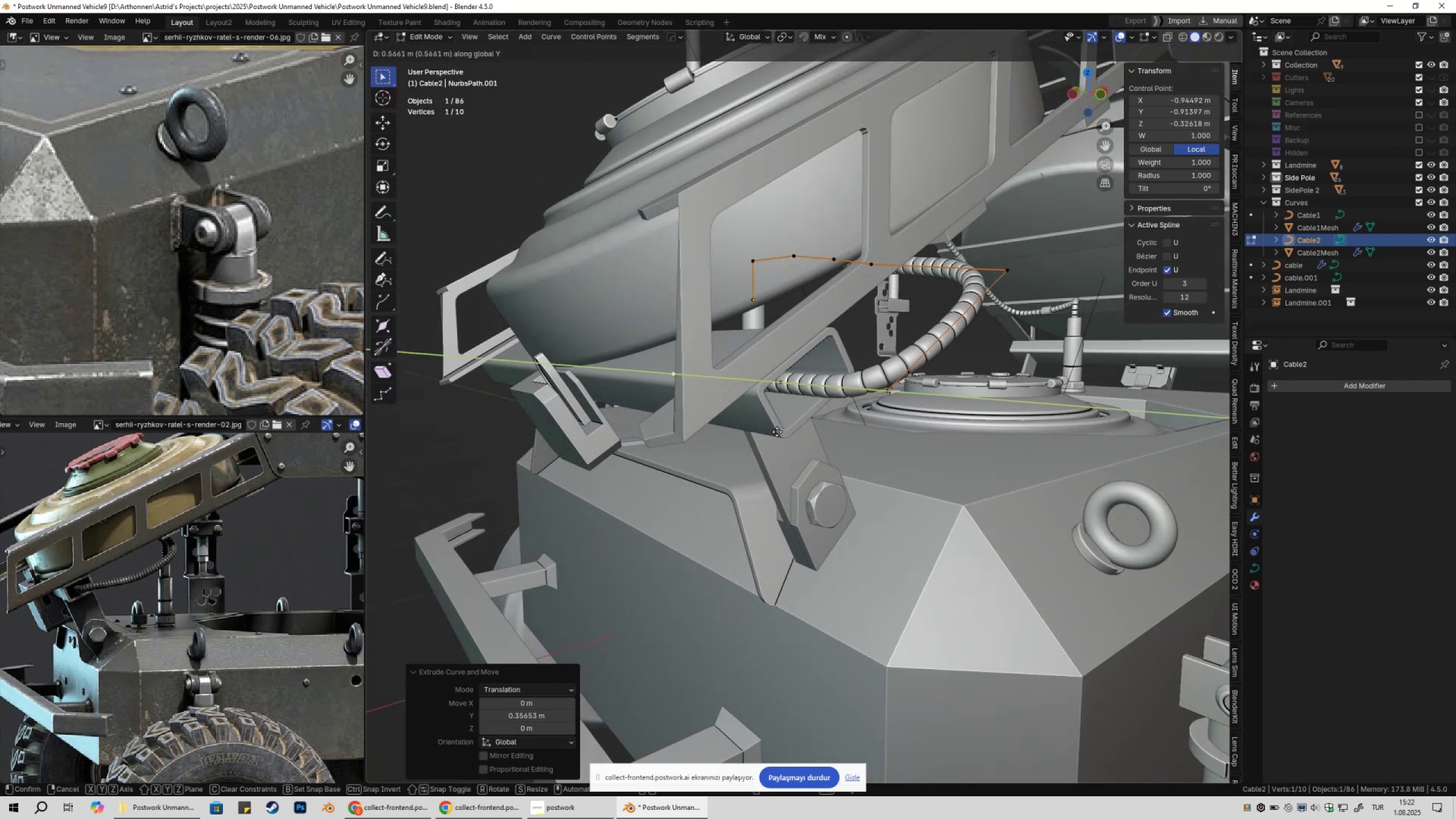 
left_click([772, 432])
 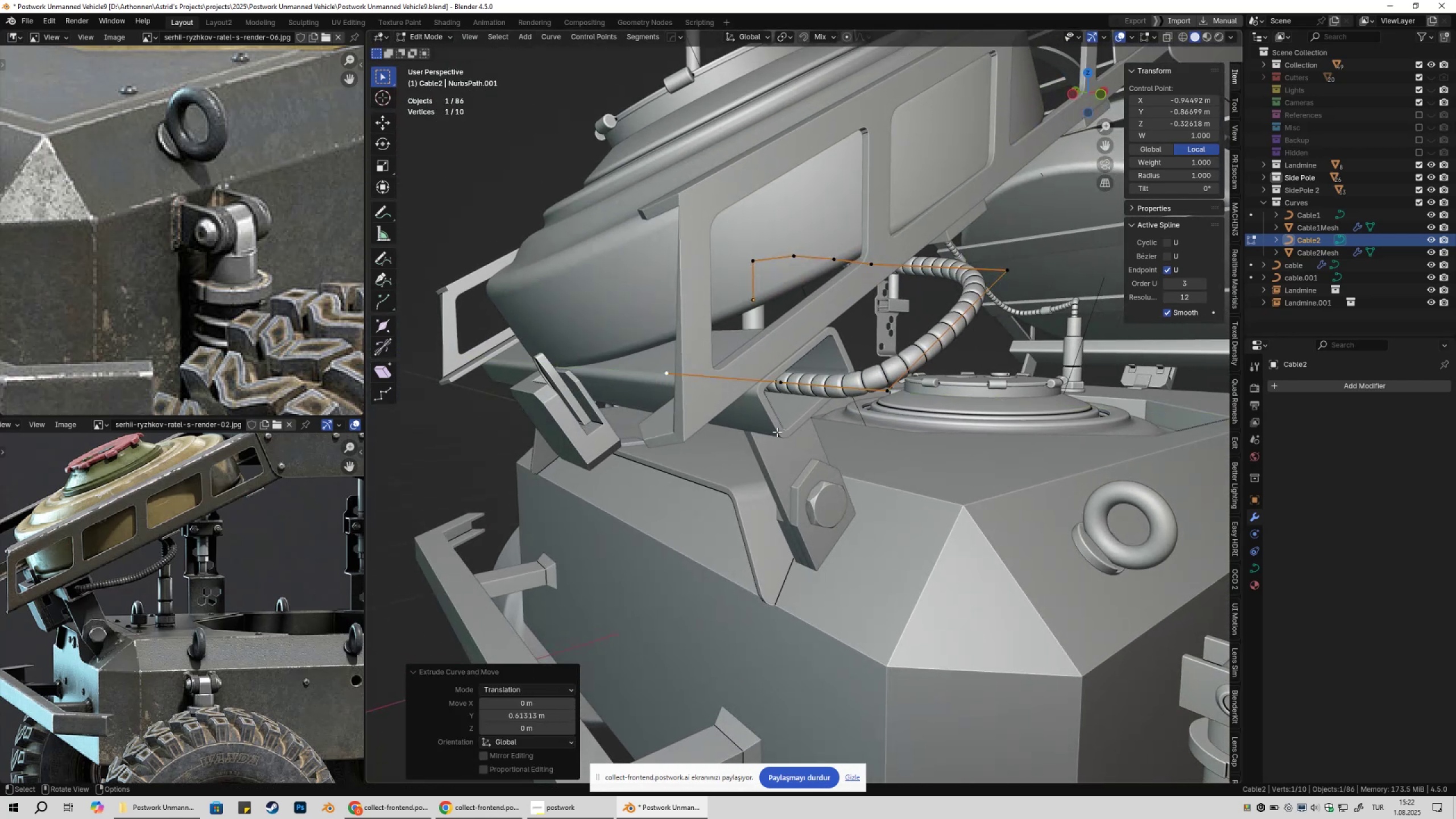 
key(Tab)
 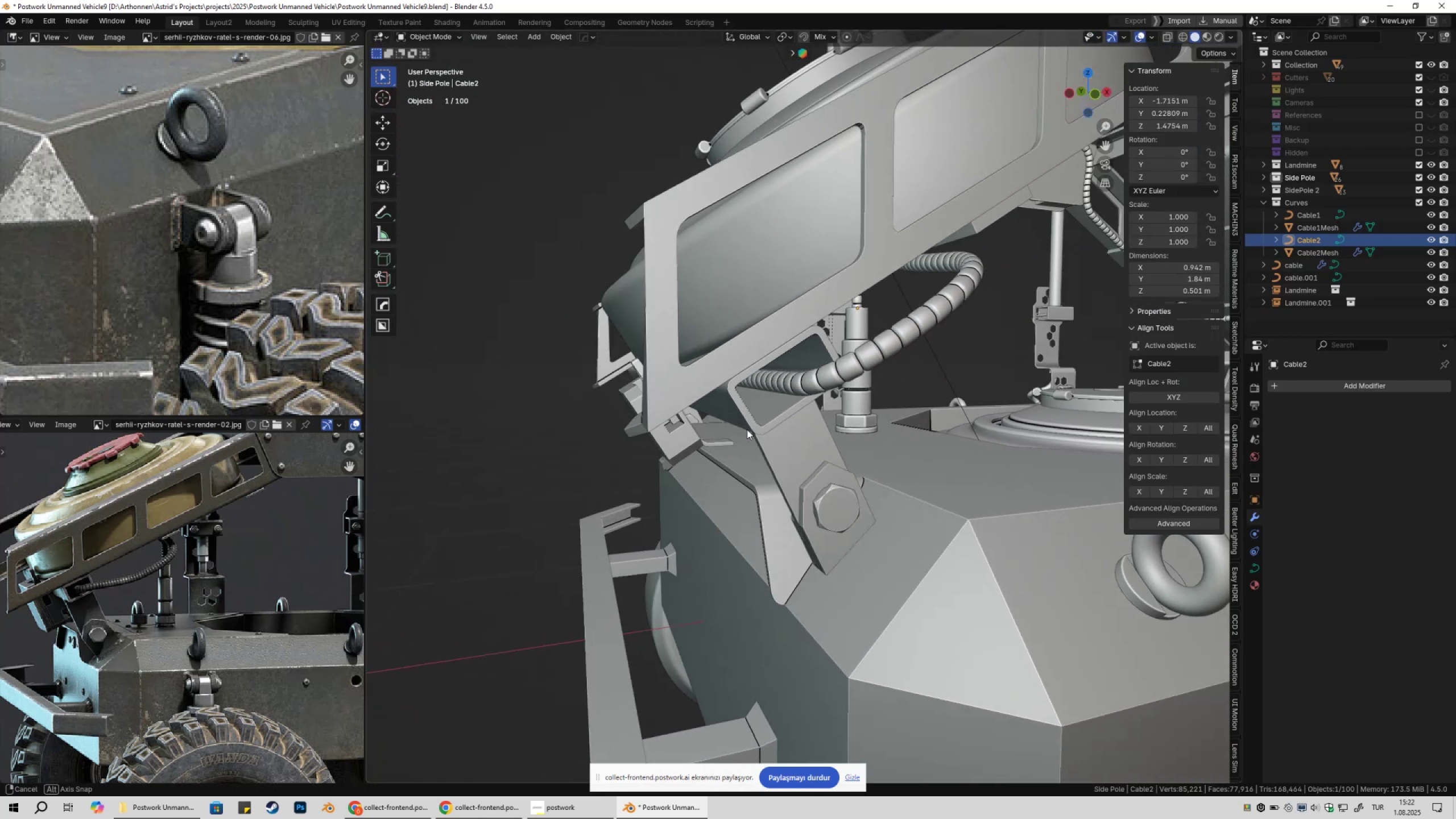 
key(Shift+ShiftLeft)
 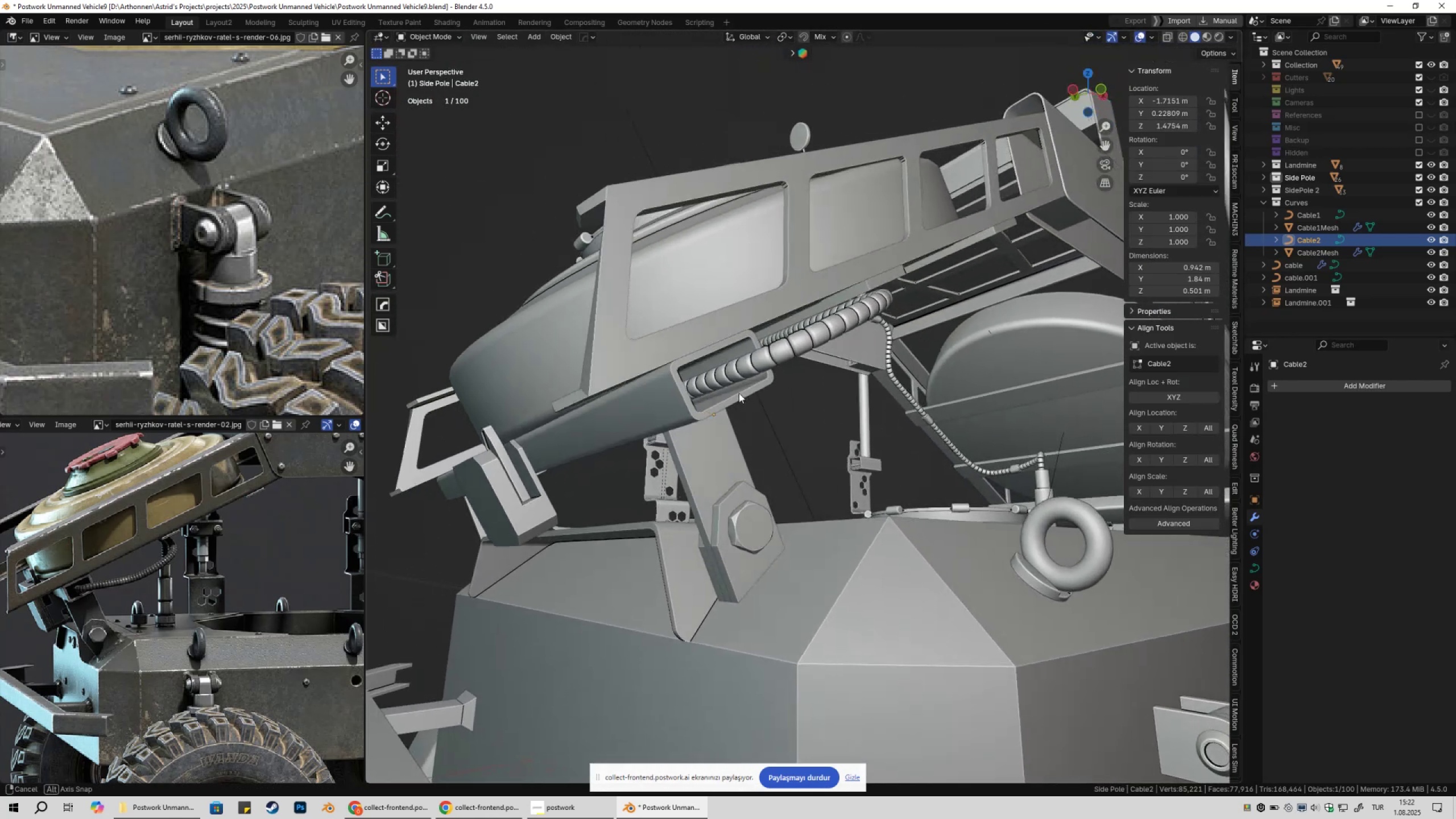 
key(Tab)
 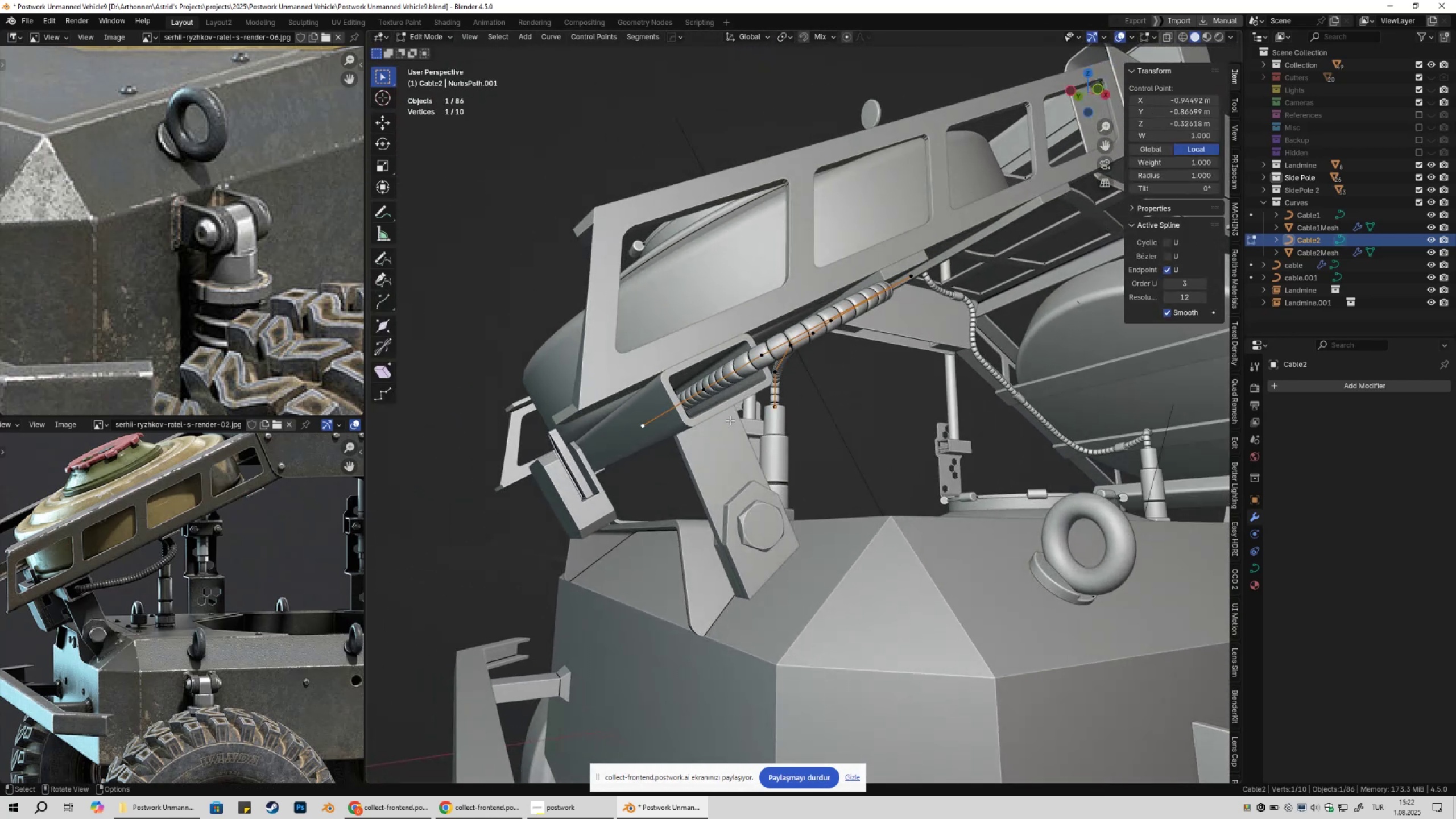 
scroll: coordinate [726, 425], scroll_direction: up, amount: 2.0
 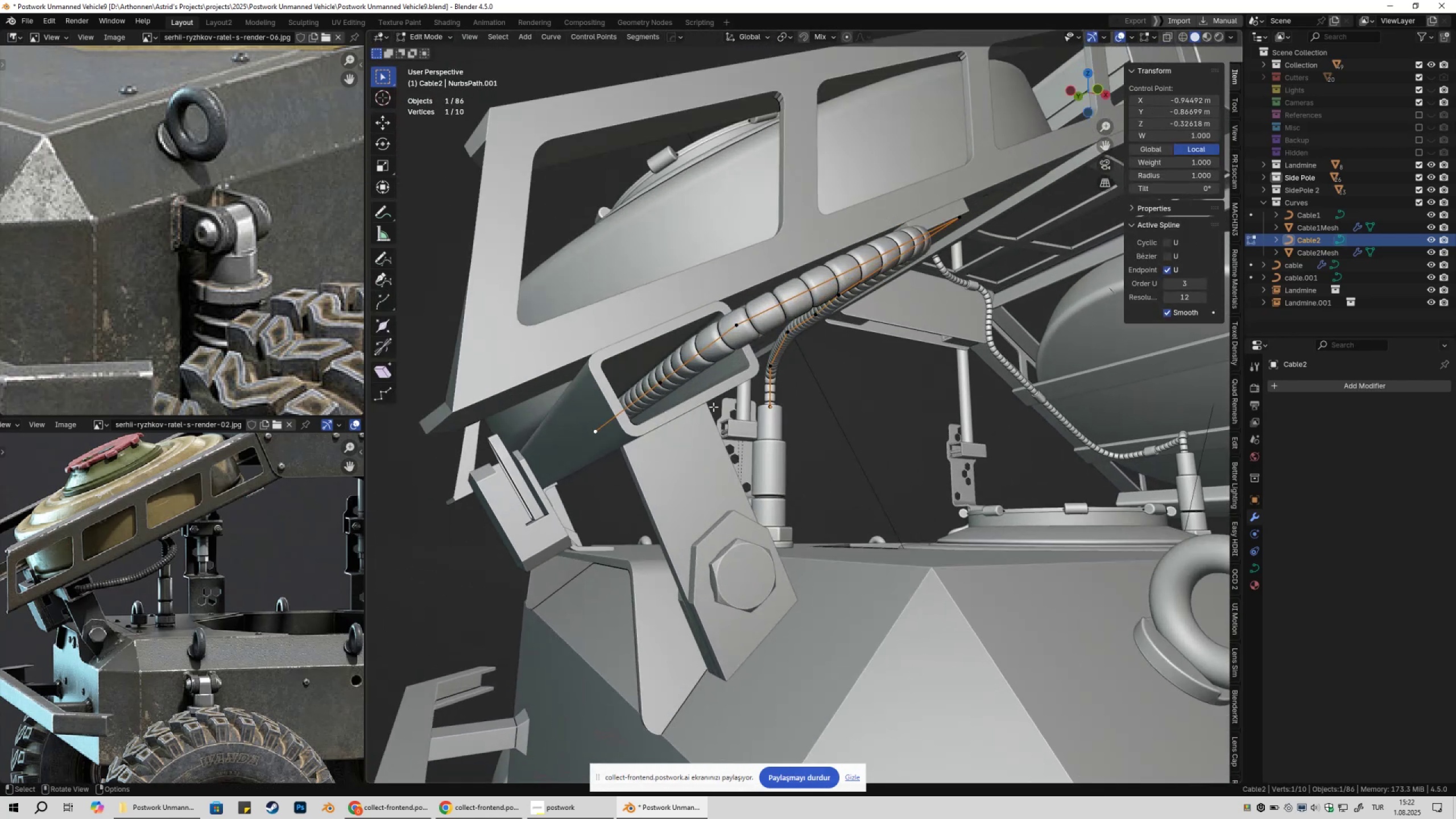 
hold_key(key=ShiftLeft, duration=0.84)
 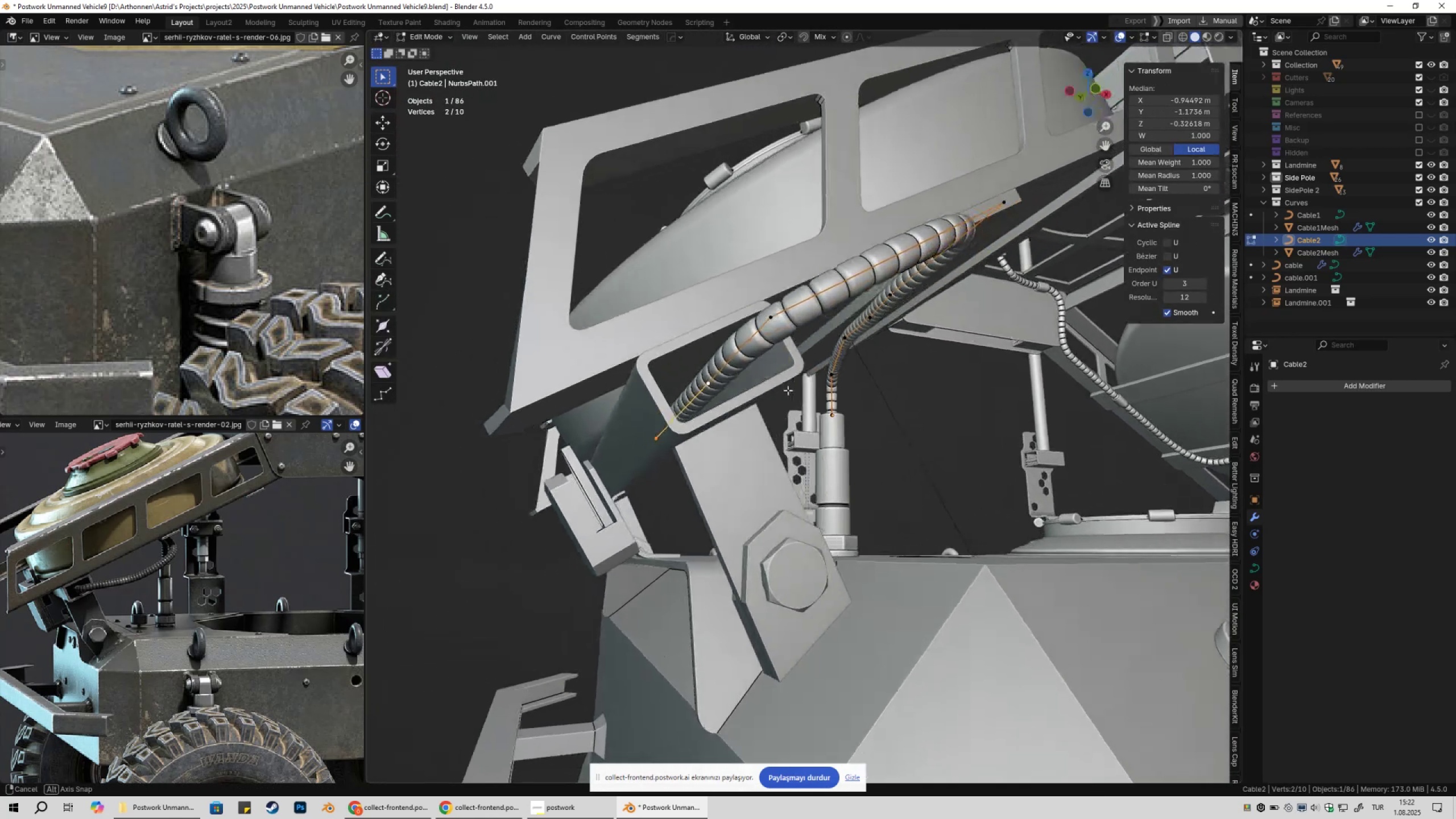 
scroll: coordinate [780, 391], scroll_direction: up, amount: 2.0
 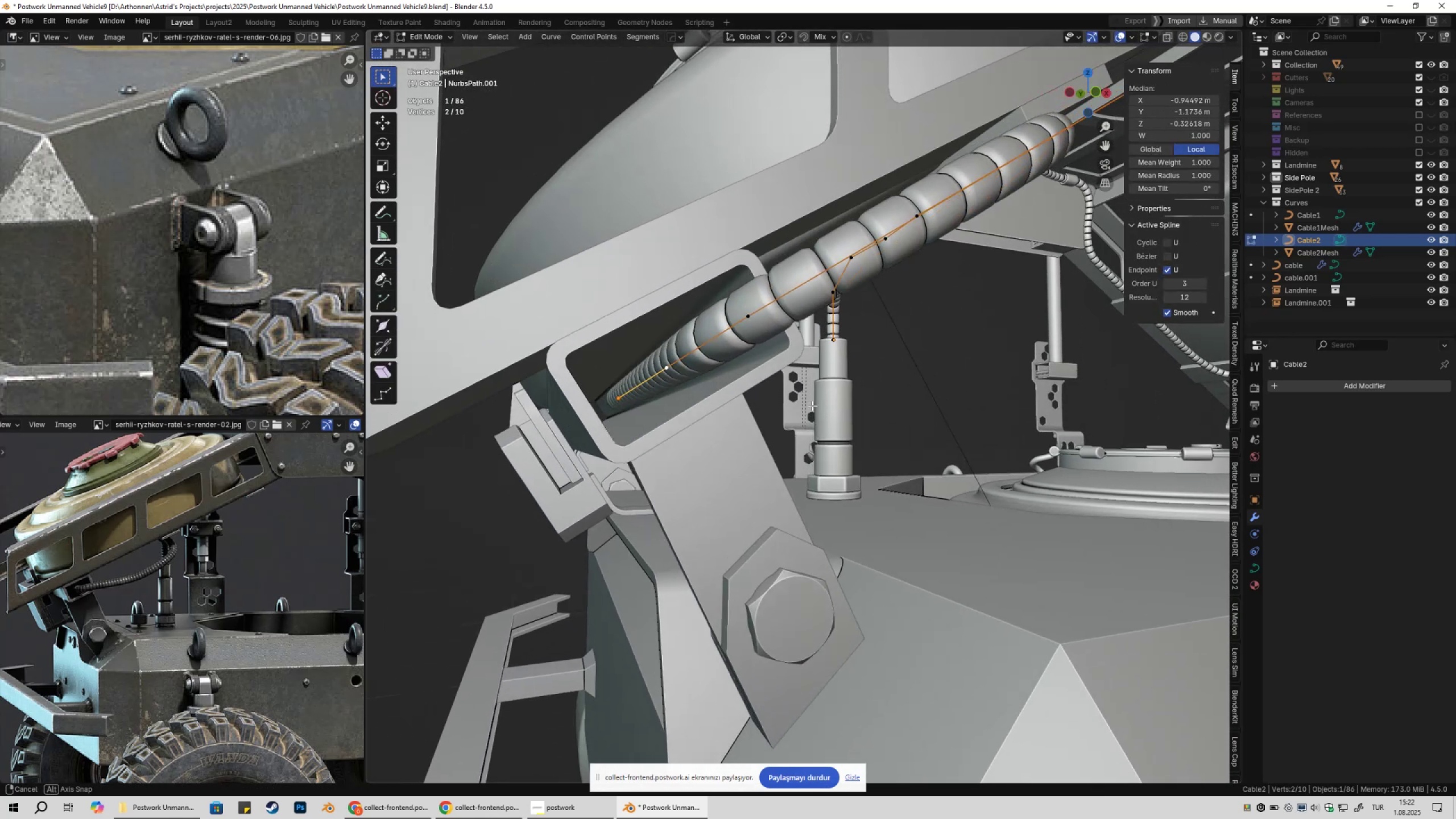 
type(gz)
 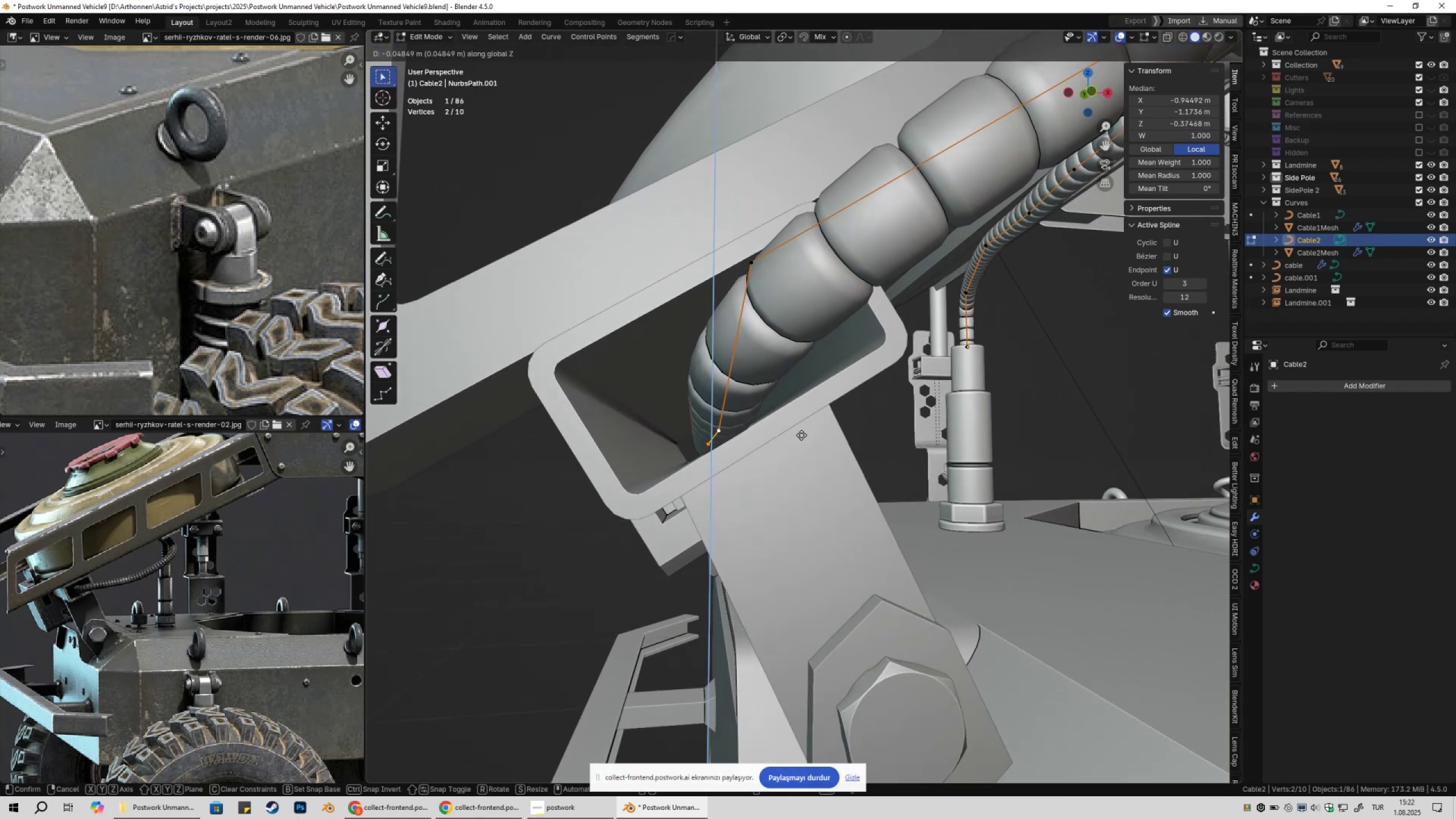 
scroll: coordinate [779, 397], scroll_direction: up, amount: 2.0
 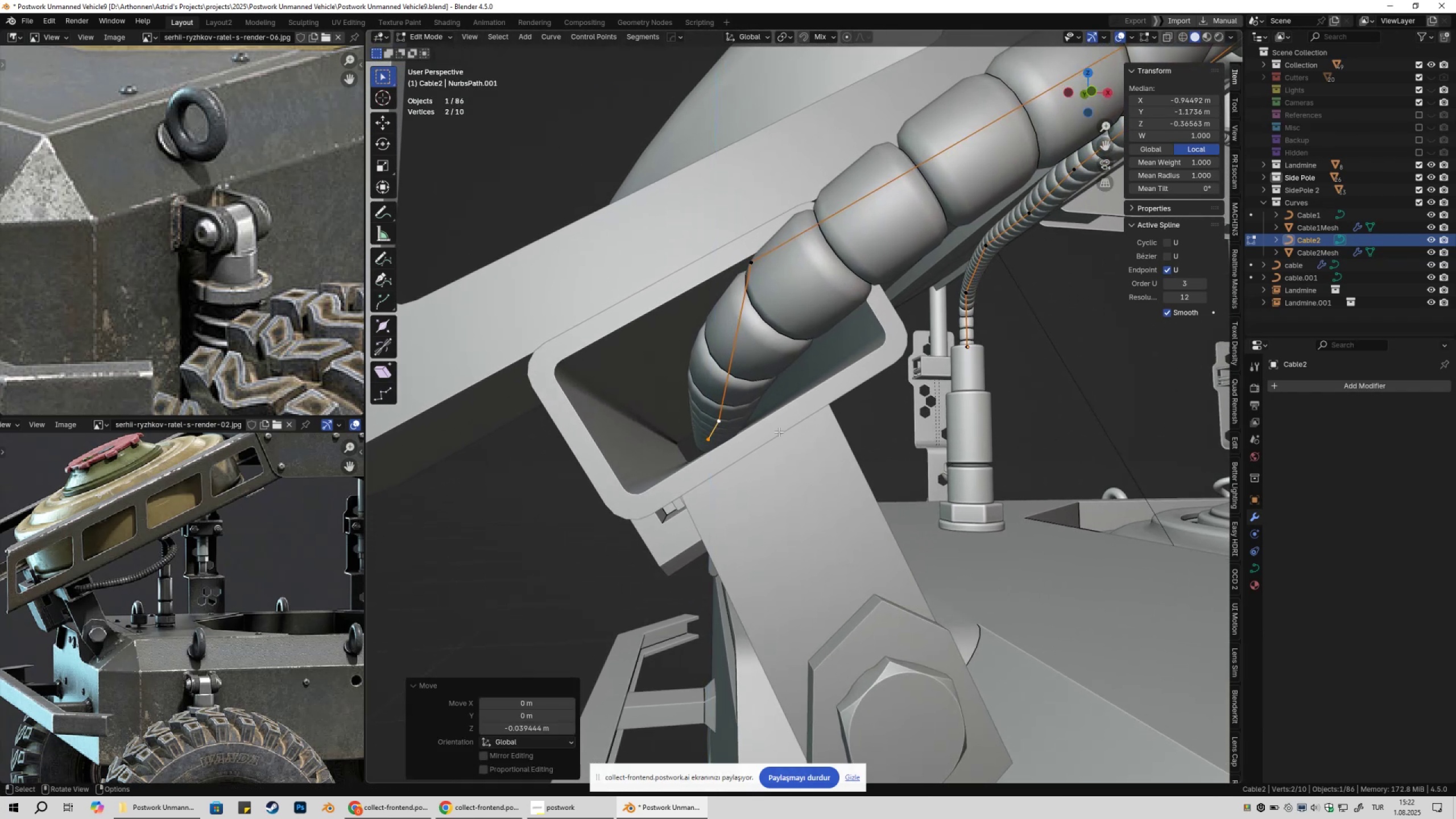 
scroll: coordinate [859, 437], scroll_direction: down, amount: 3.0
 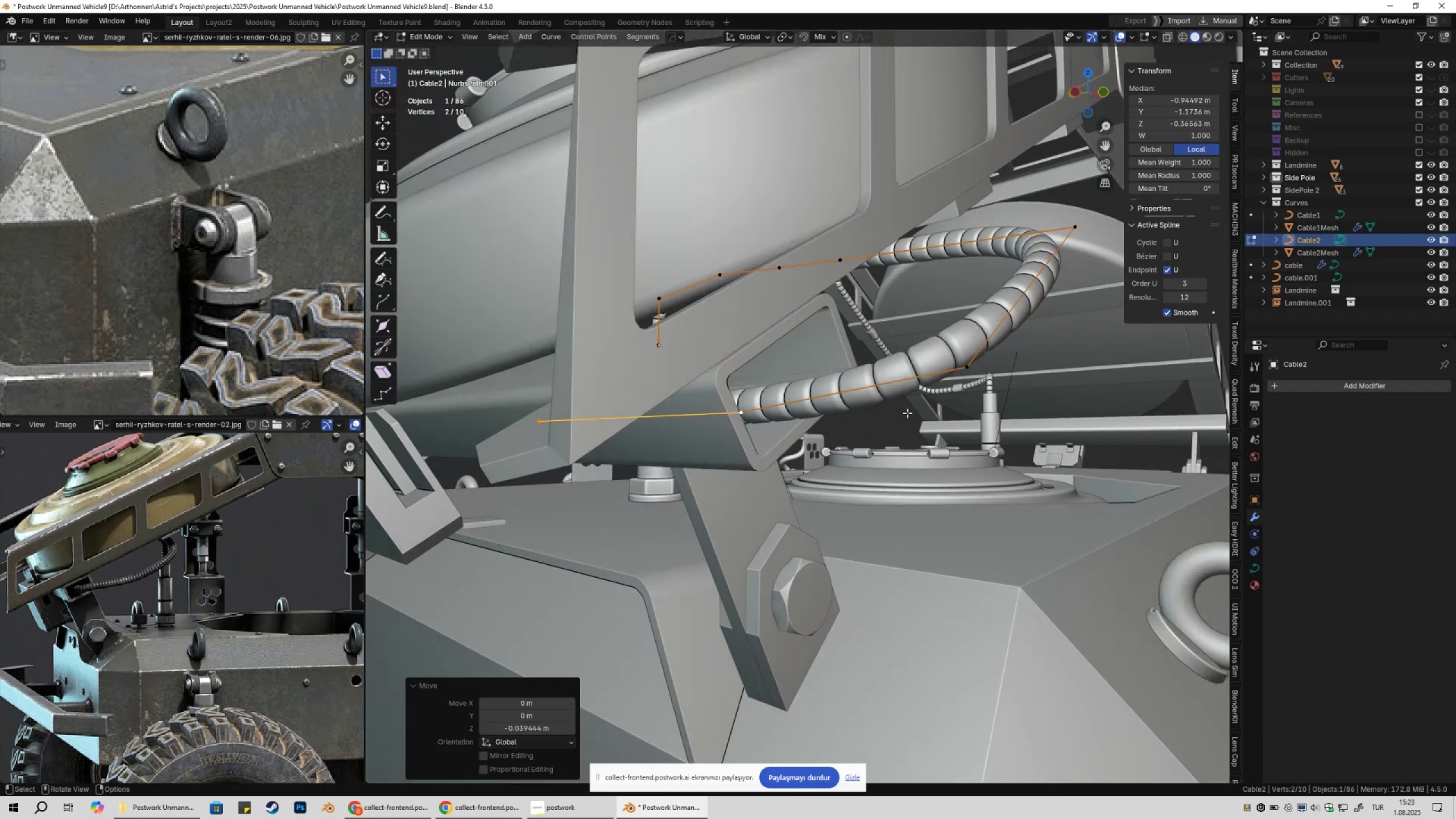 
left_click([946, 382])
 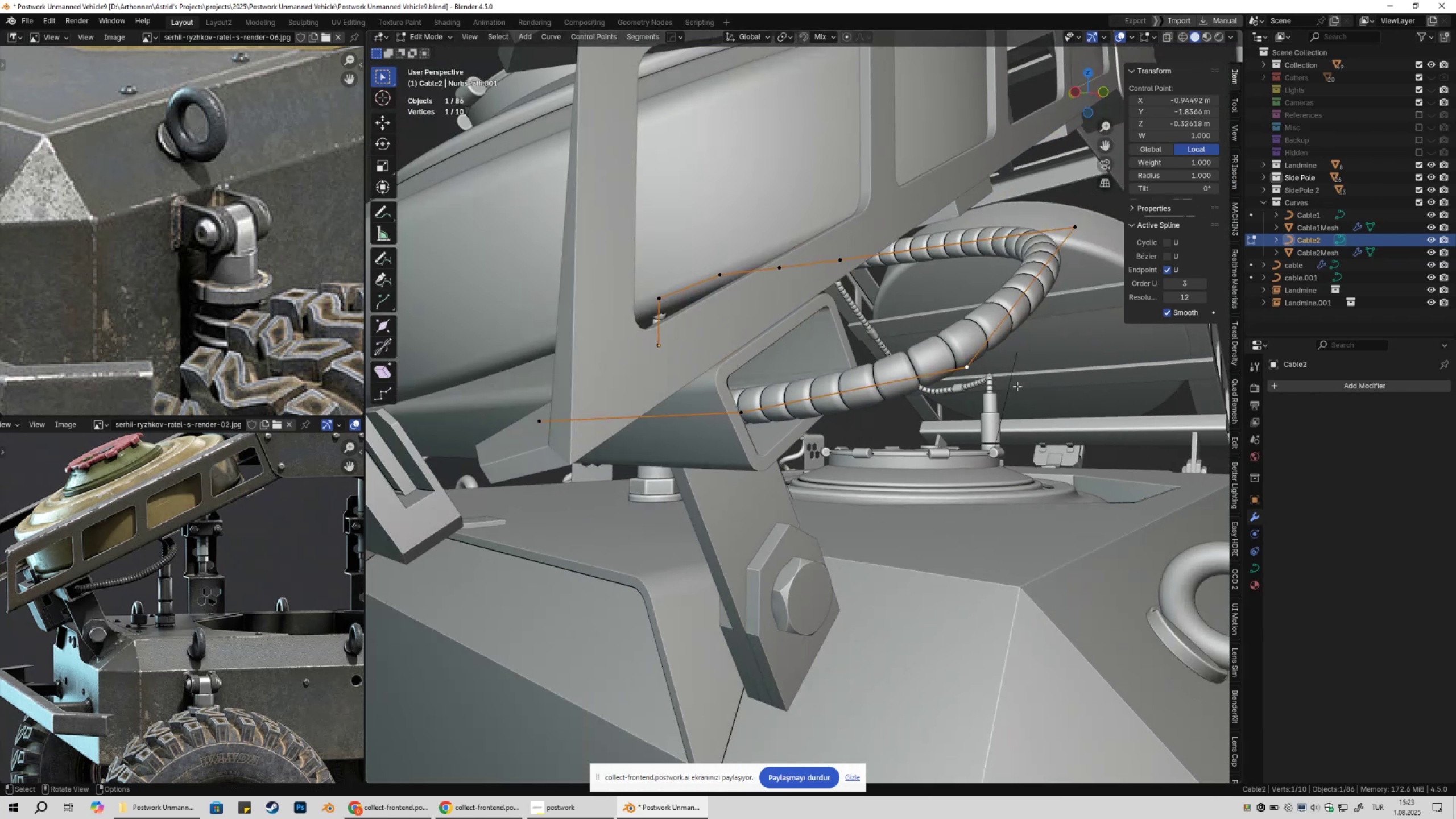 
key(Shift+ShiftLeft)
 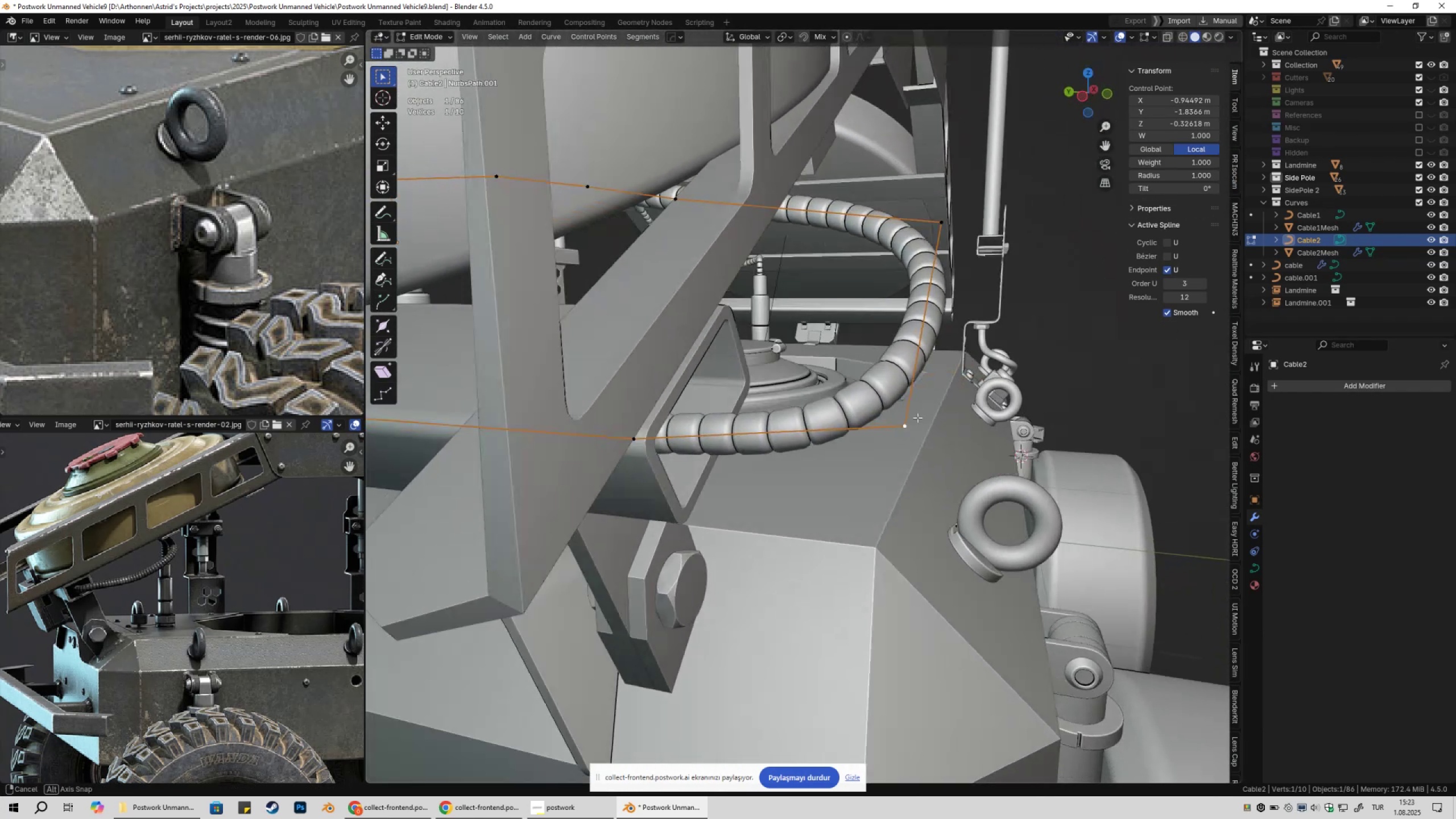 
left_click([957, 204])
 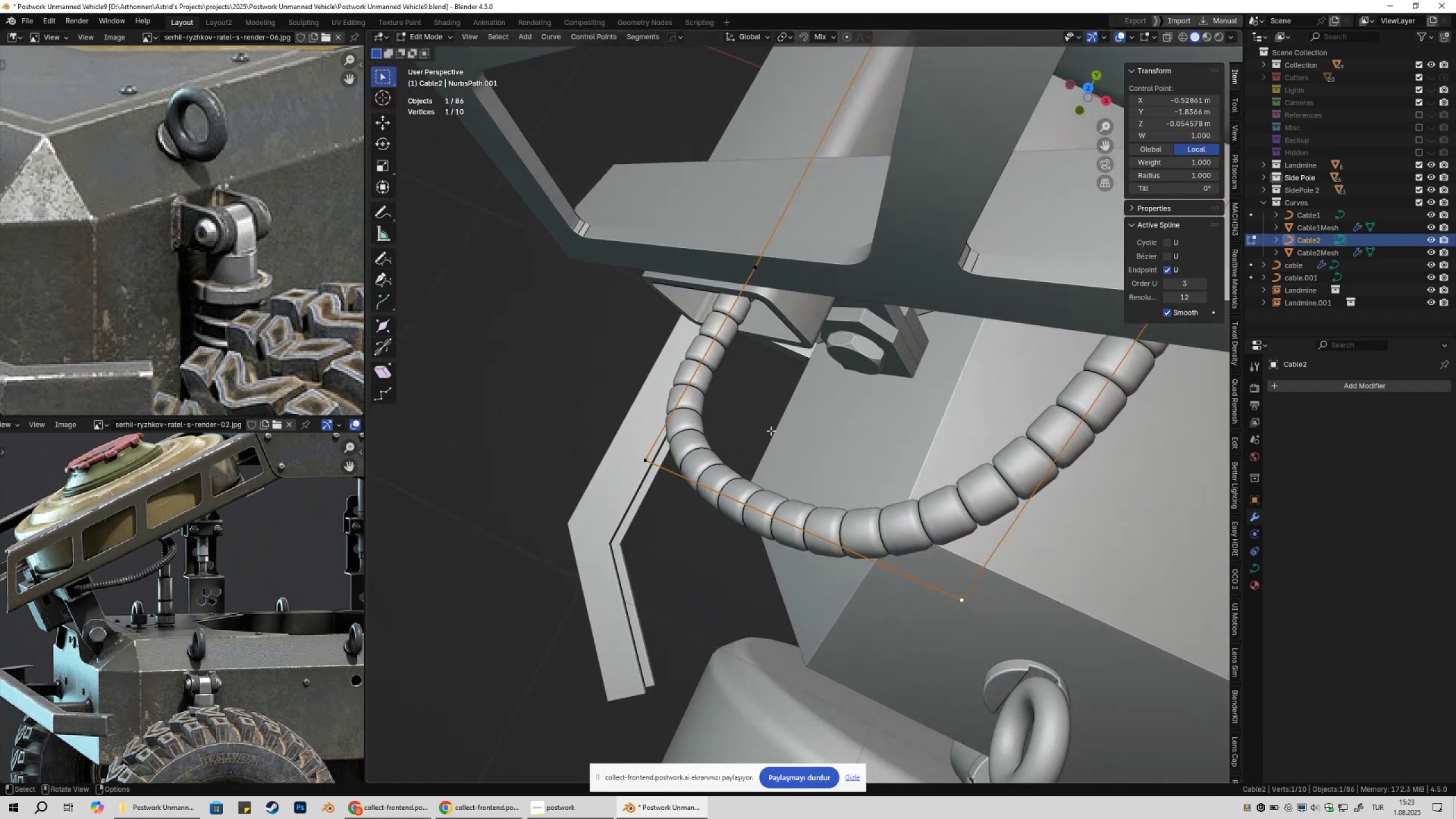 
left_click([650, 468])
 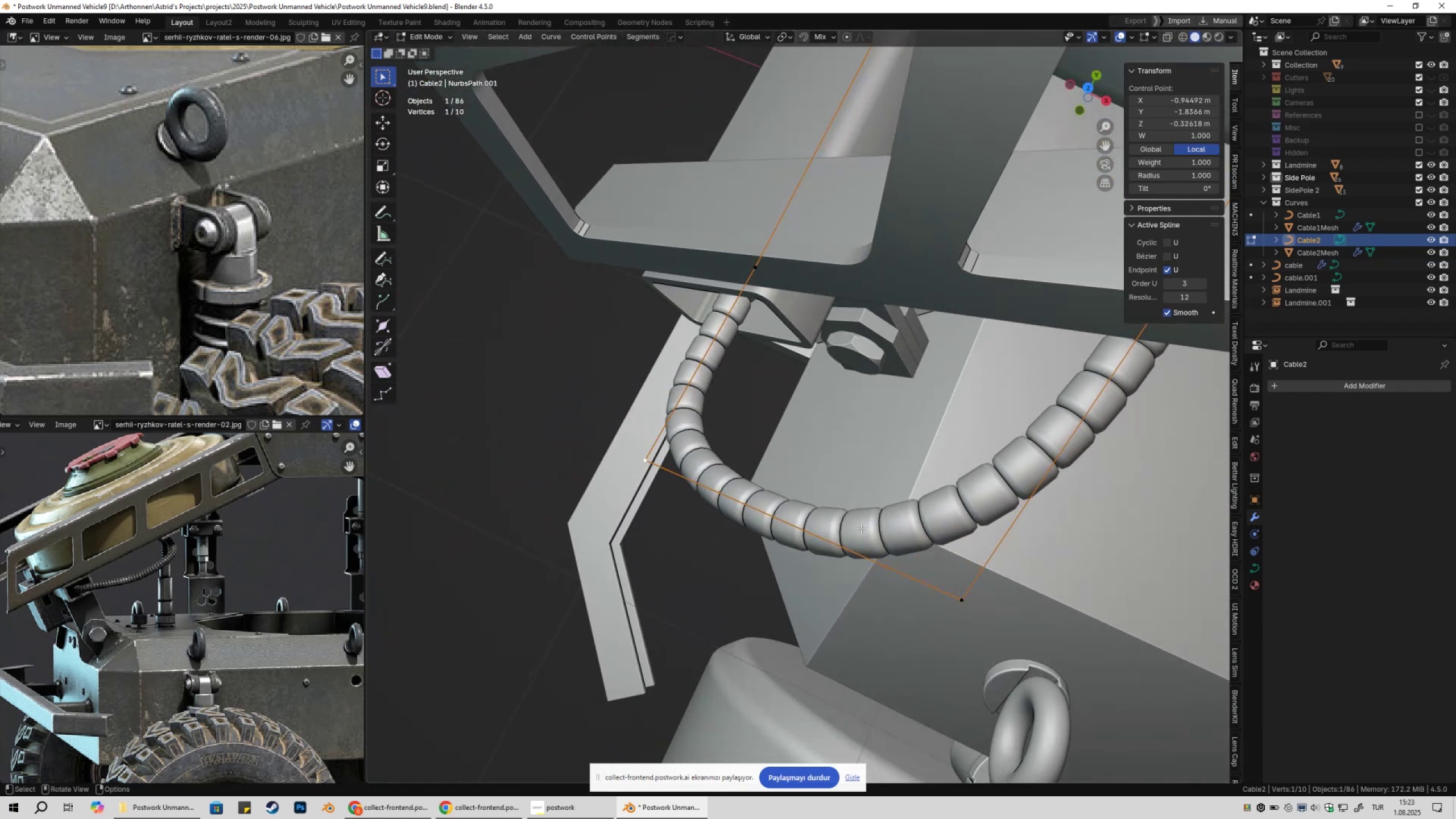 
hold_key(key=ShiftLeft, duration=0.54)
 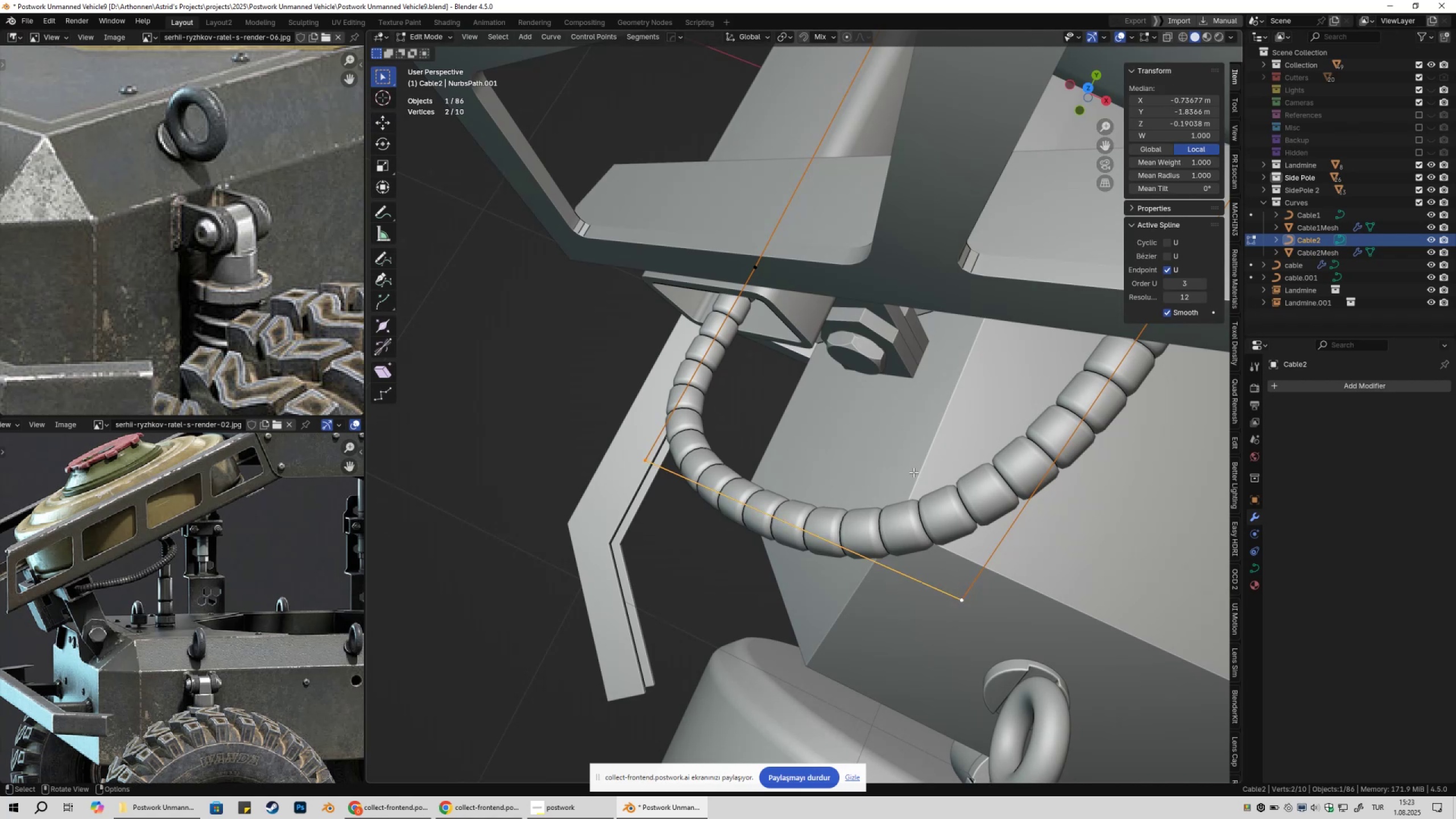 
type(gy)
 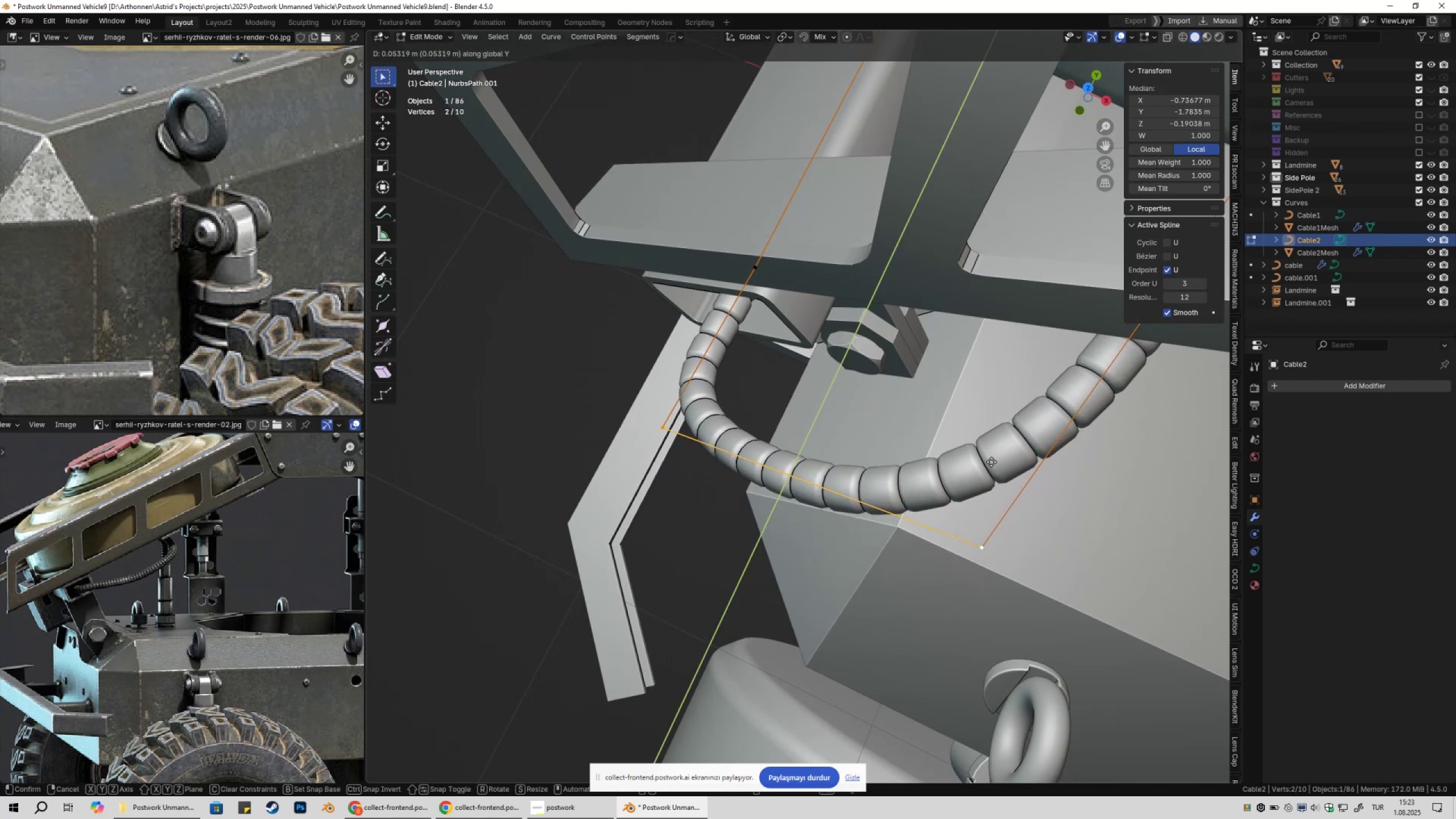 
double_click([984, 515])
 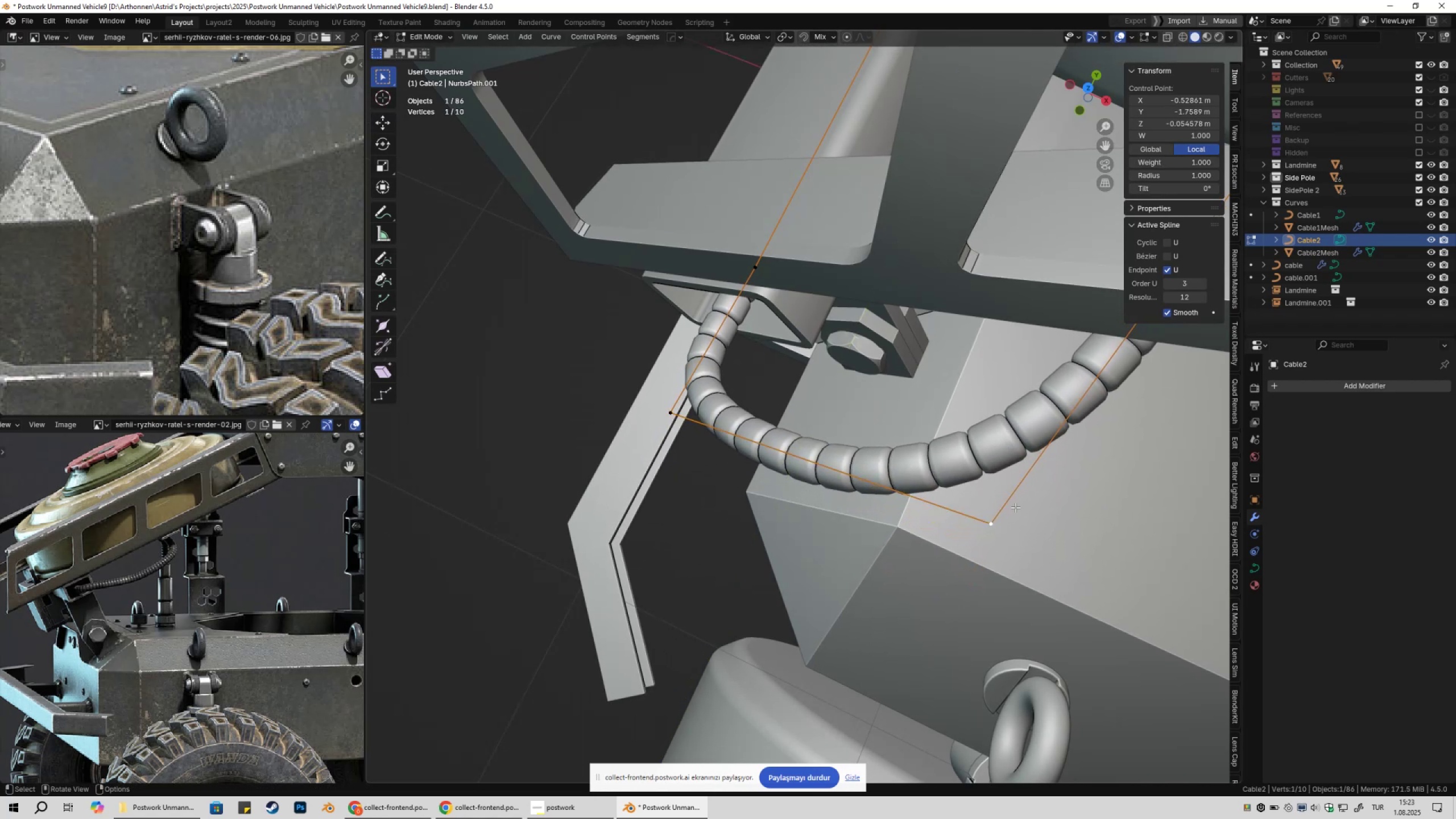 
type(gy)
 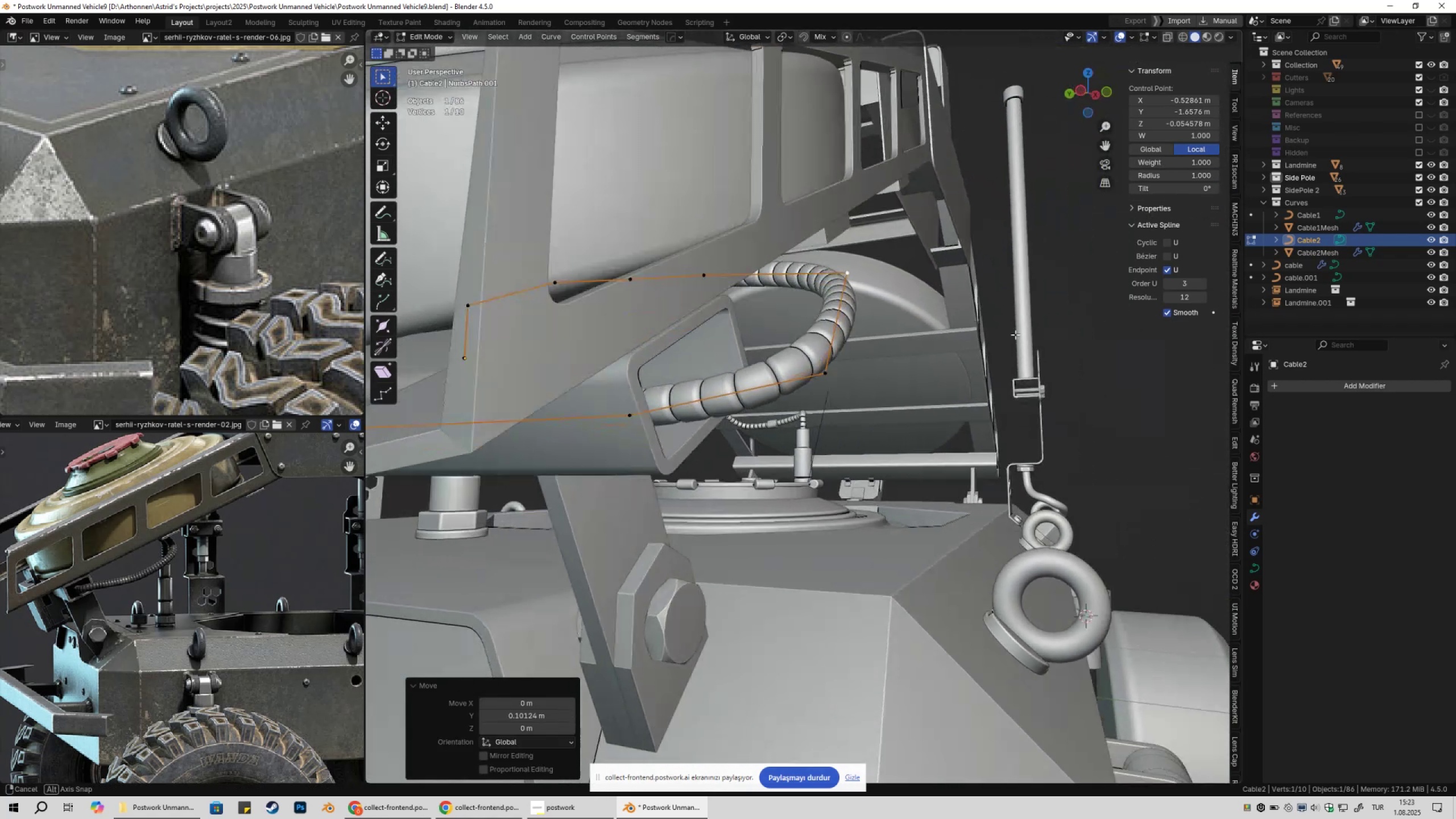 
scroll: coordinate [894, 380], scroll_direction: down, amount: 7.0
 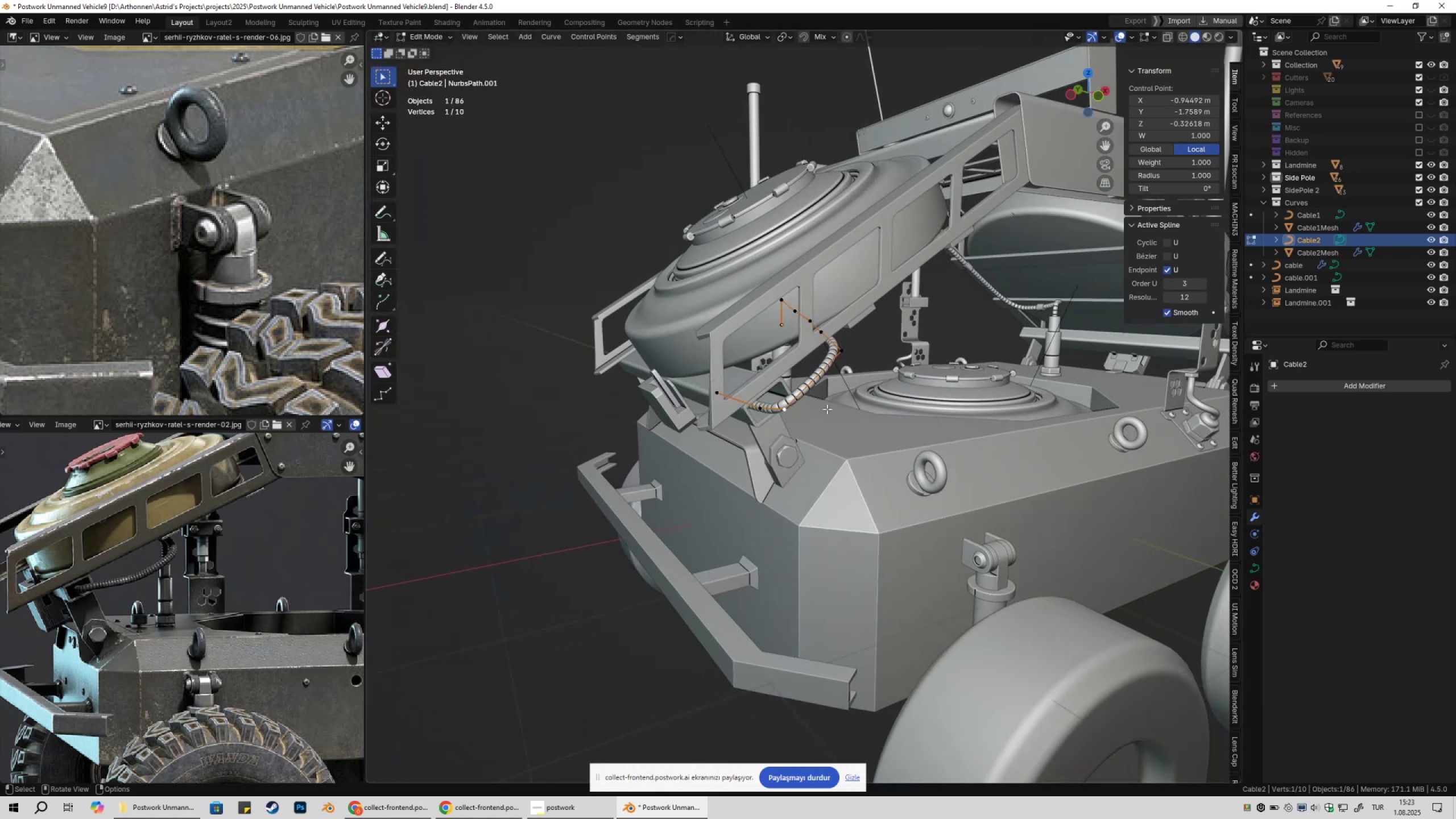 
type(gx)
key(Escape)
type(1g)
 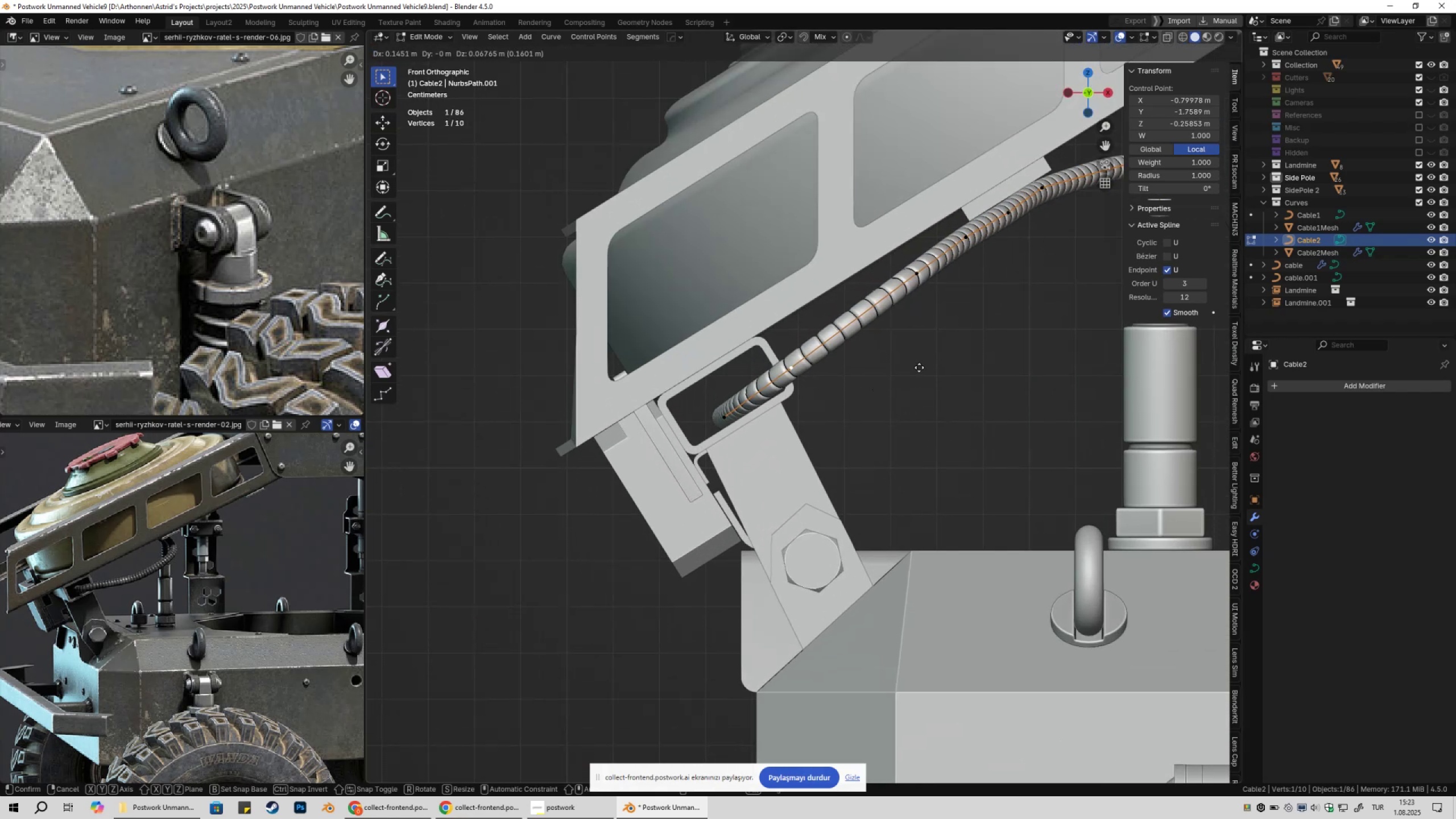 
scroll: coordinate [830, 409], scroll_direction: up, amount: 5.0
 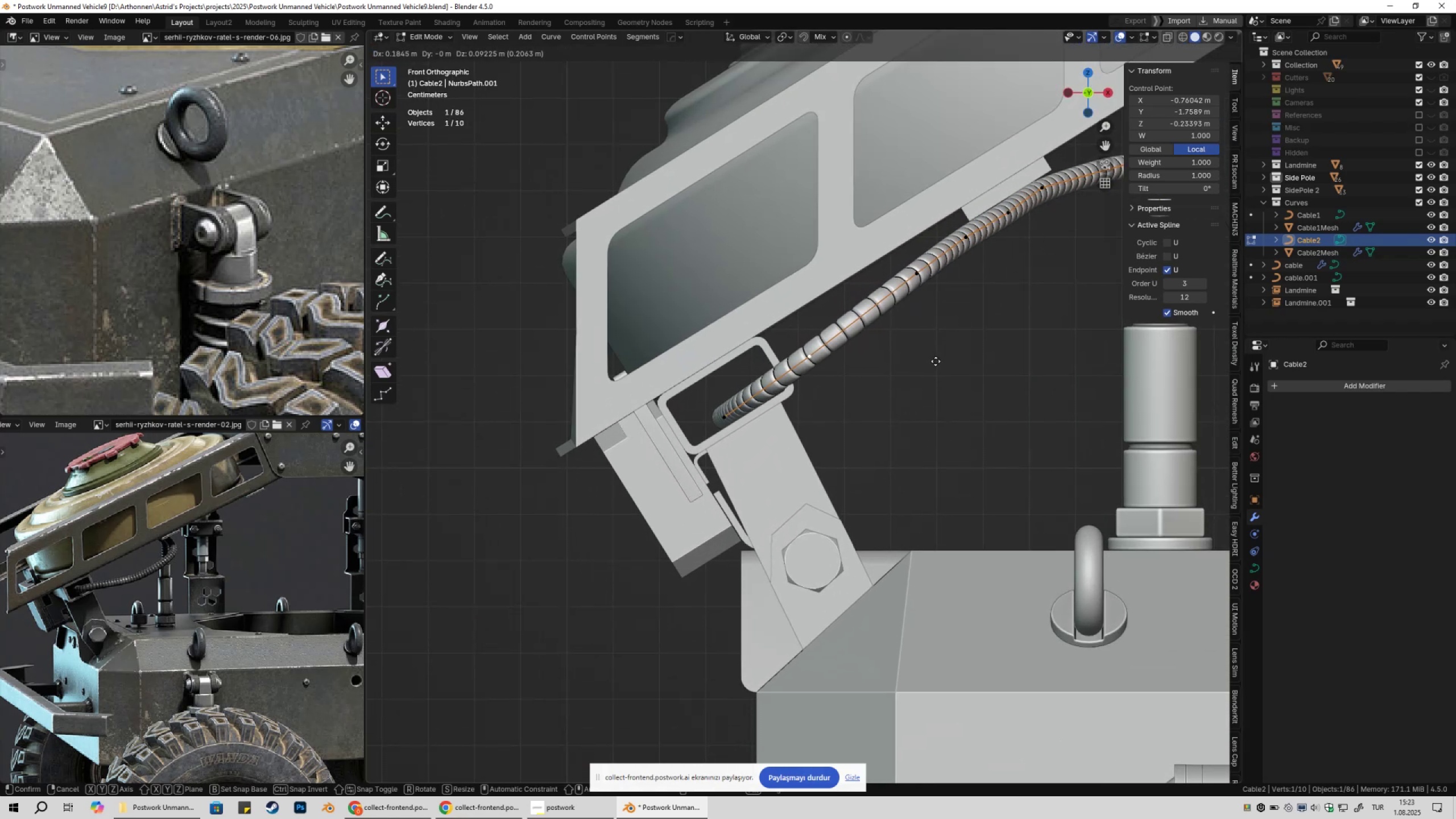 
hold_key(key=ShiftLeft, duration=0.57)
 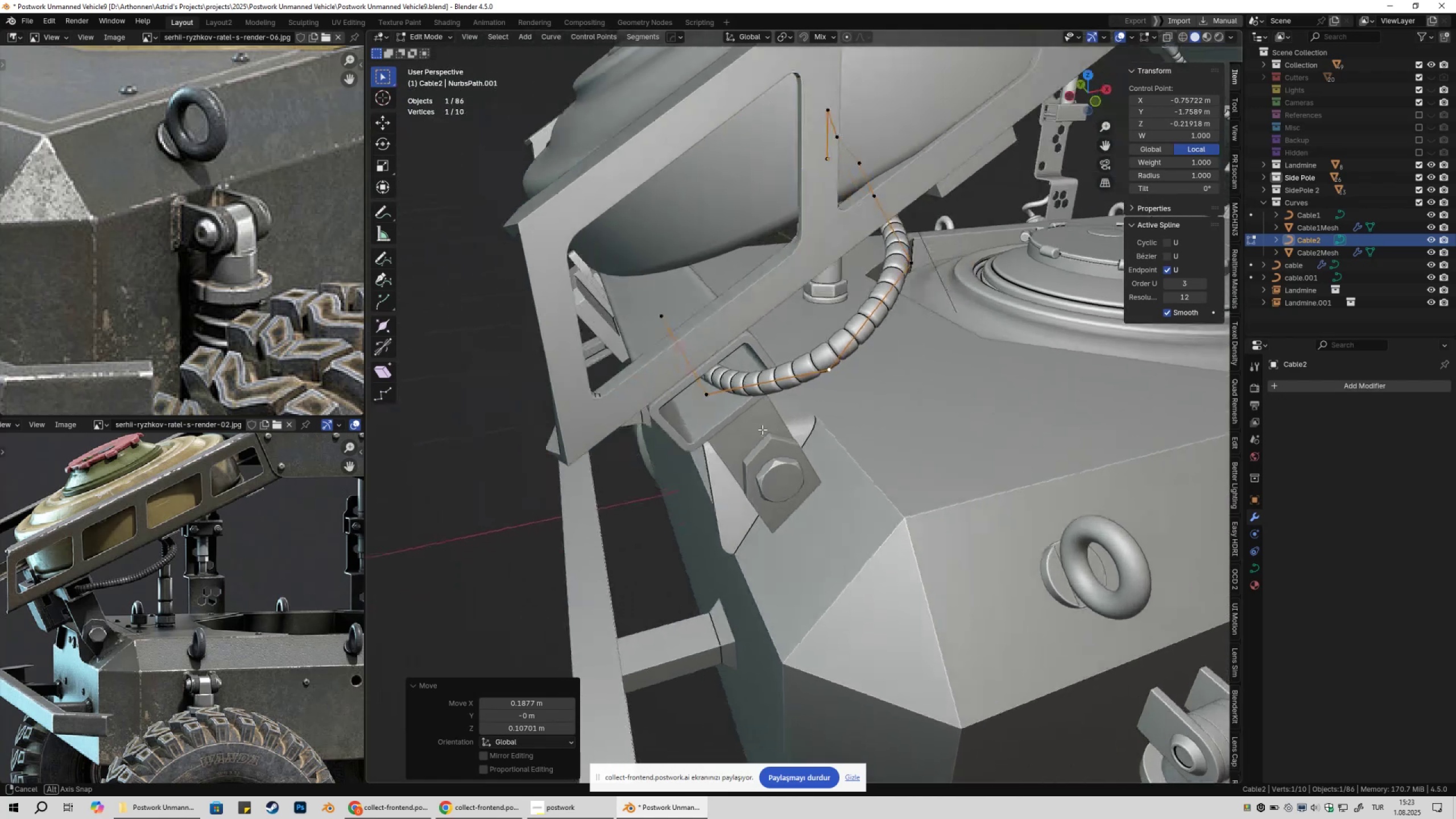 
key(Tab)
 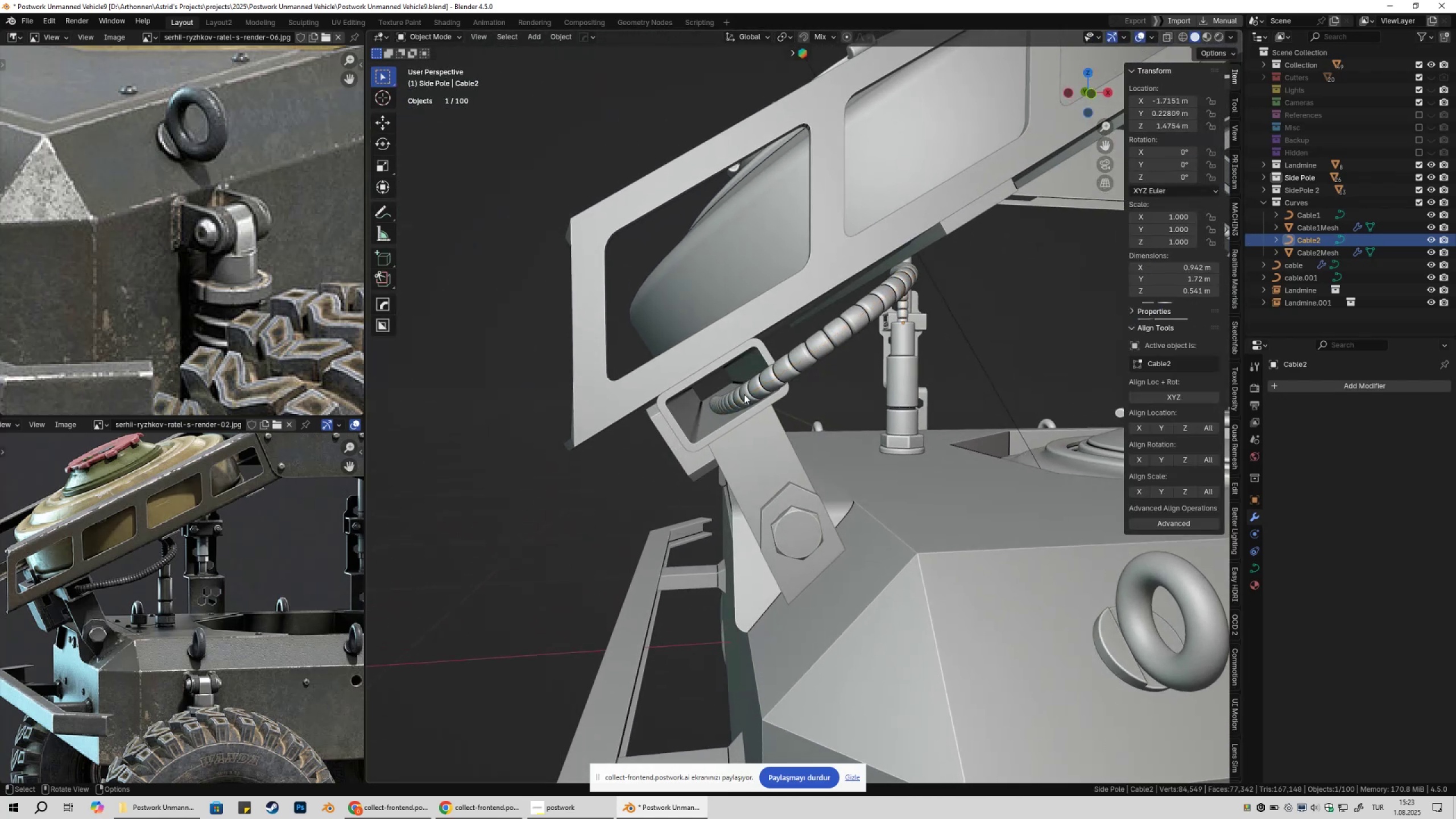 
scroll: coordinate [741, 413], scroll_direction: down, amount: 4.0
 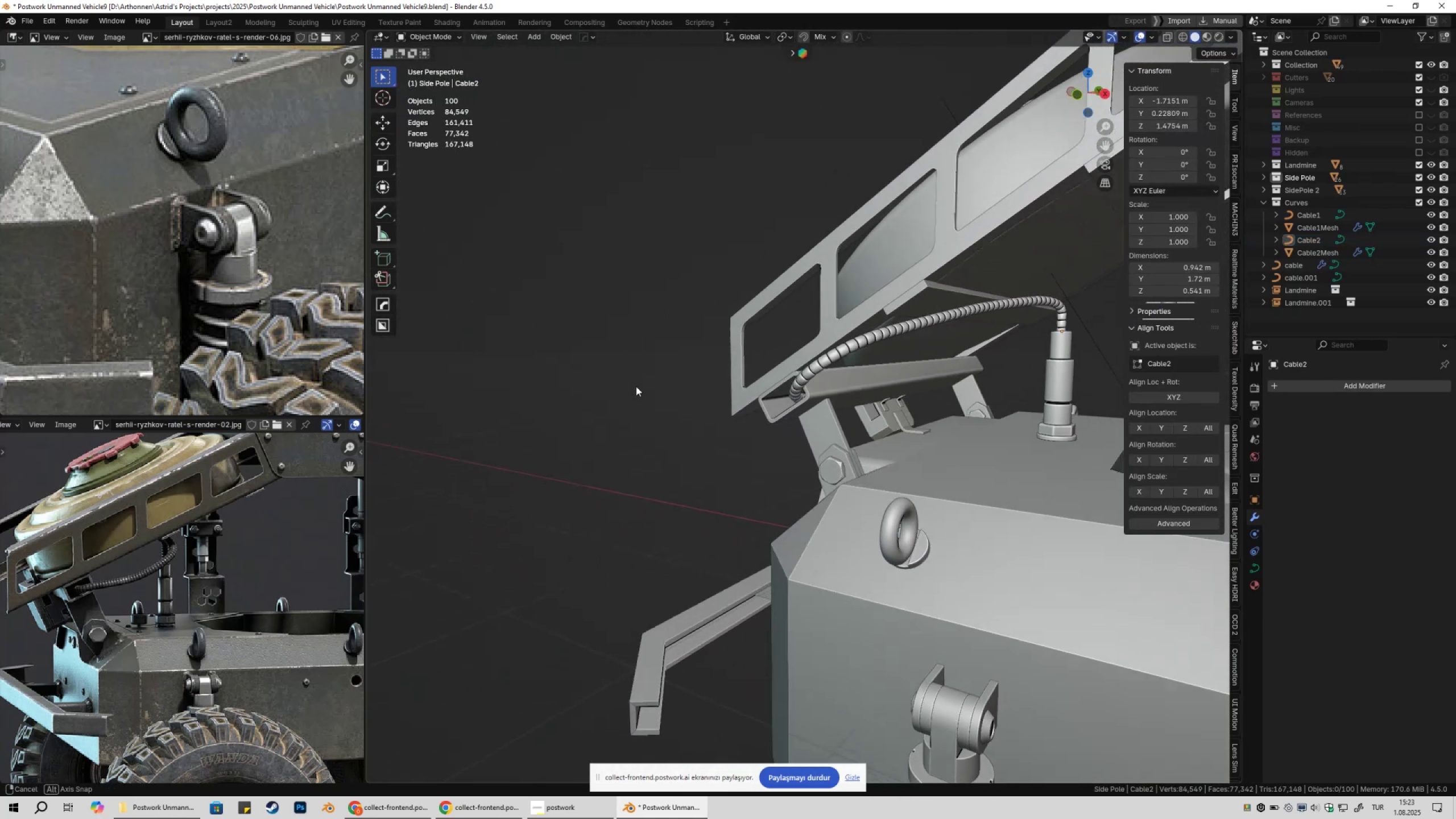 
wait(9.82)
 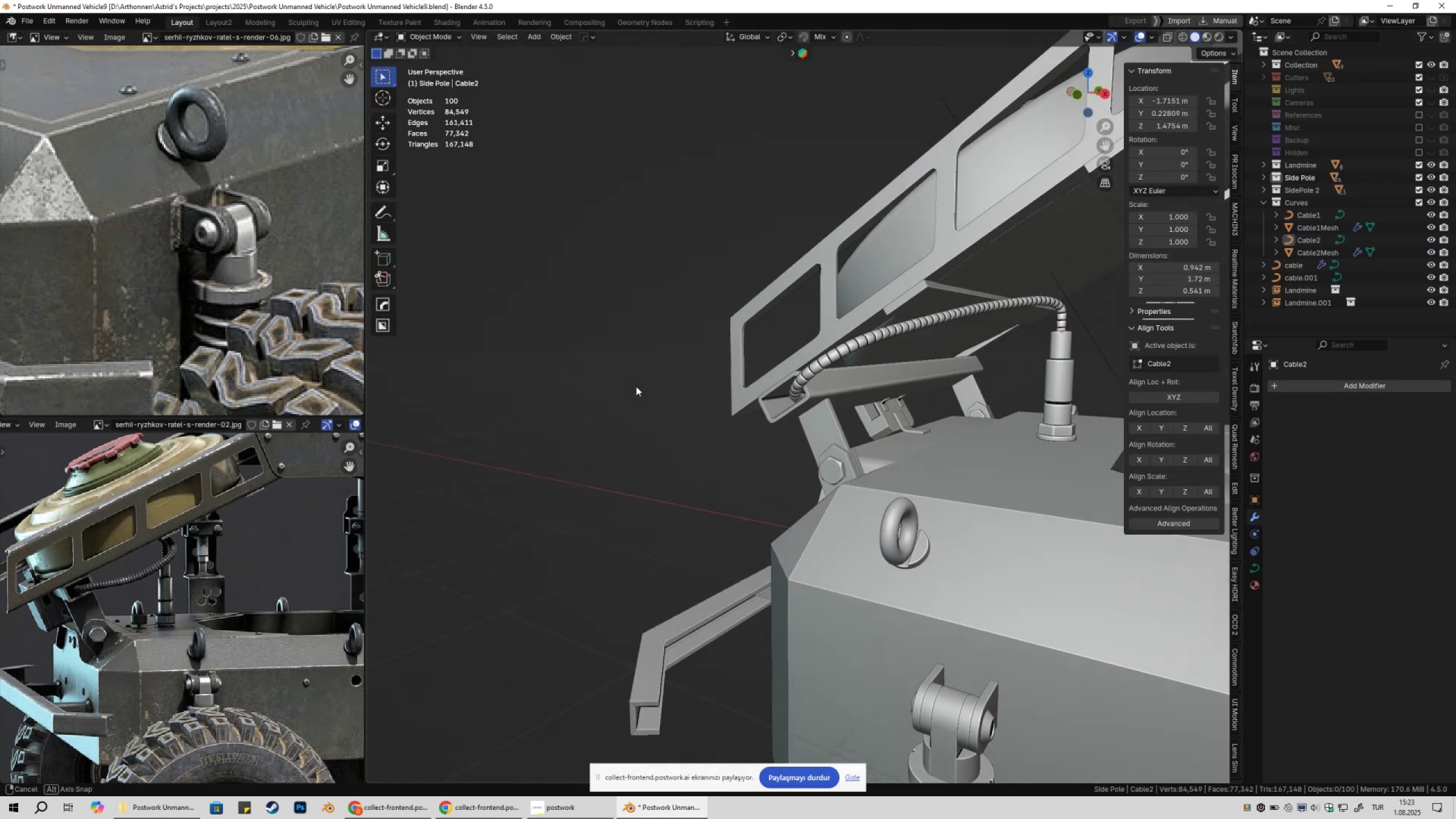 
hold_key(key=ShiftLeft, duration=0.42)
 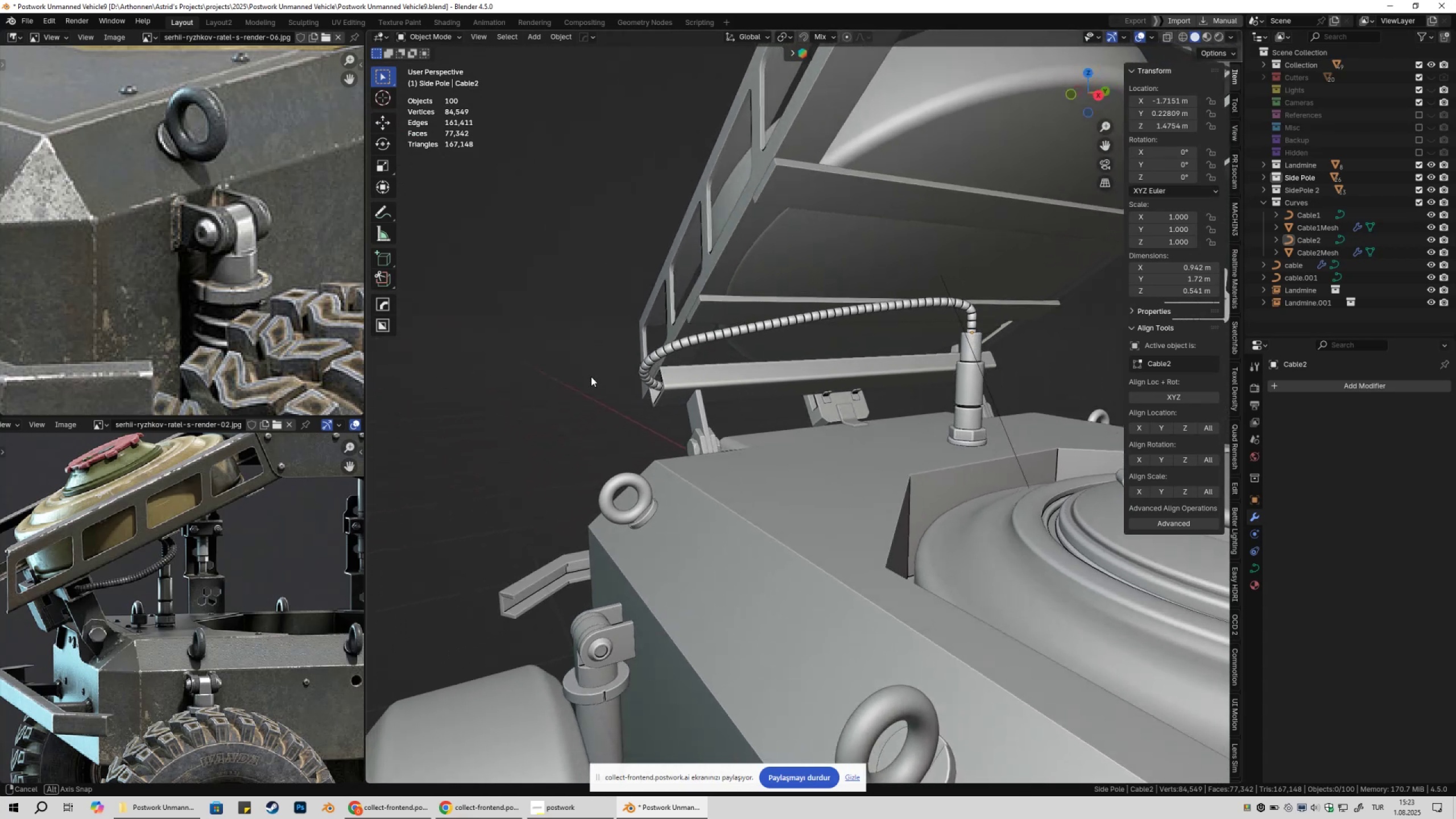 
wait(15.36)
 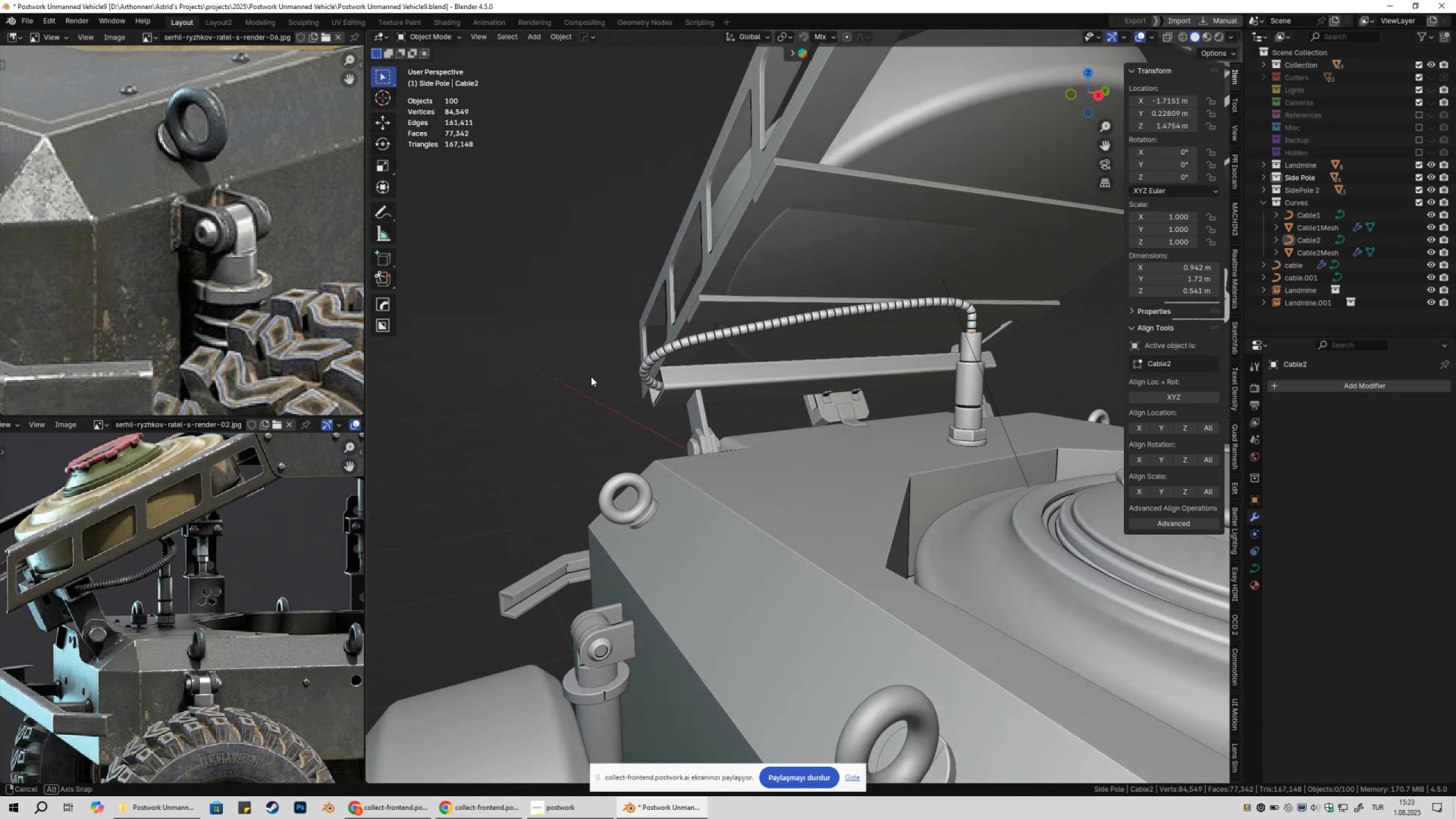 
key(Shift+ShiftLeft)
 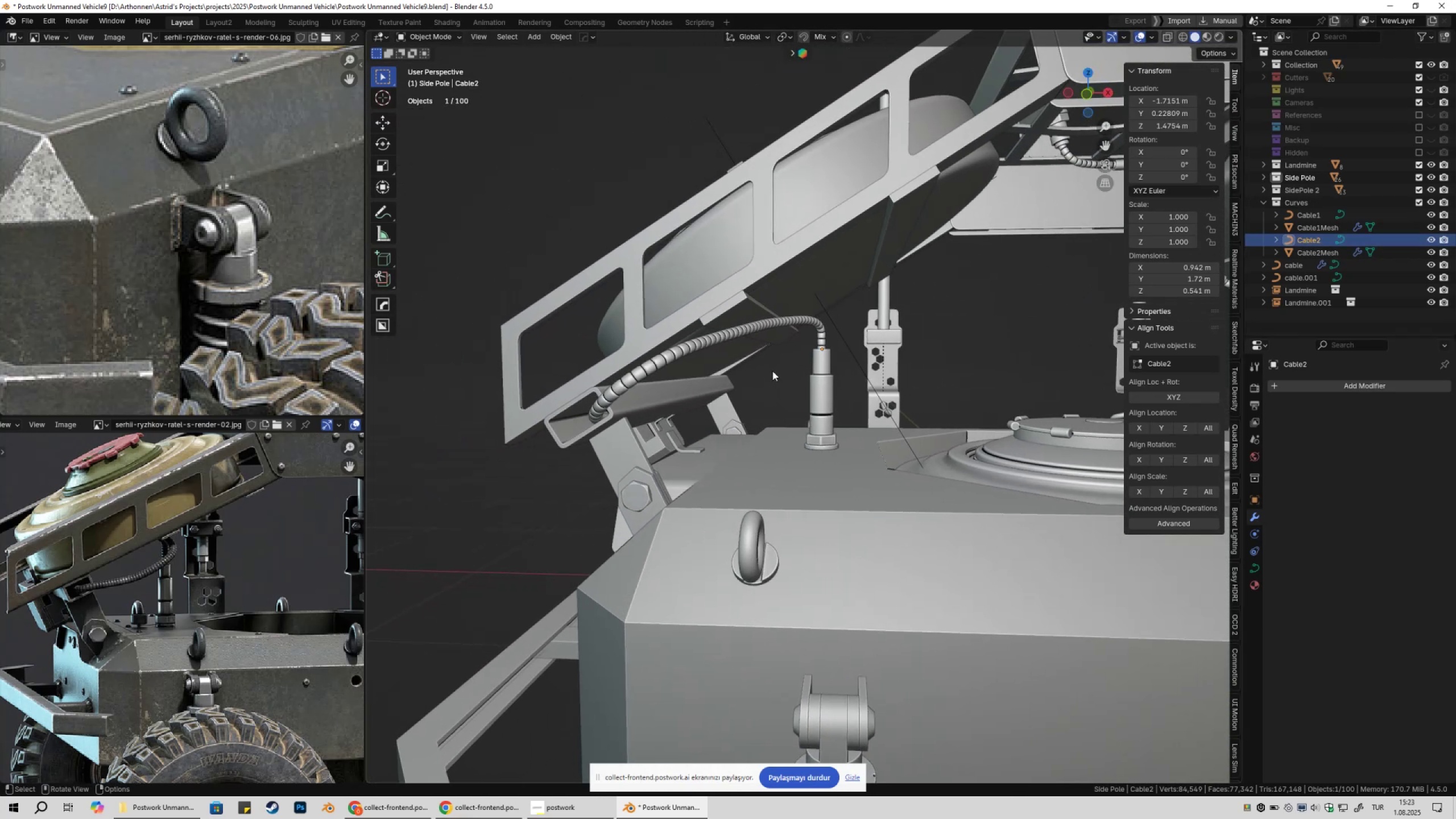 
key(Tab)
 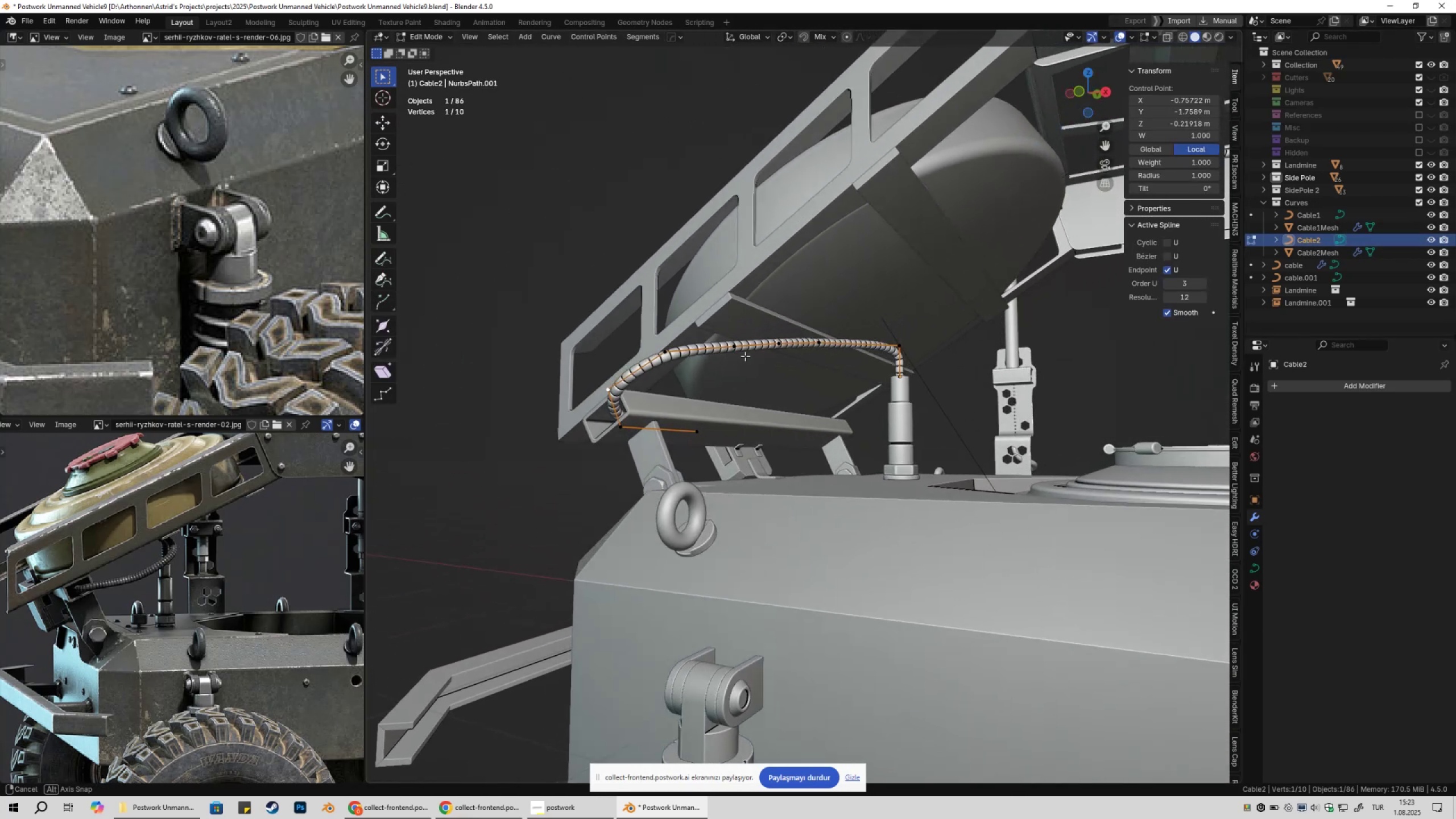 
left_click([668, 350])
 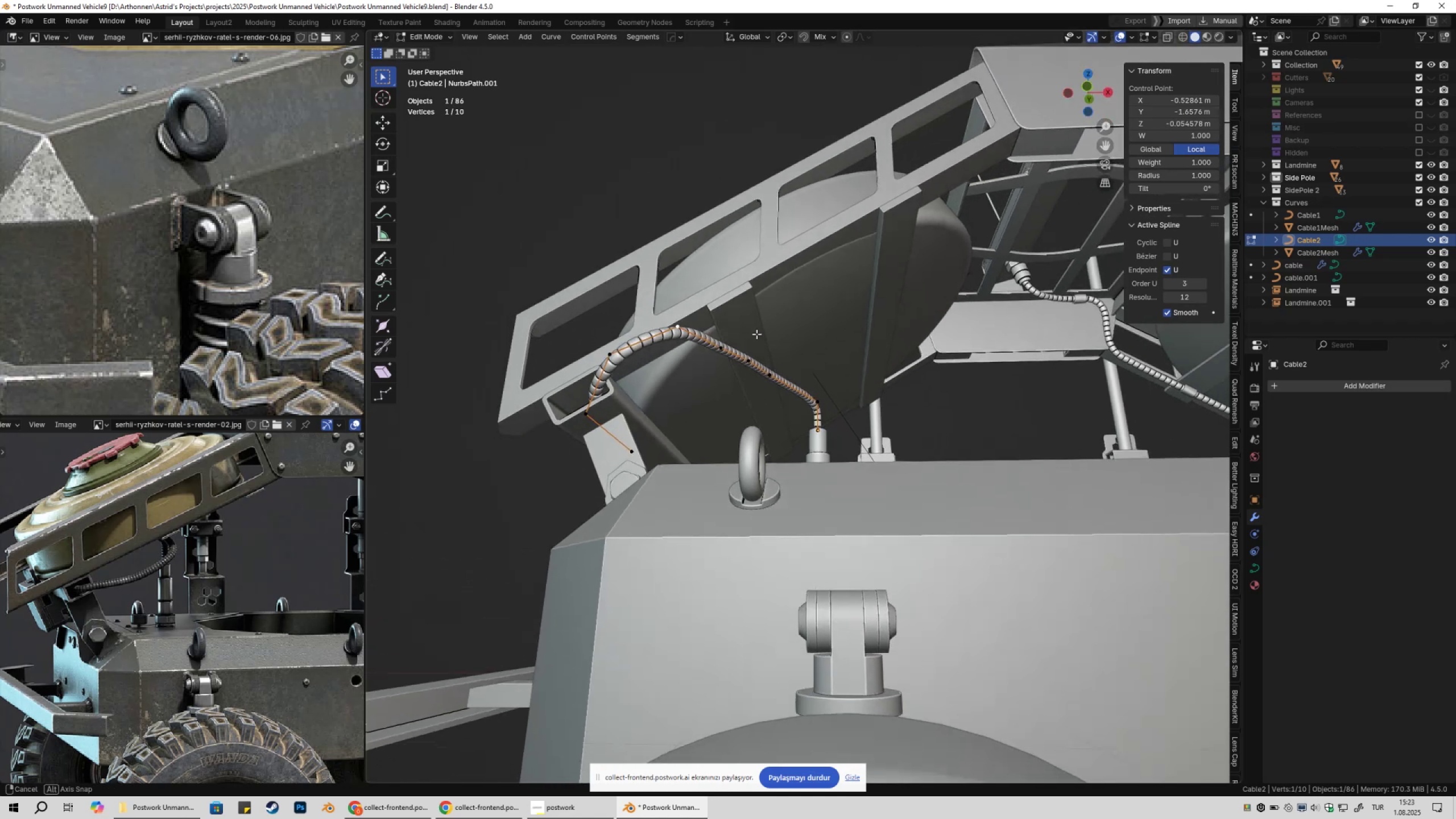 
hold_key(key=ShiftLeft, duration=0.41)
left_click([718, 351])
 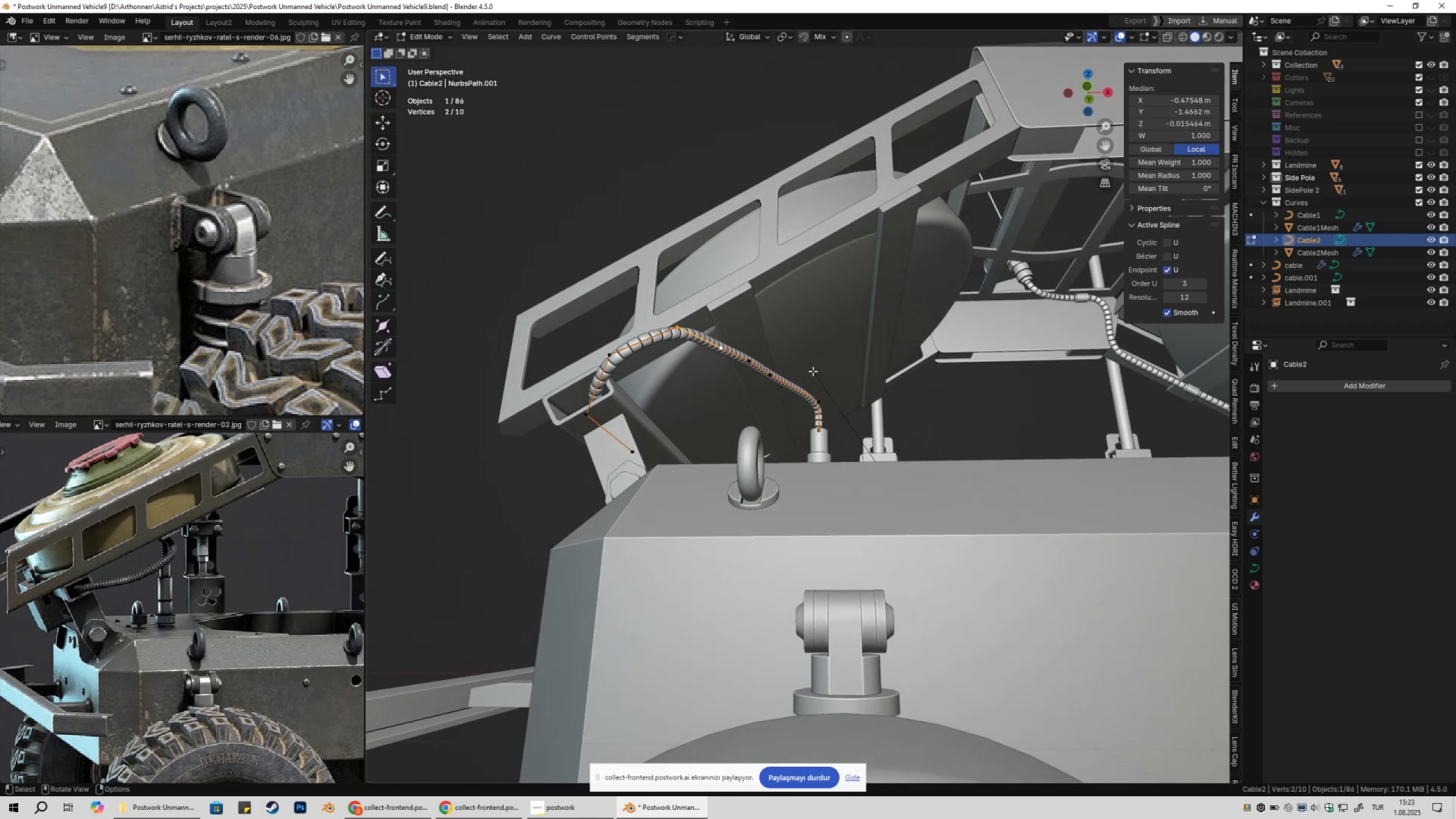 
key(Numpad1)
 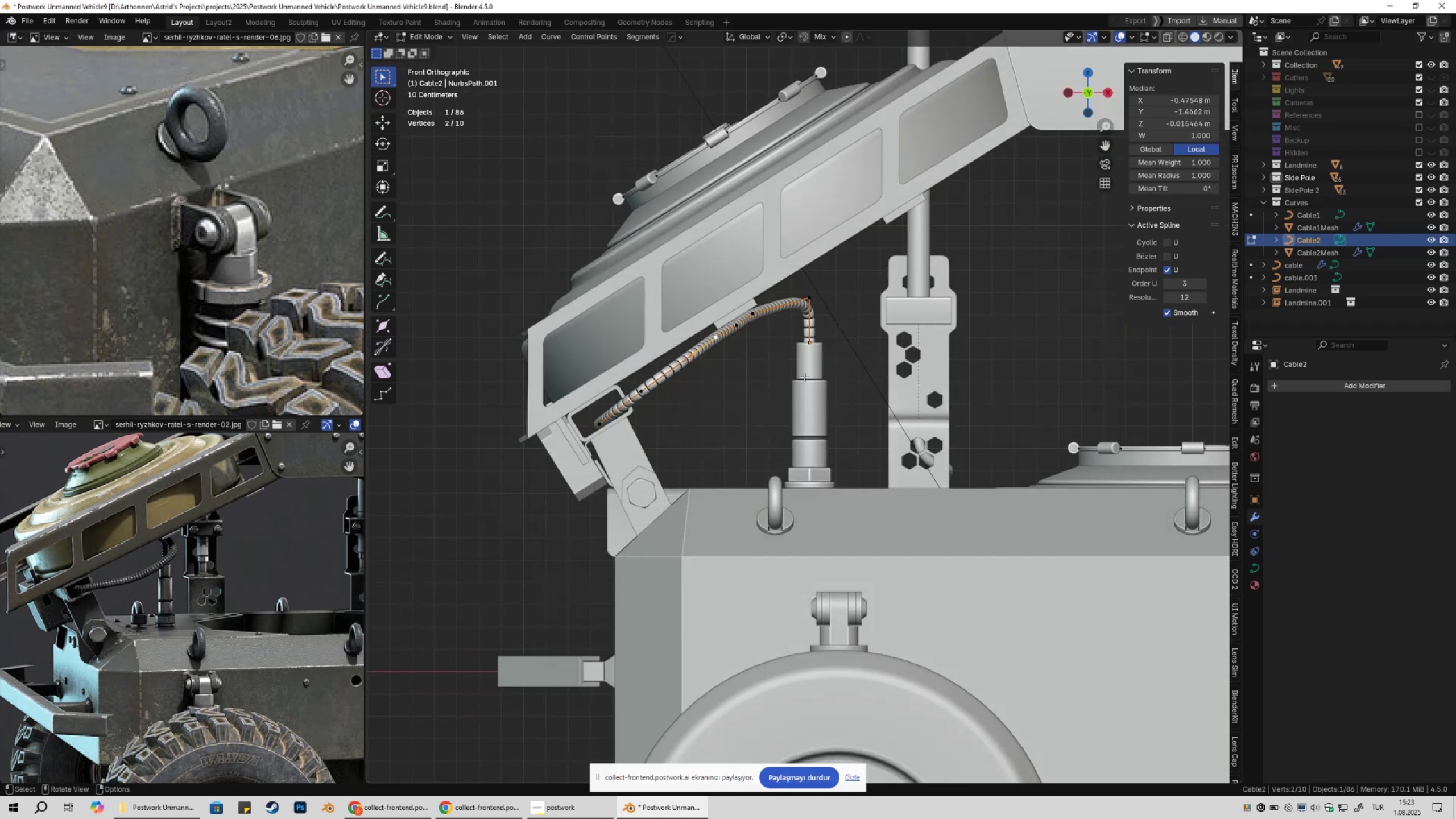 
key(G)
 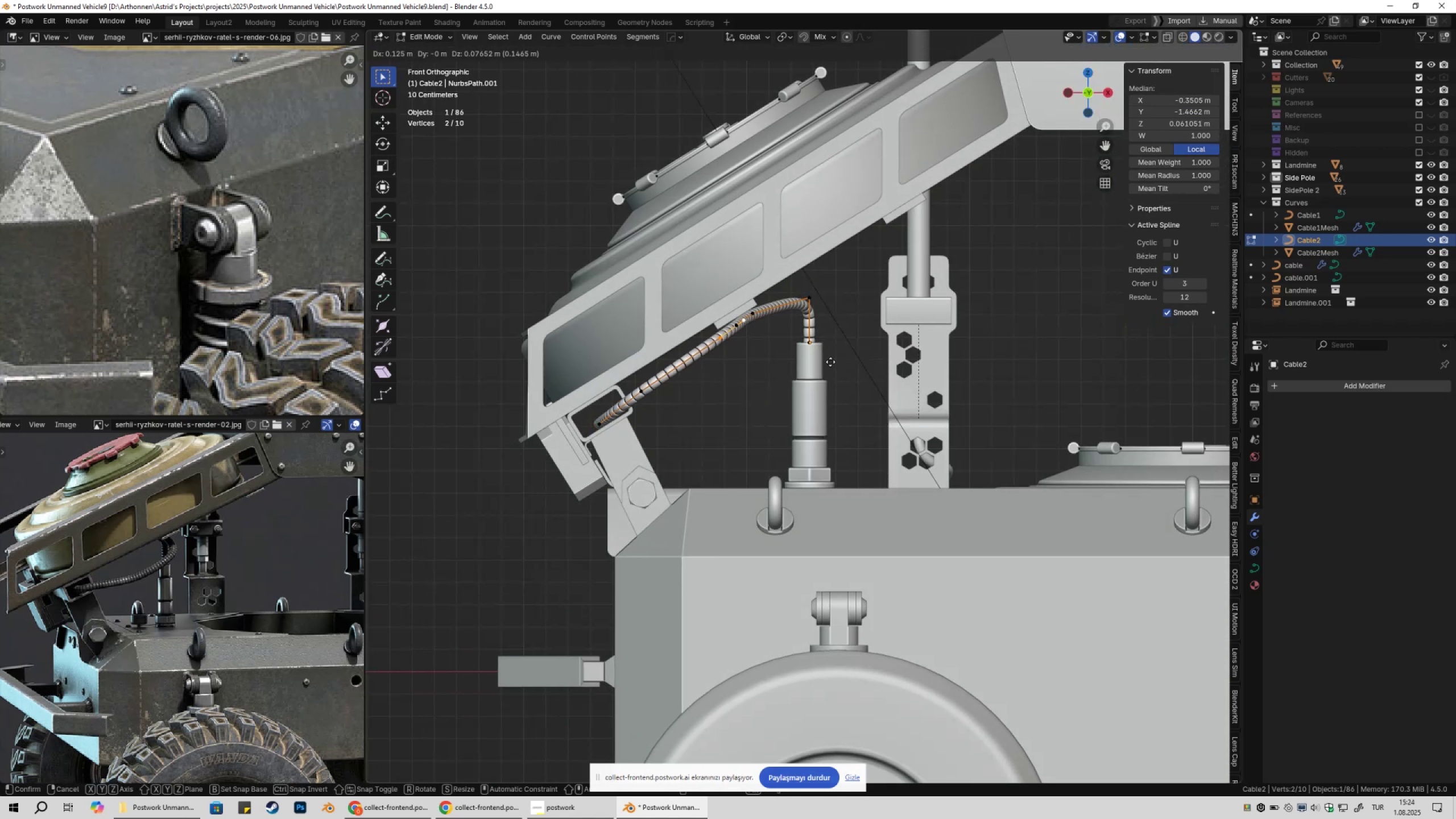 
left_click([829, 362])
 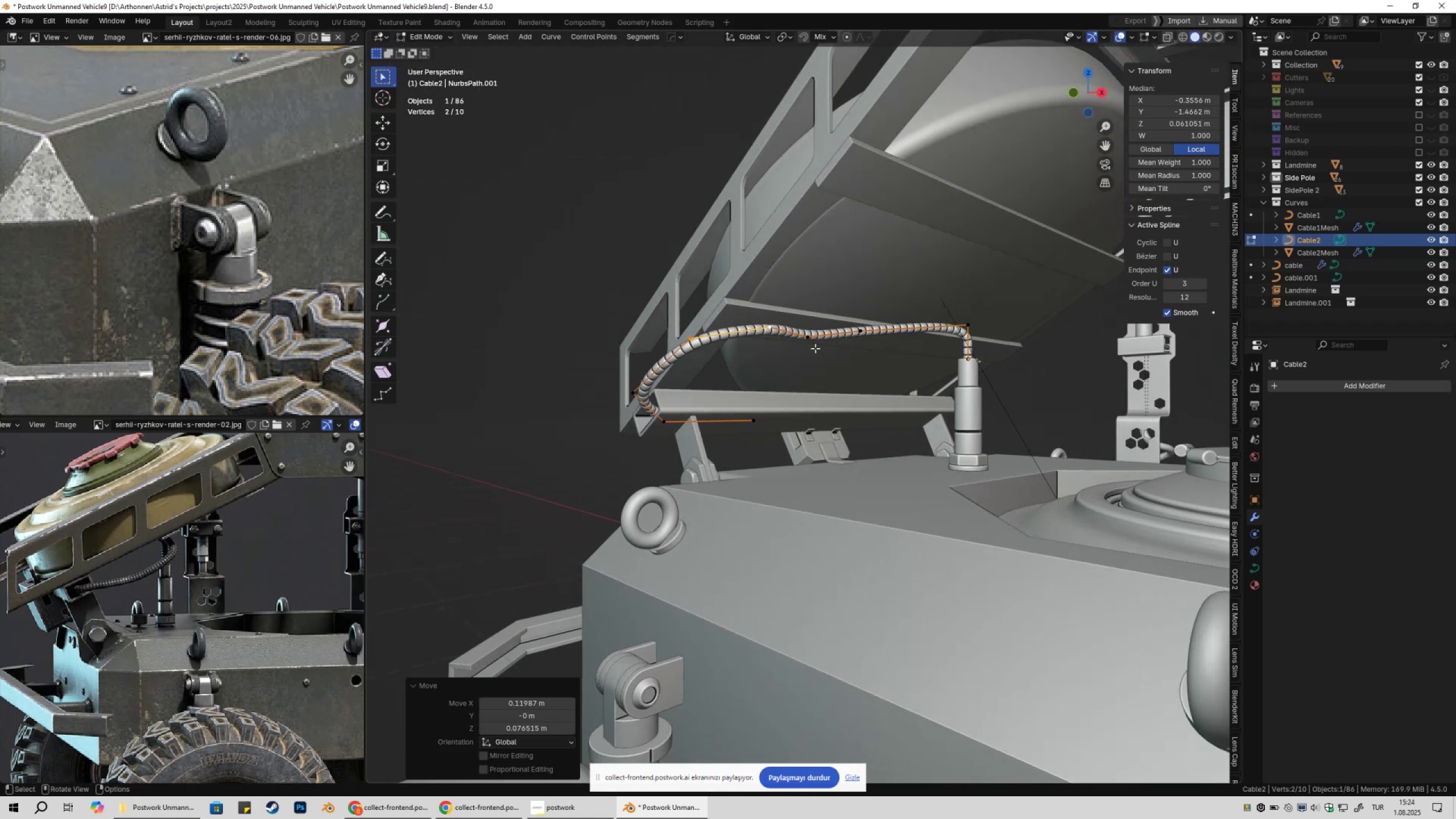 
left_click([819, 344])
 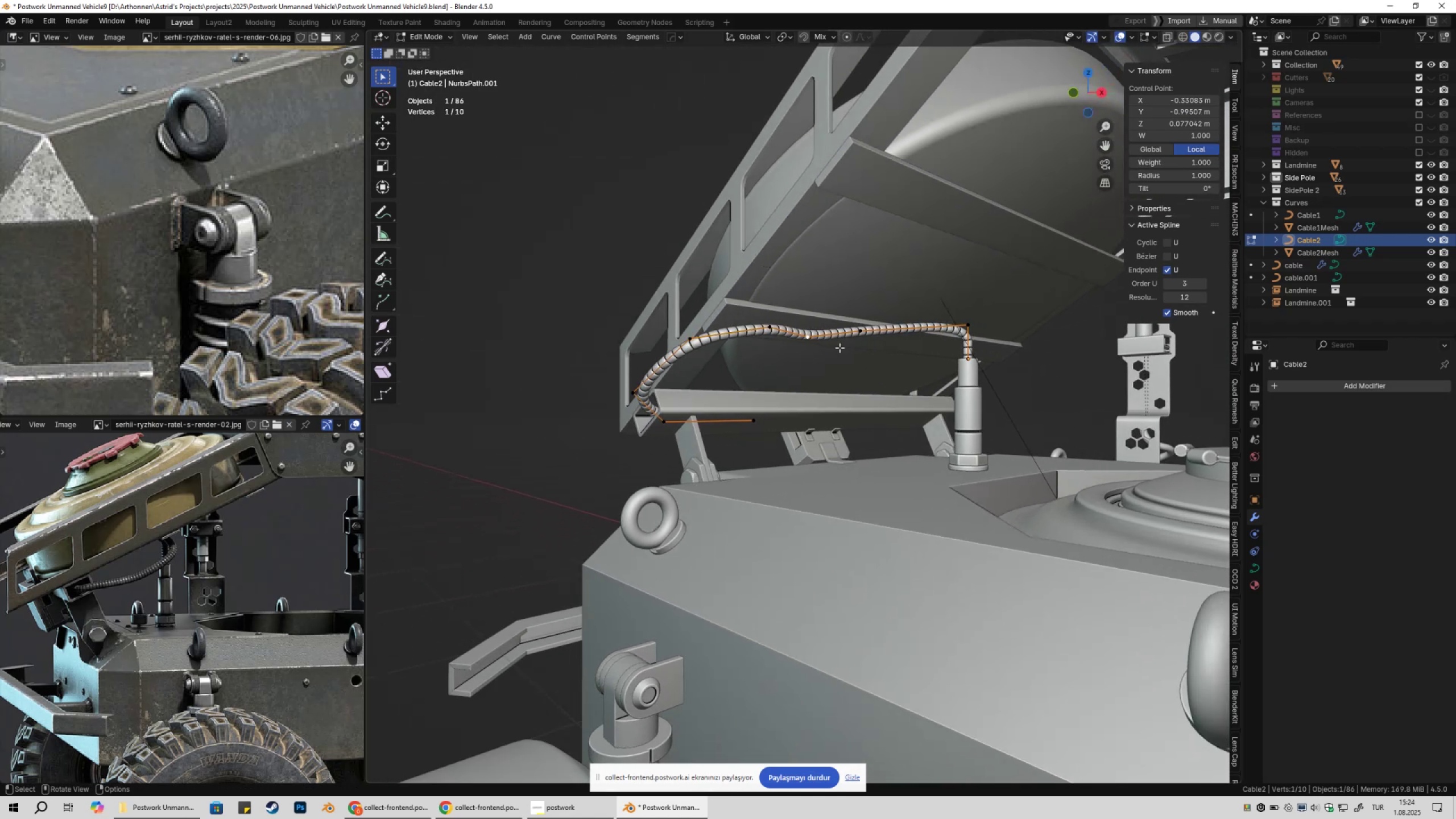 
key(Shift+ShiftLeft)
 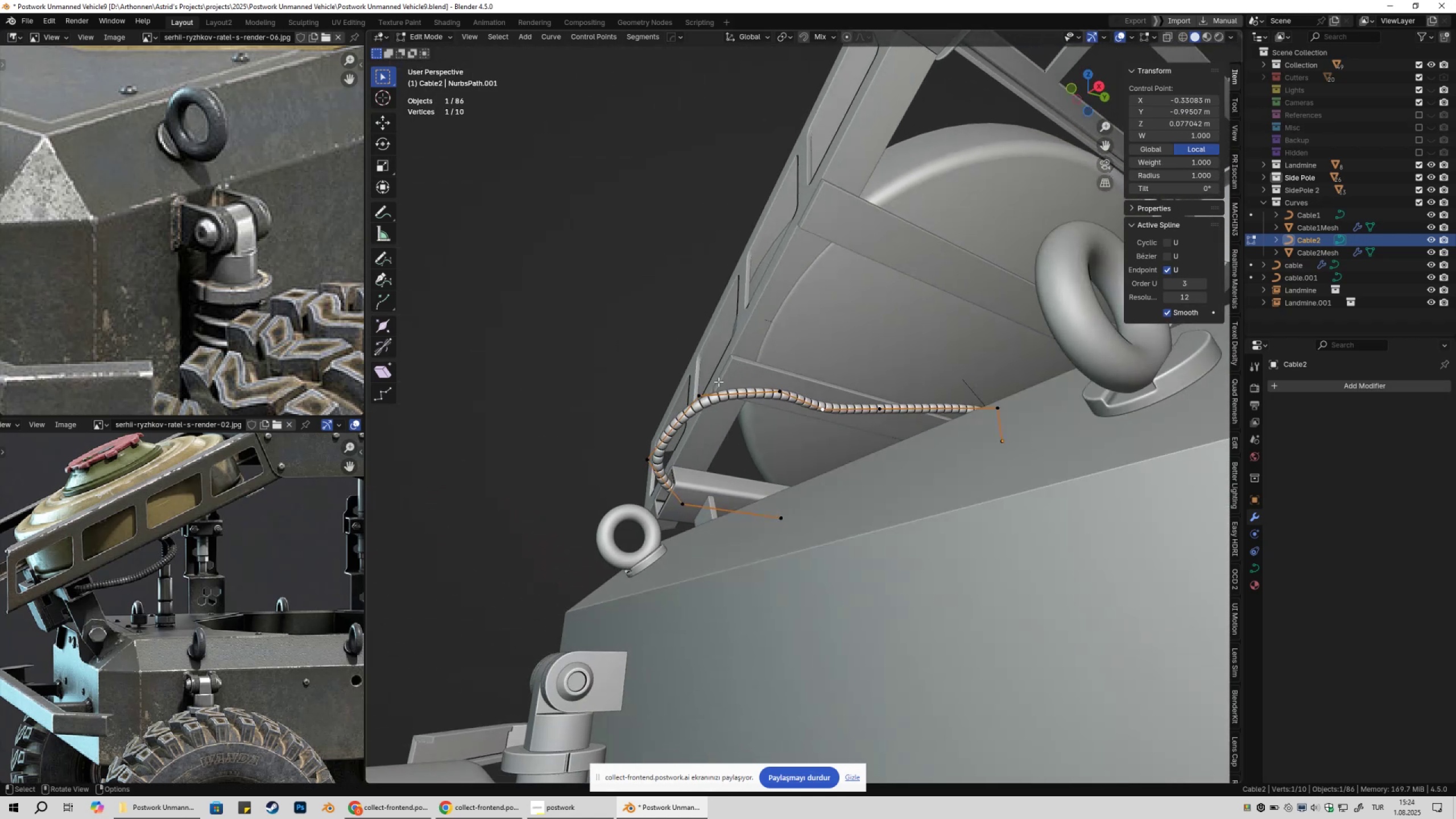 
left_click([693, 400])
 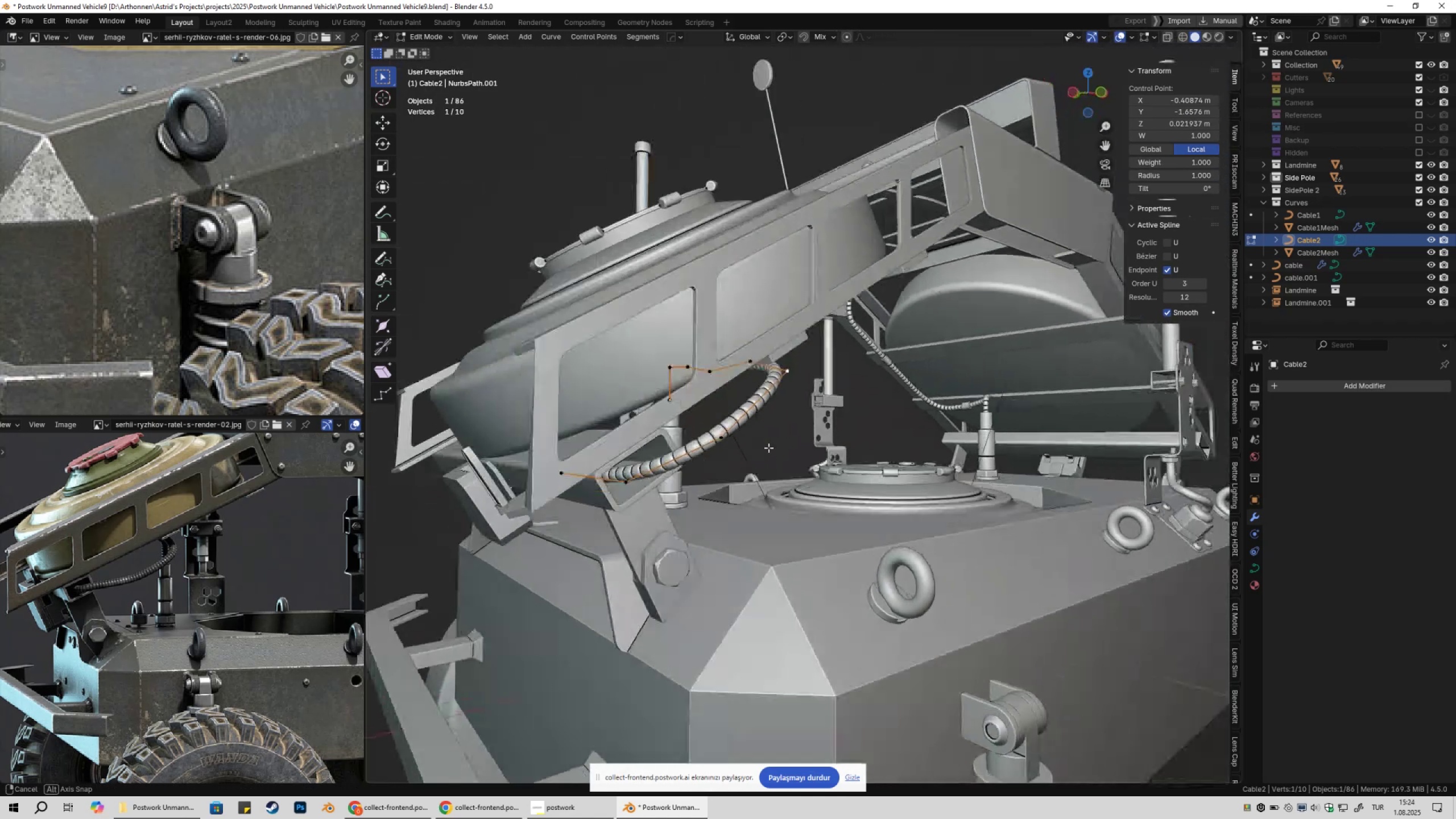 
left_click([782, 464])
 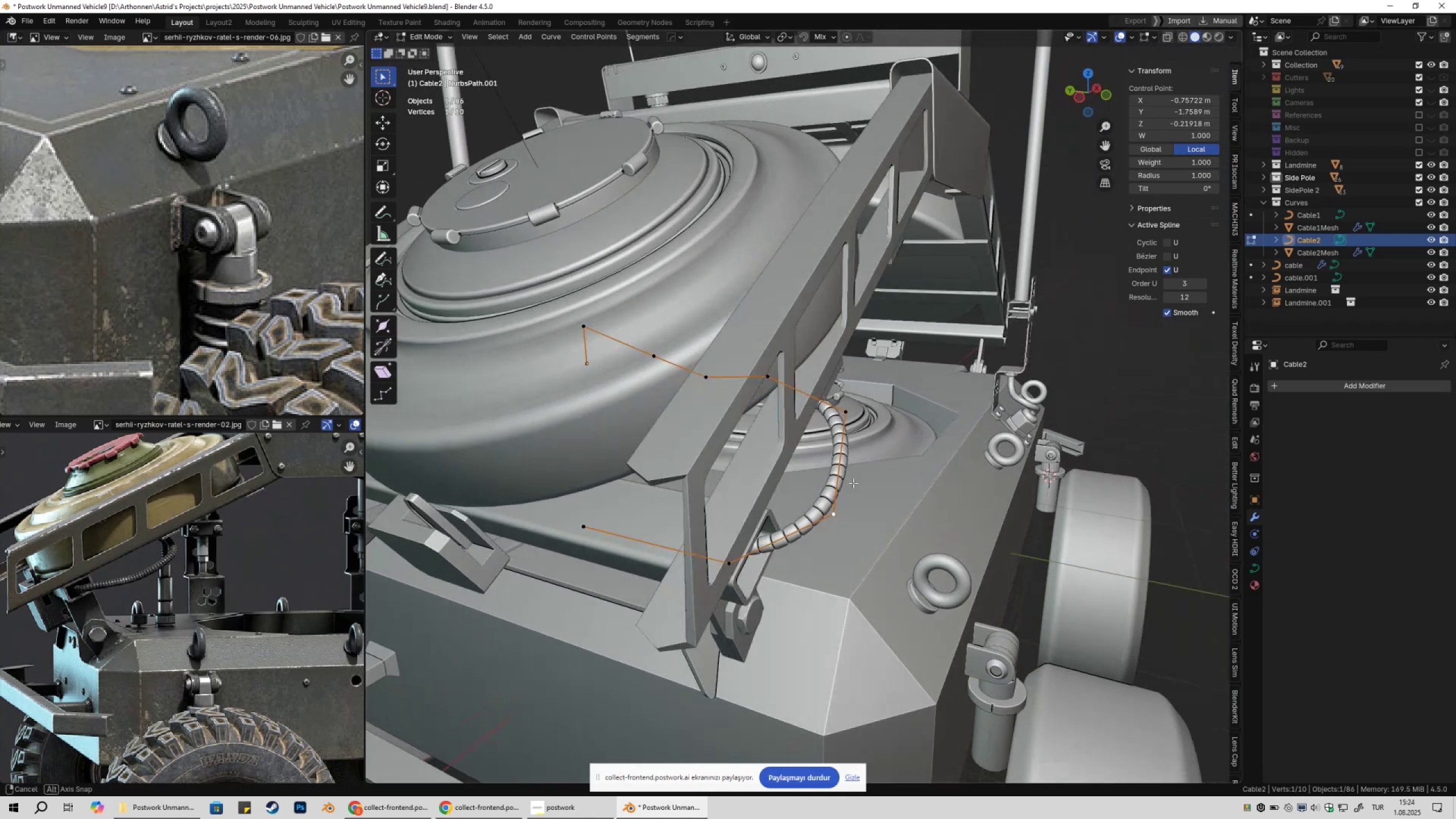 
type(gyxy)
 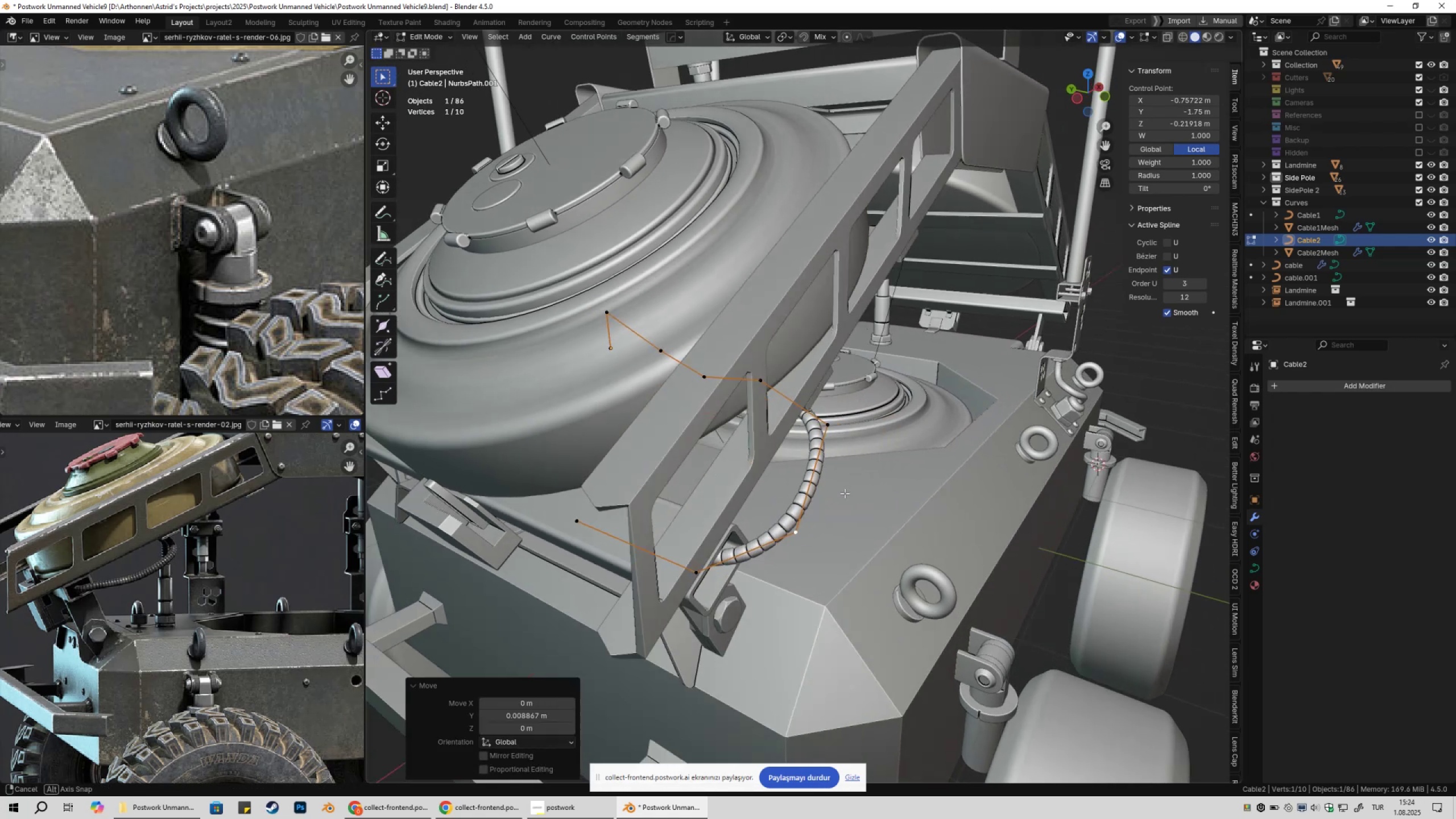 
type(gx)
key(Escape)
type(1g)
 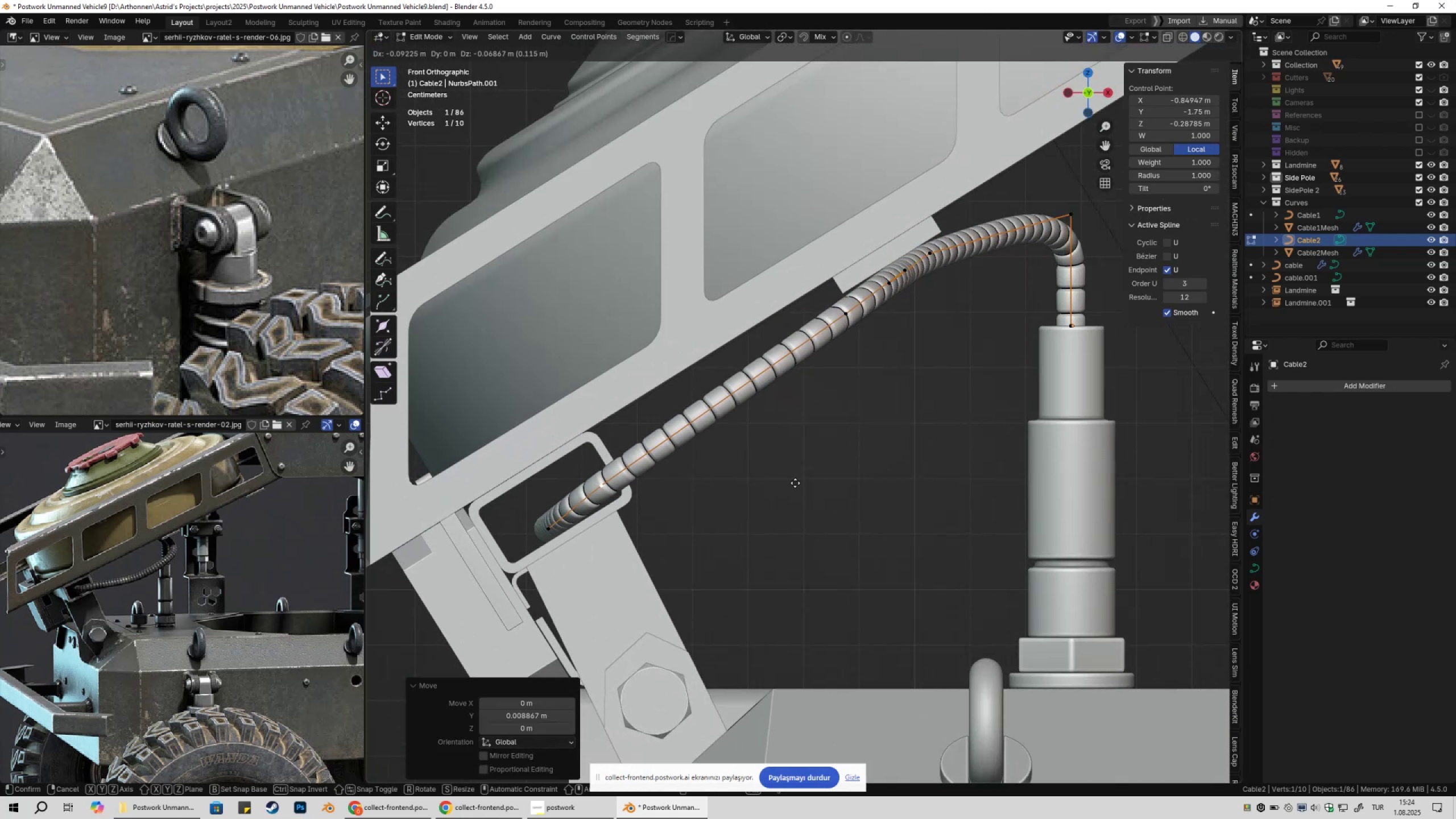 
scroll: coordinate [845, 442], scroll_direction: up, amount: 5.0
 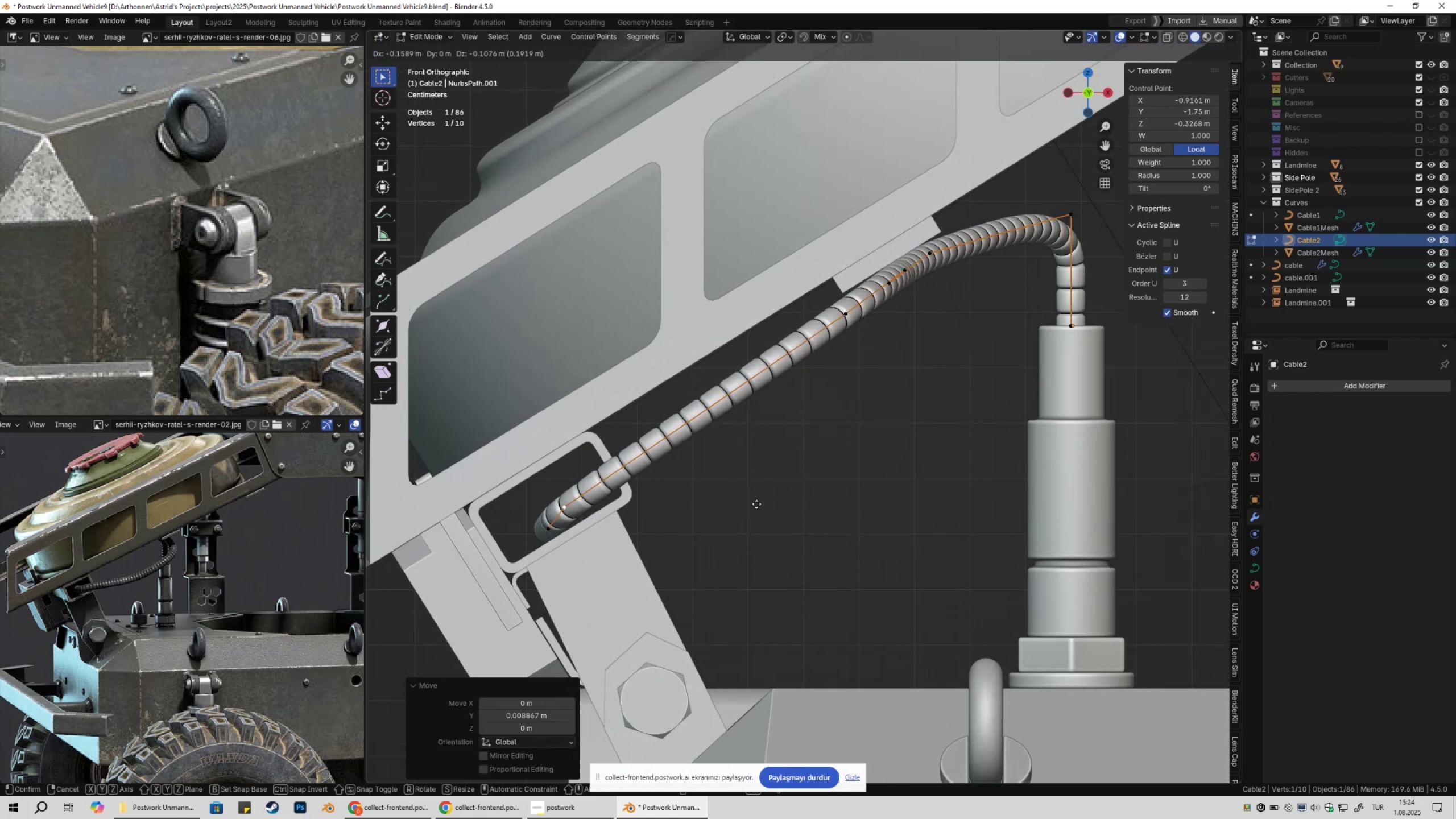 
left_click([752, 508])
 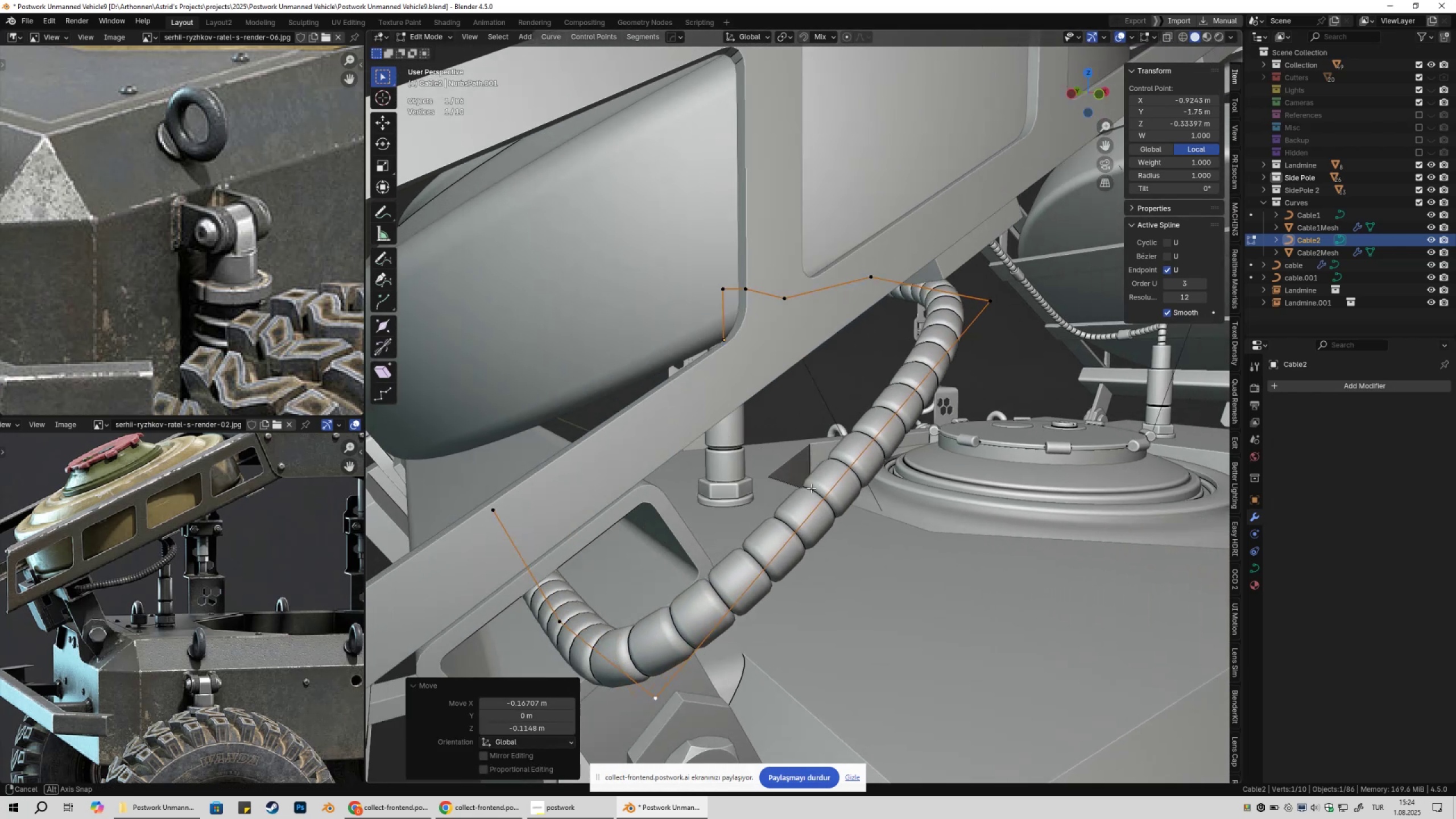 
scroll: coordinate [839, 512], scroll_direction: down, amount: 2.0
 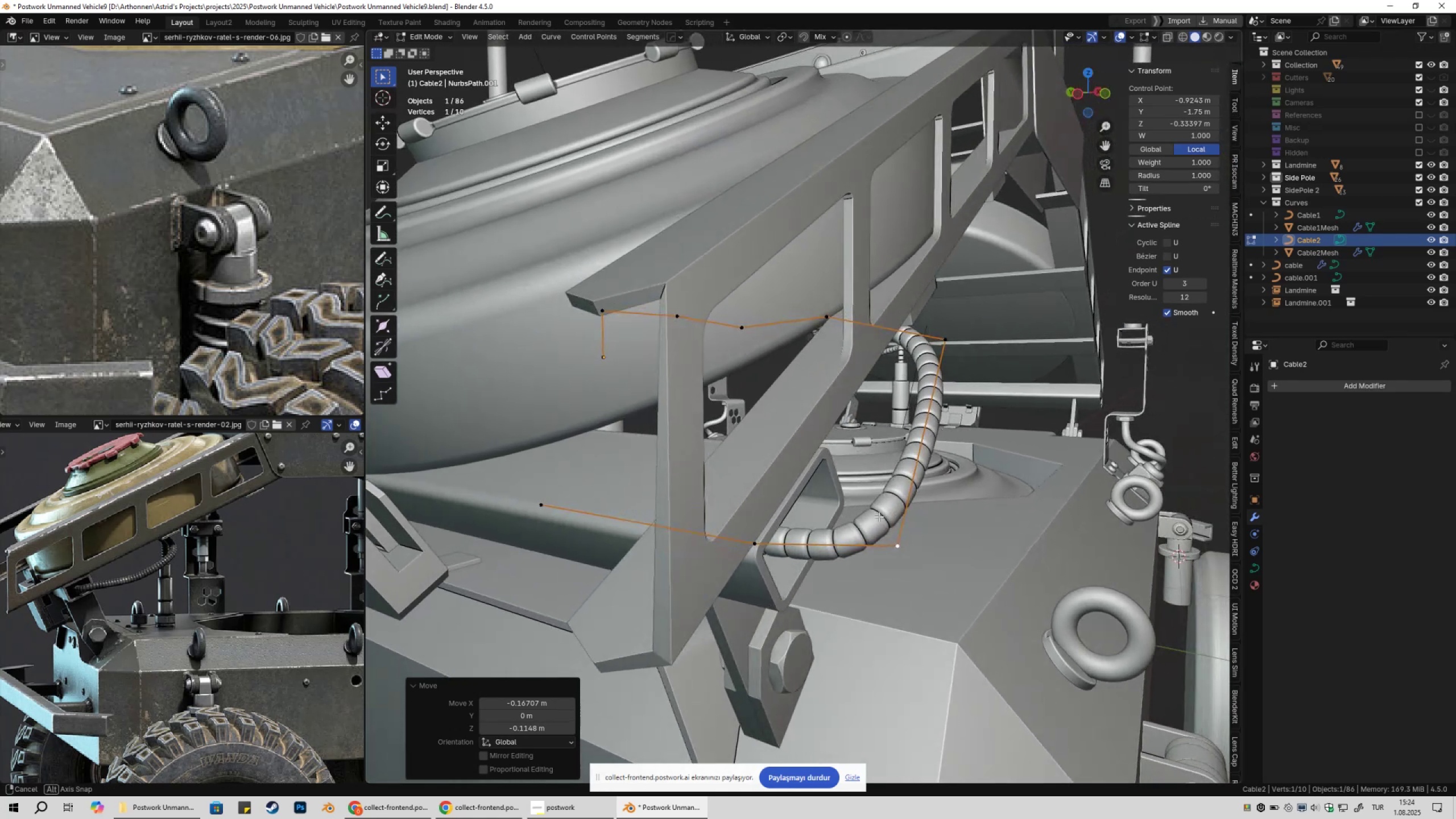 
hold_key(key=ShiftLeft, duration=0.38)
left_click([948, 346])
 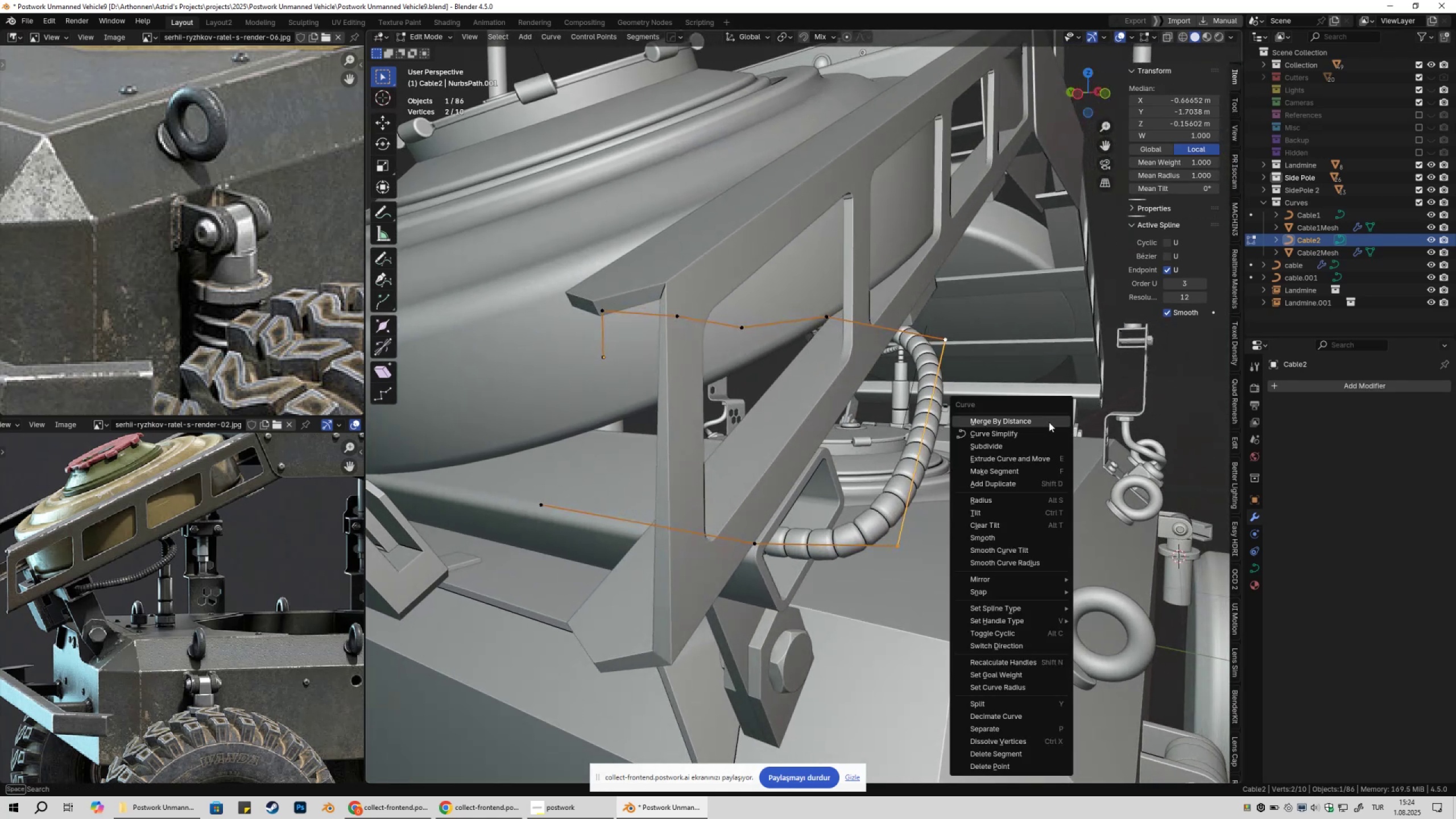 
right_click([1049, 422])
 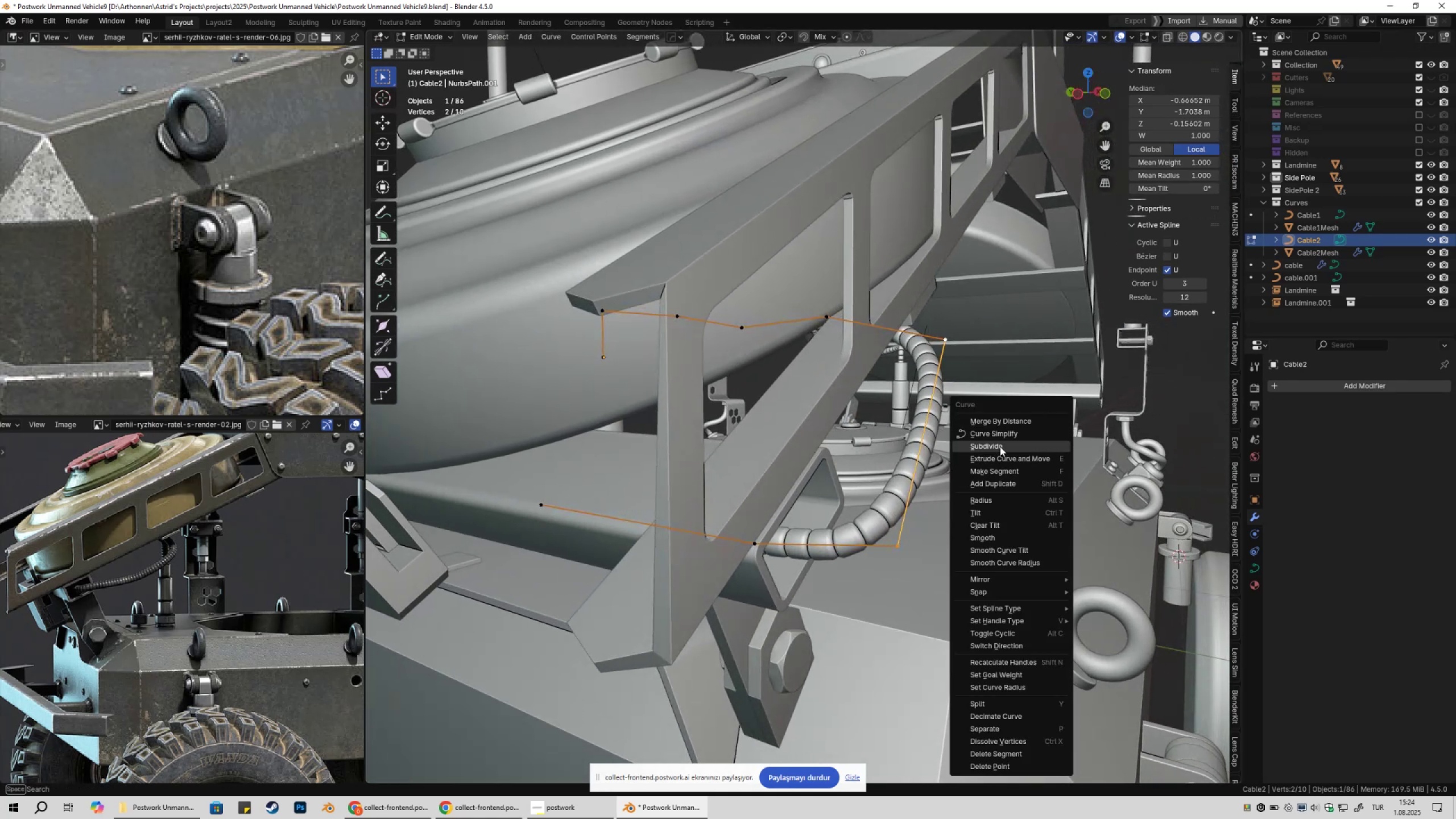 
left_click([995, 444])
 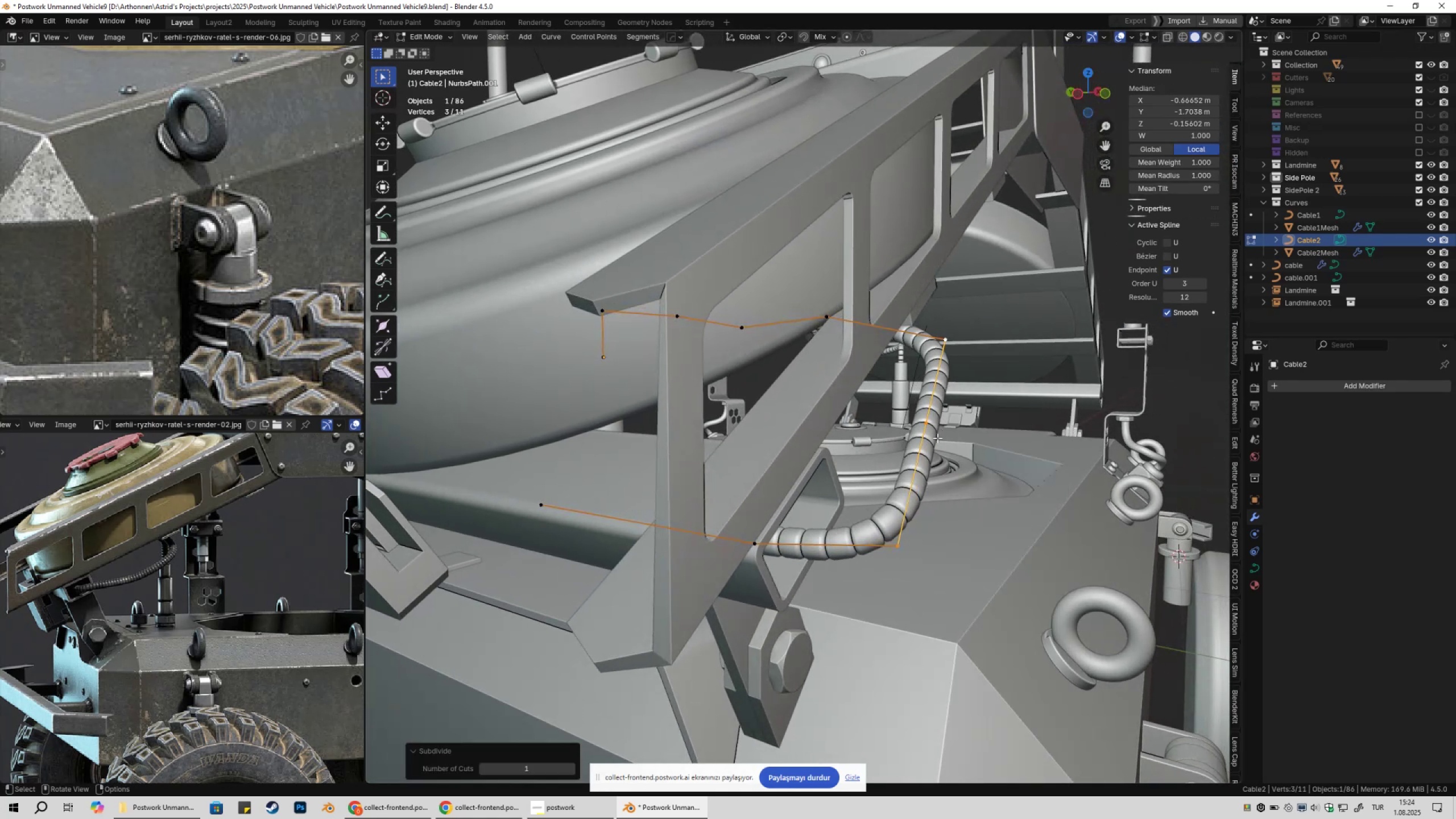 
left_click([932, 432])
 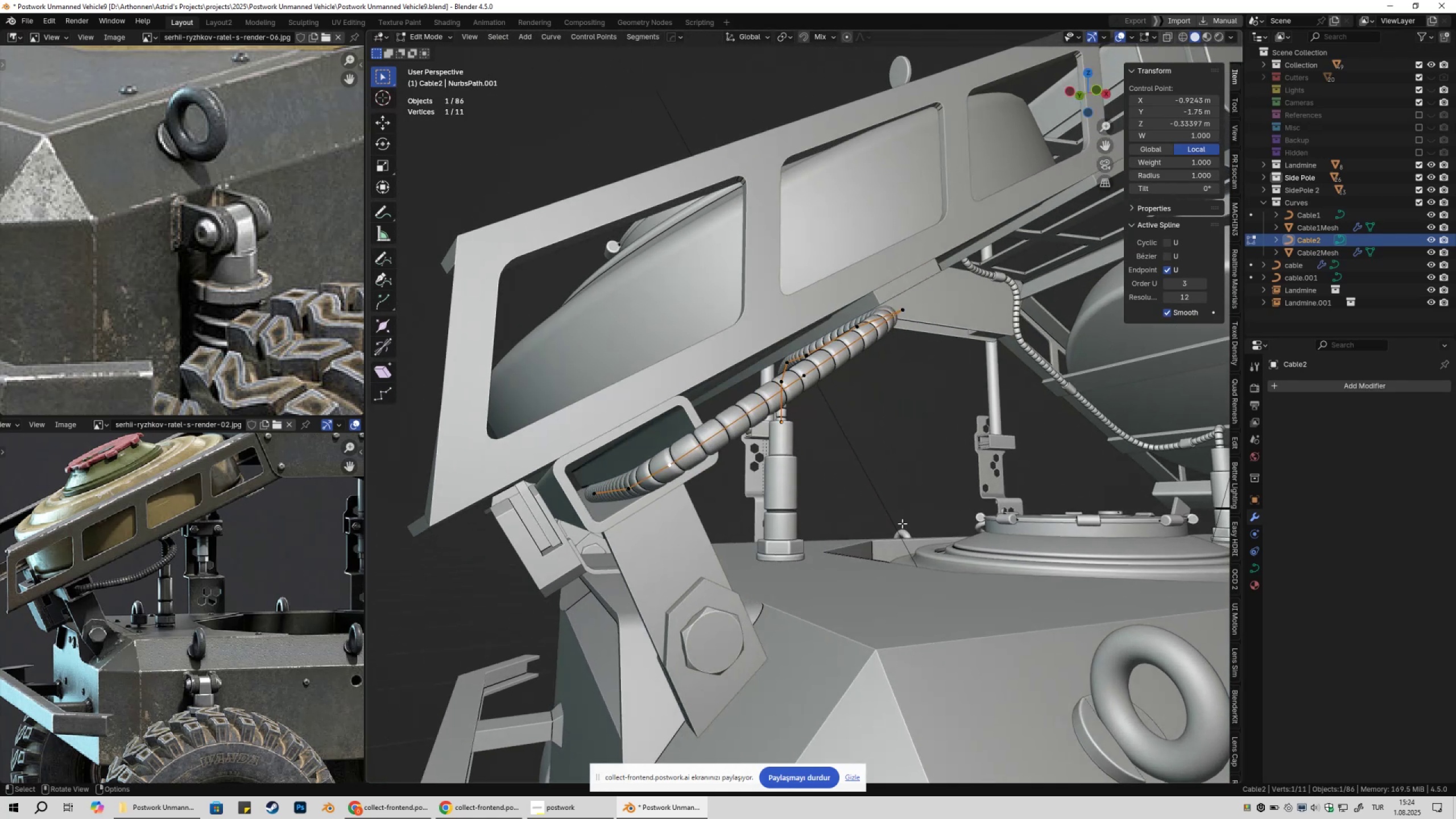 
key(Numpad1)
 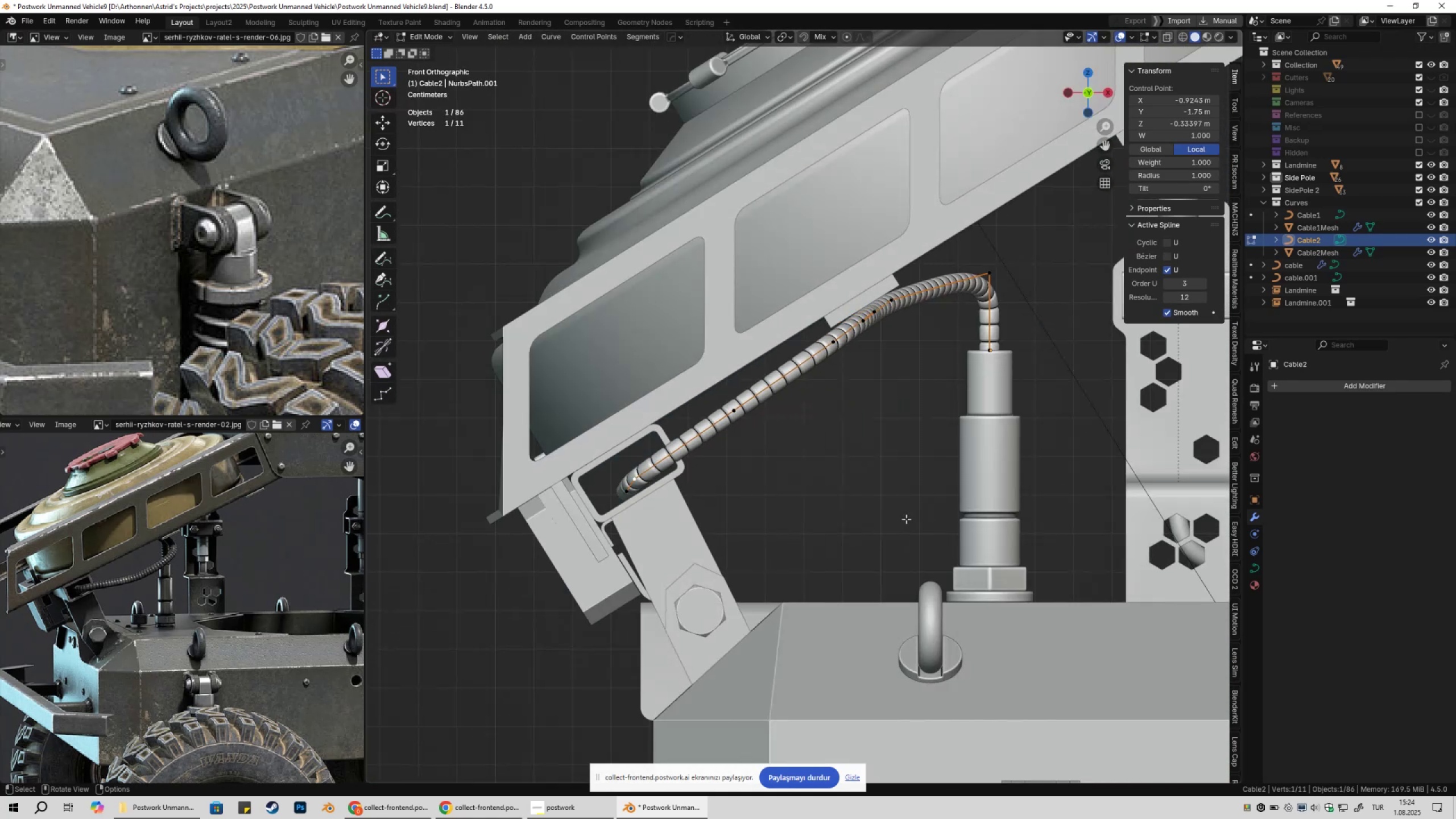 
key(G)
 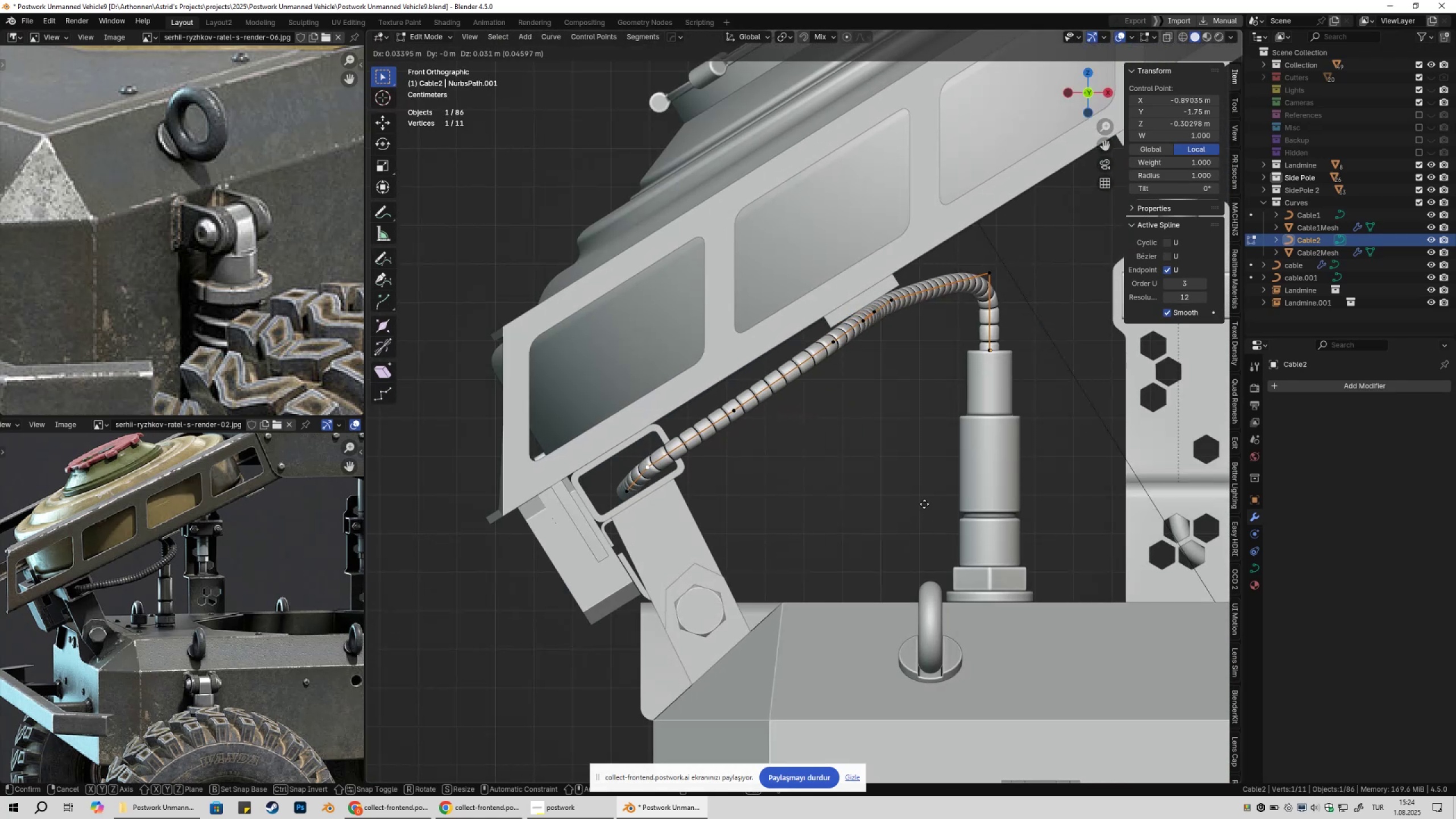 
left_click([925, 503])
 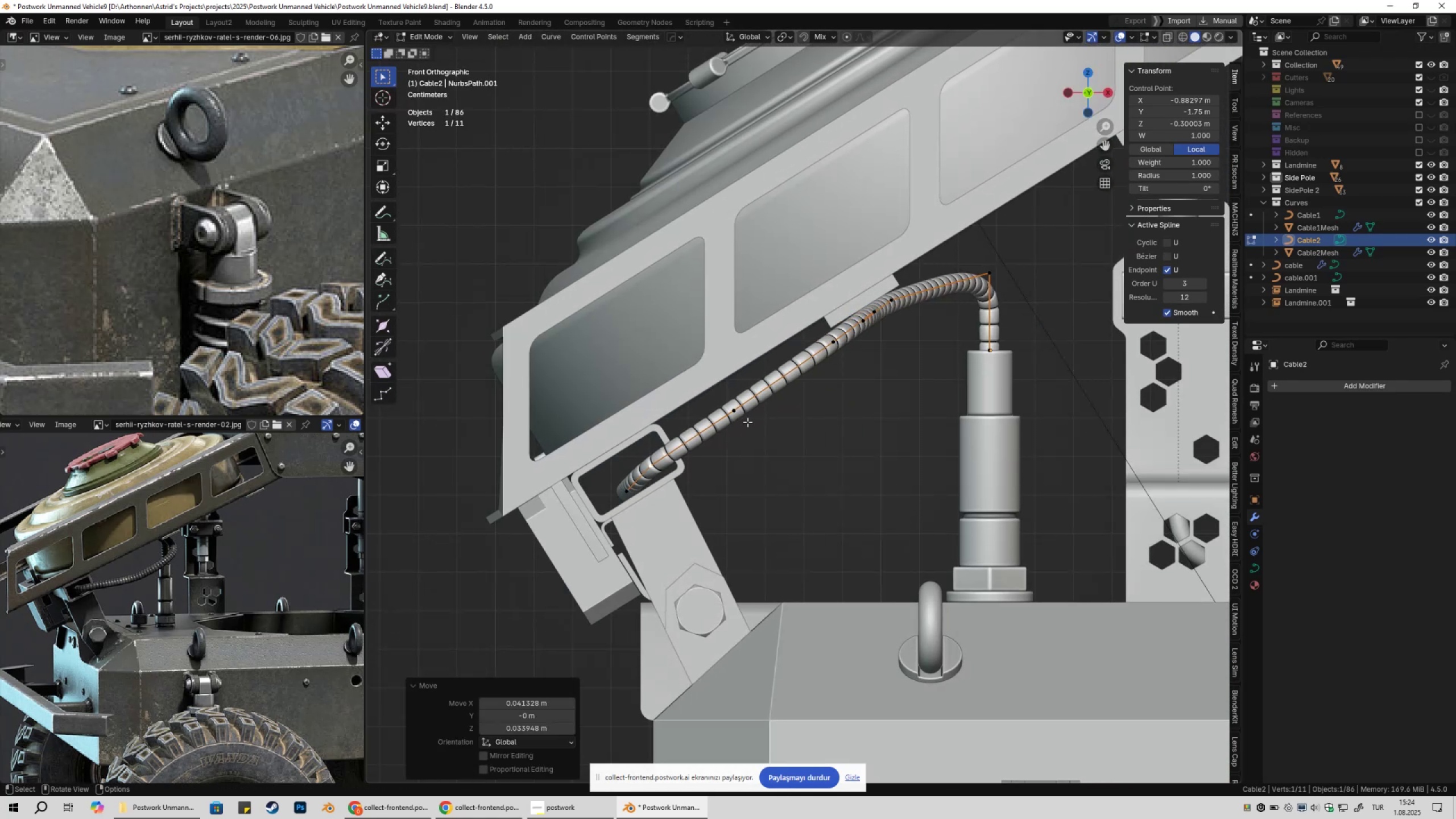 
key(G)
 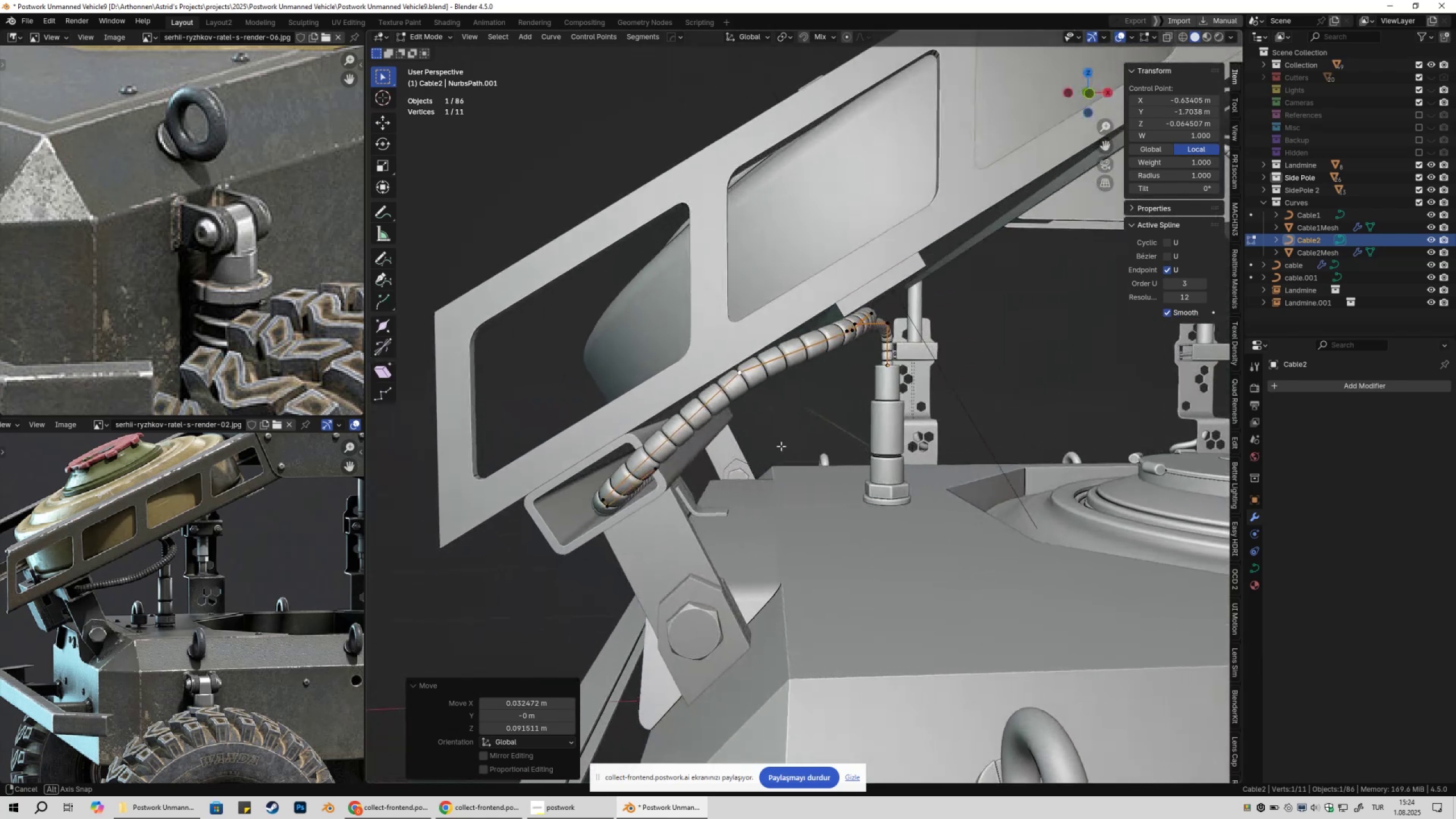 
left_click([883, 338])
 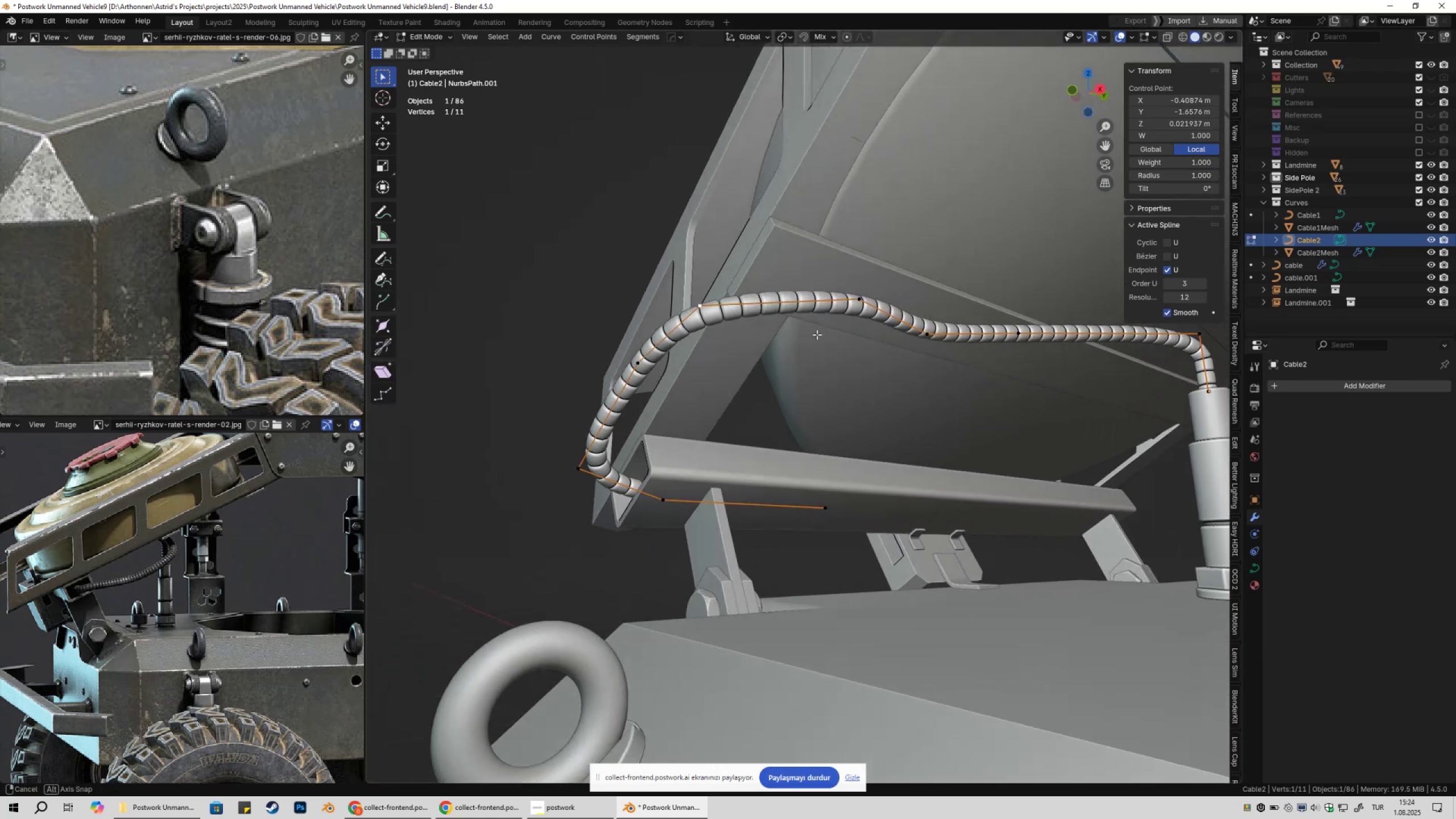 
left_click([830, 295])
 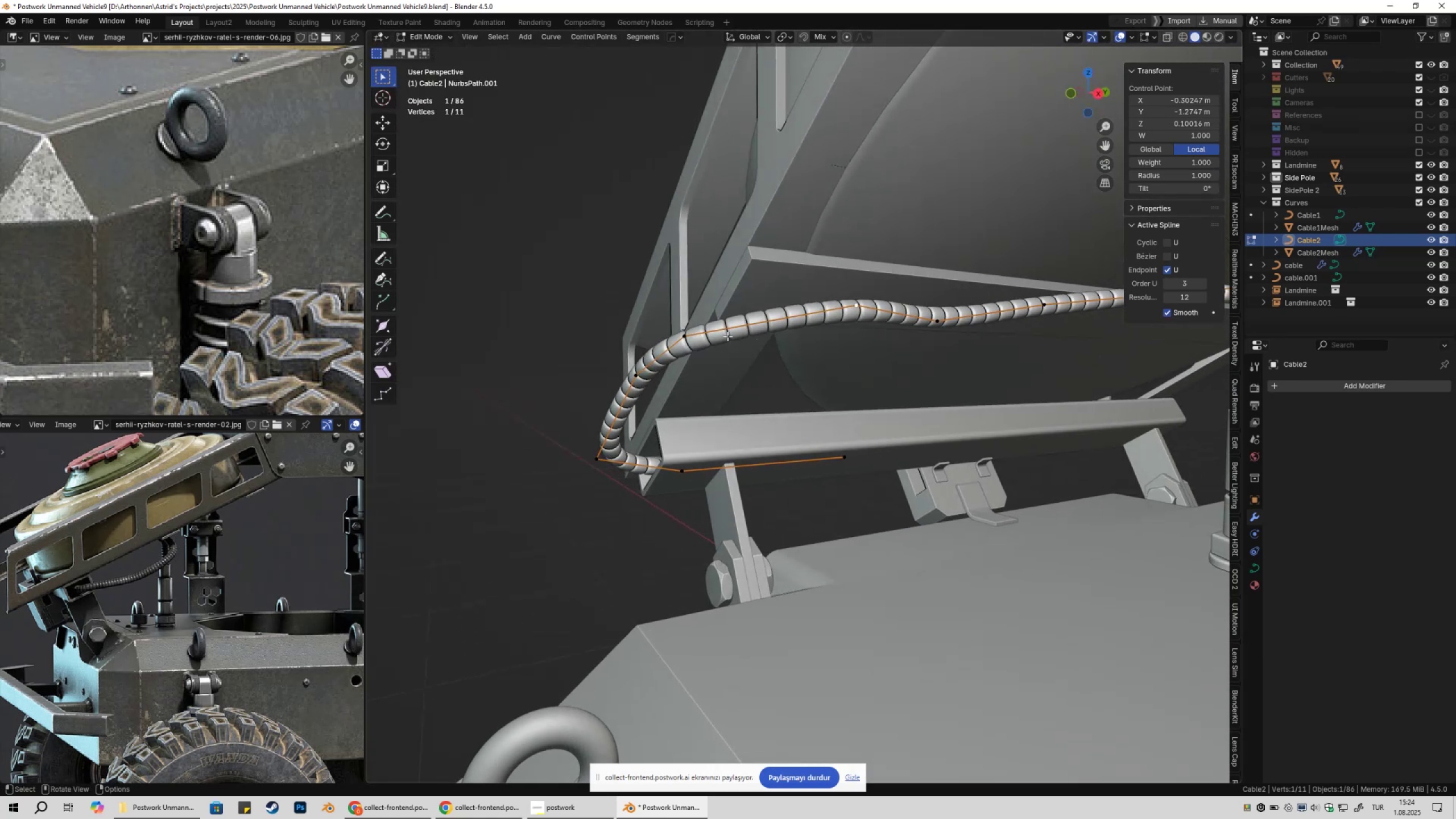 
left_click([686, 332])
 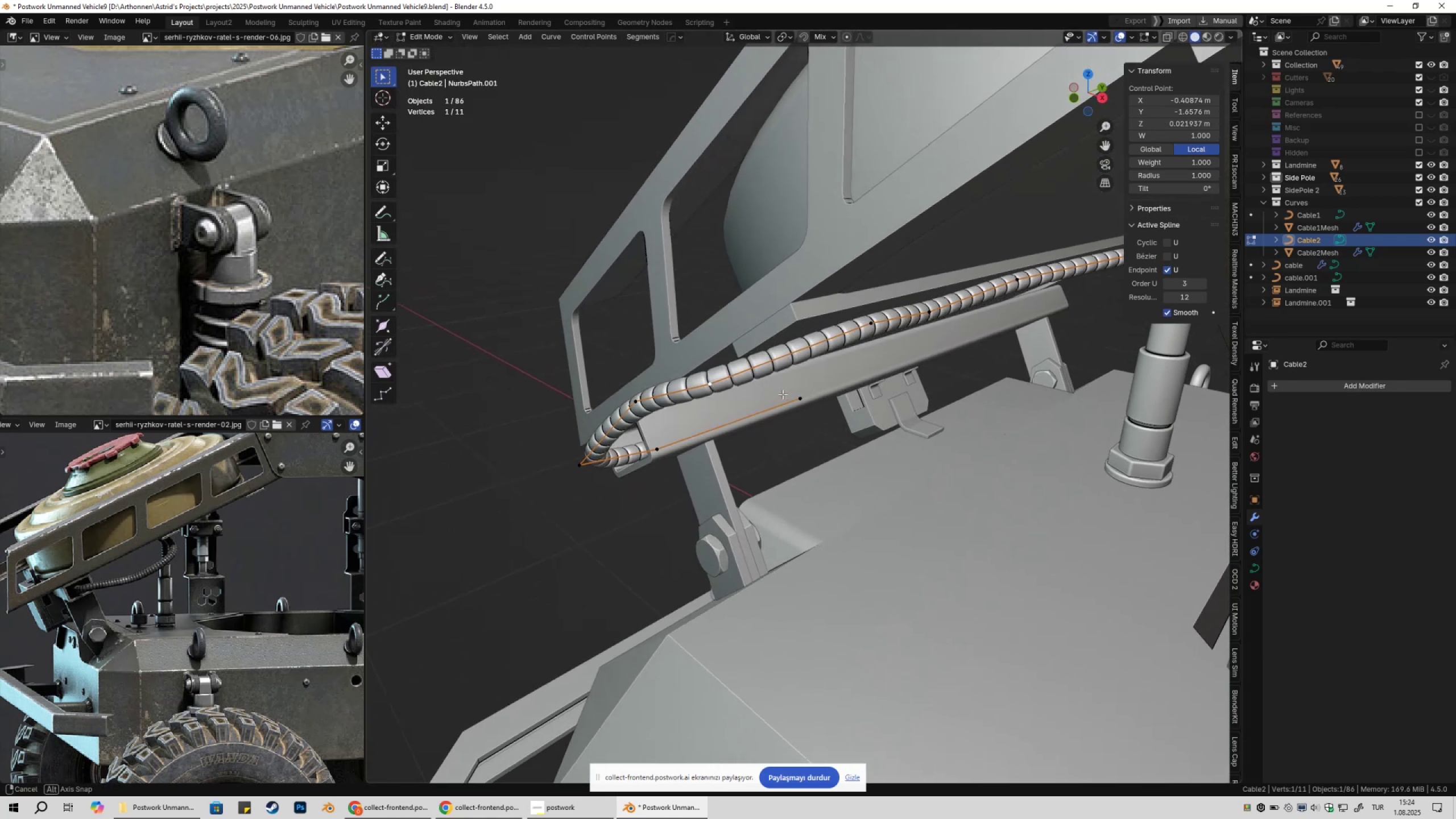 
key(G)
 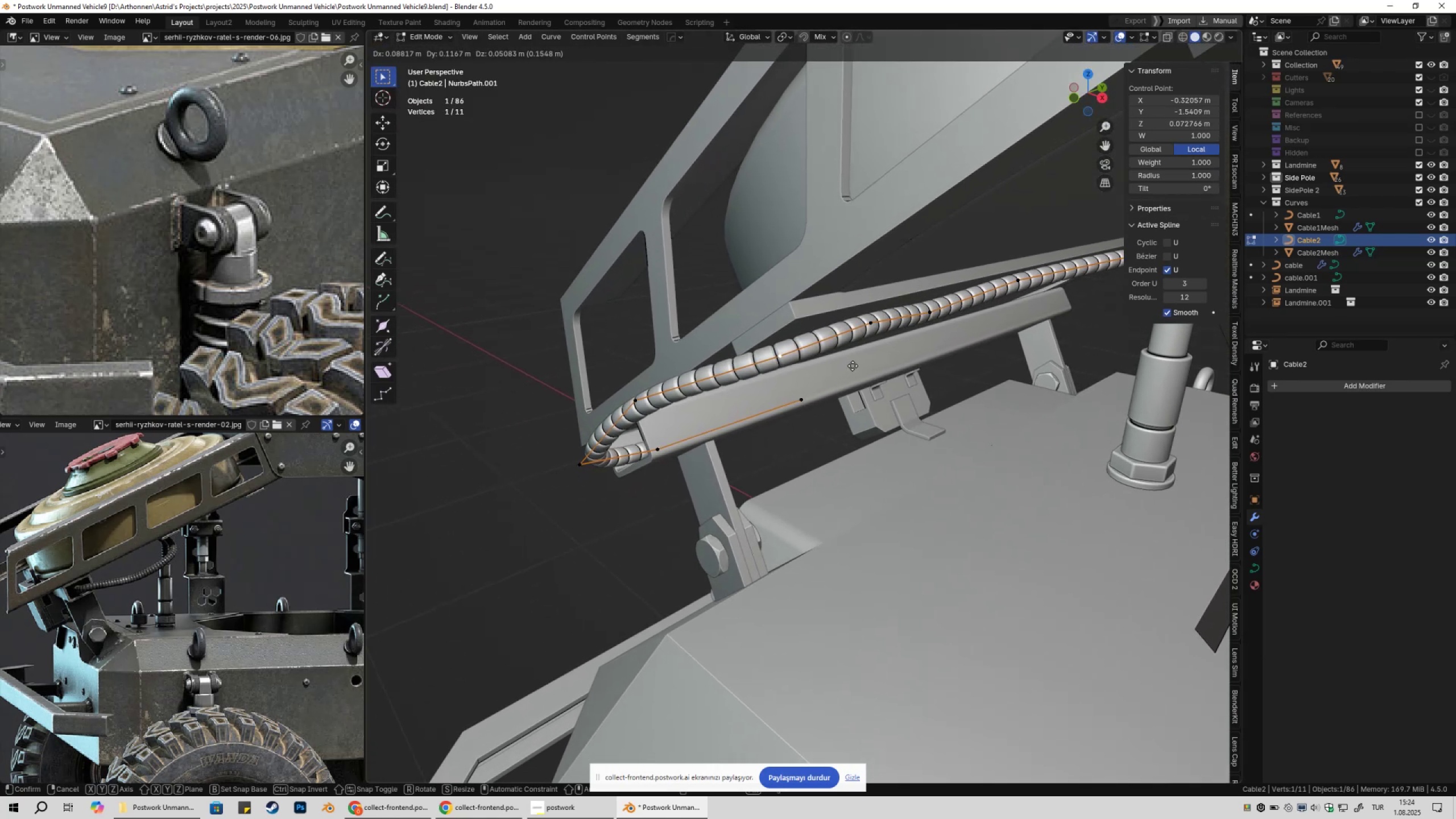 
left_click([855, 364])
 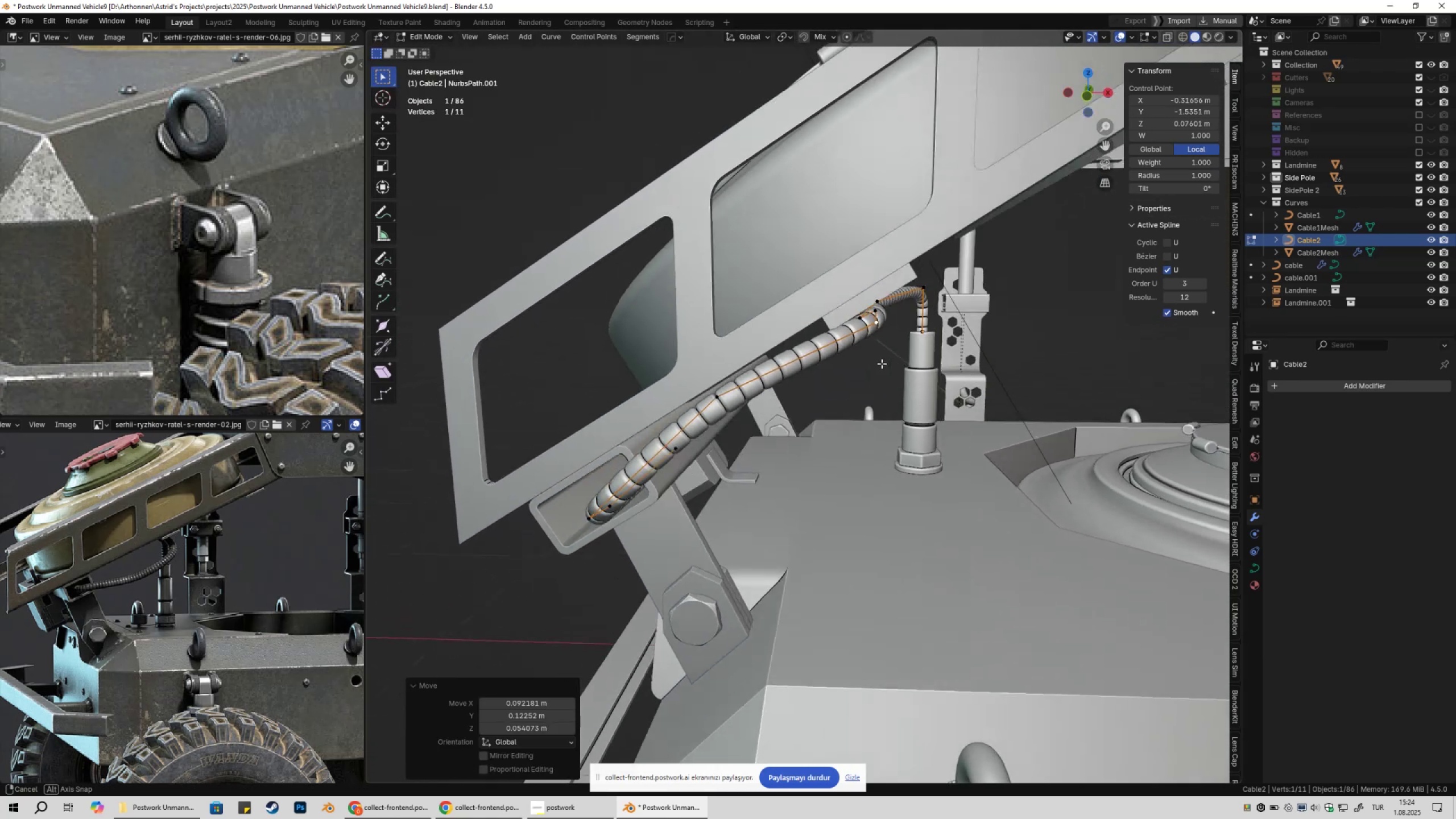 
type(gzgz)
 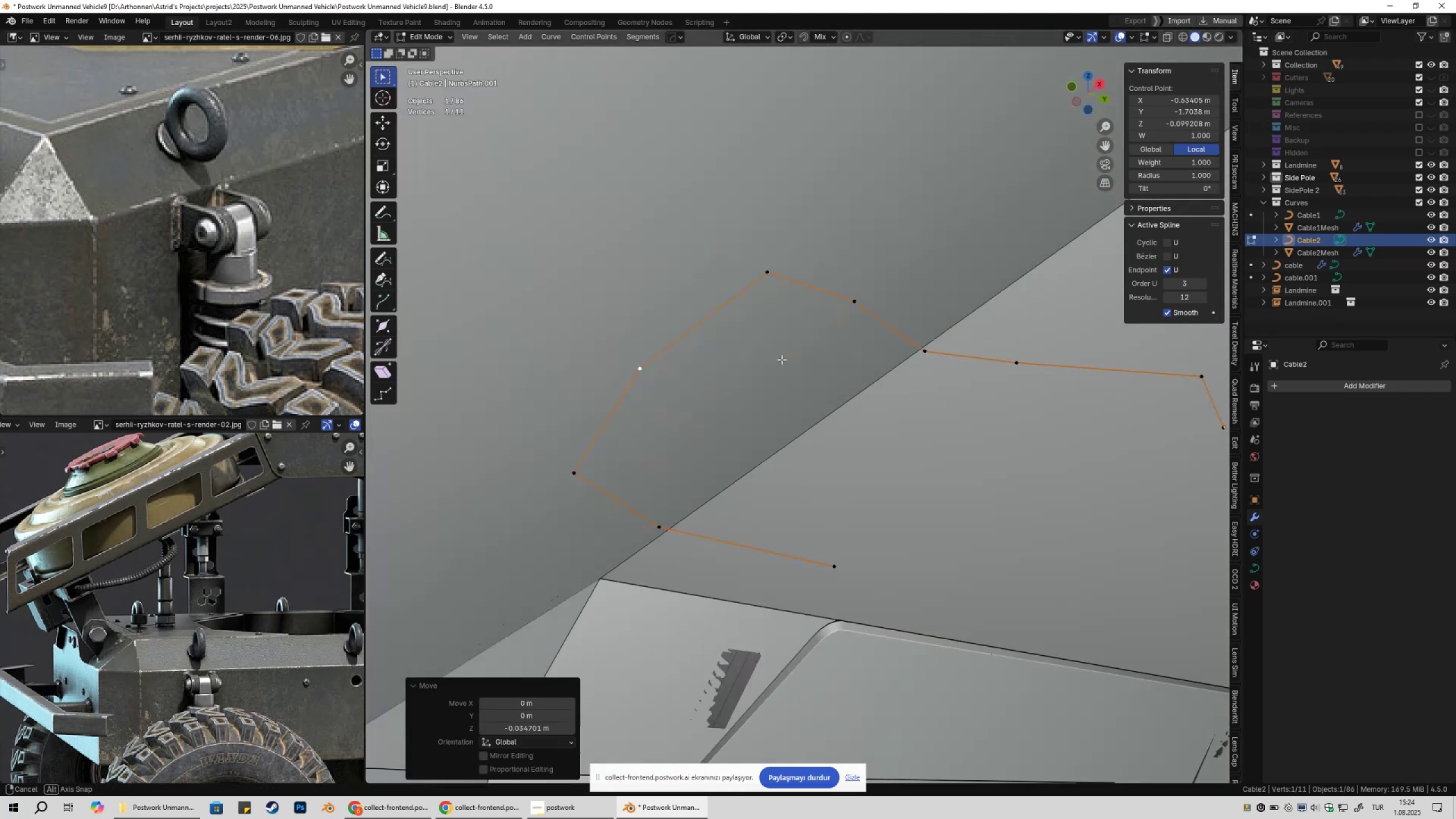 
left_click([857, 304])
 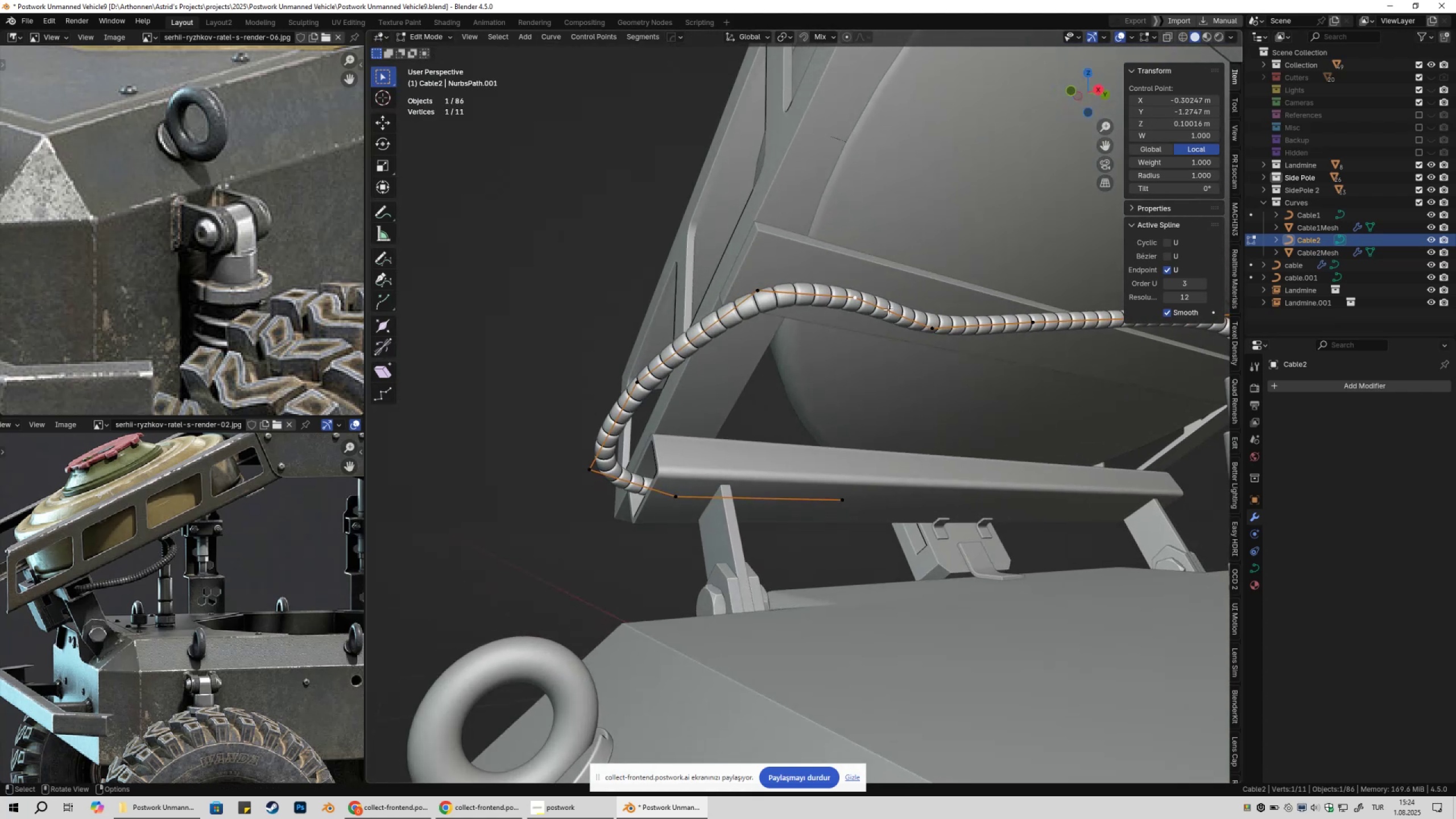 
type(gz)
 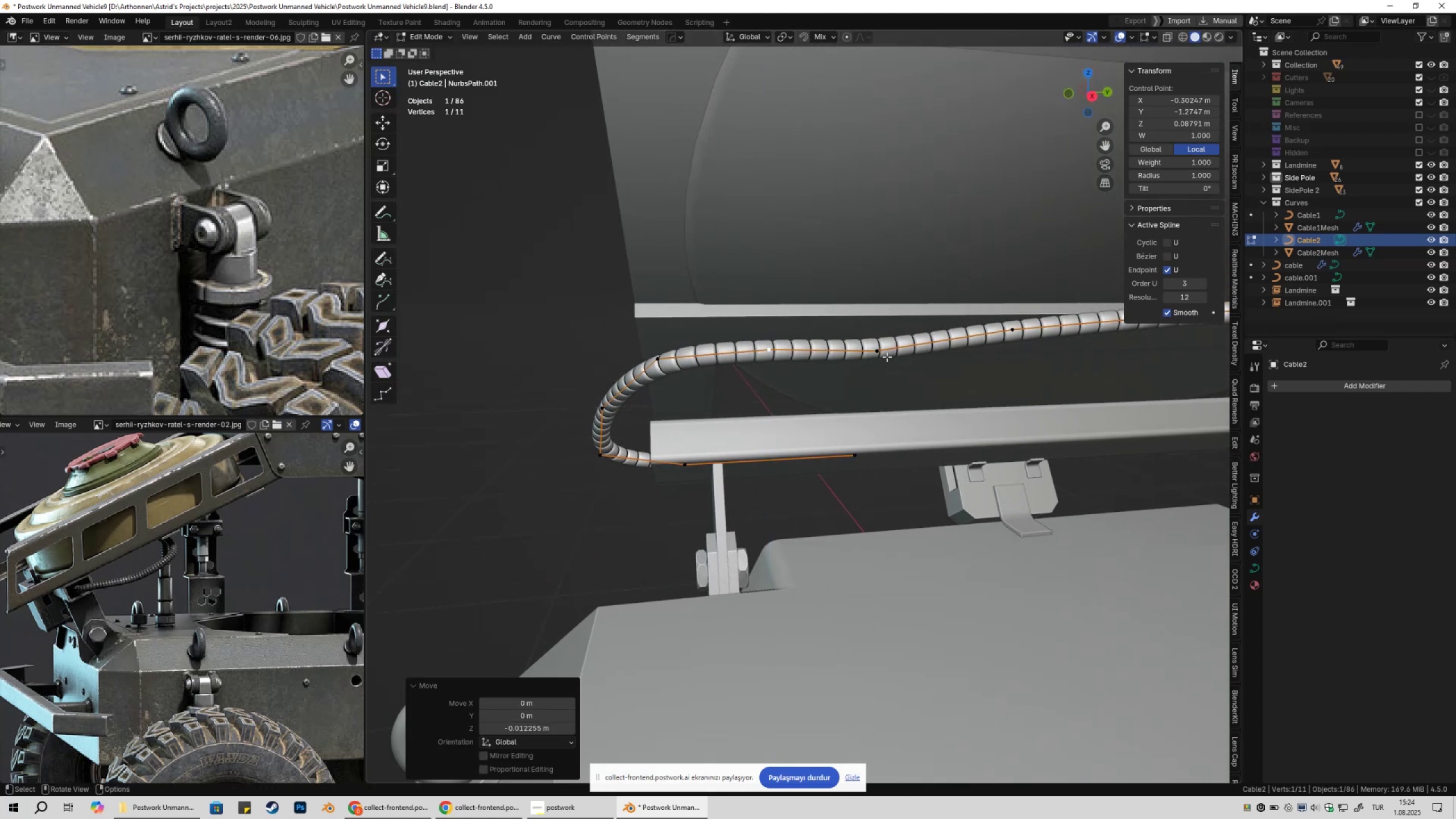 
left_click([883, 359])
 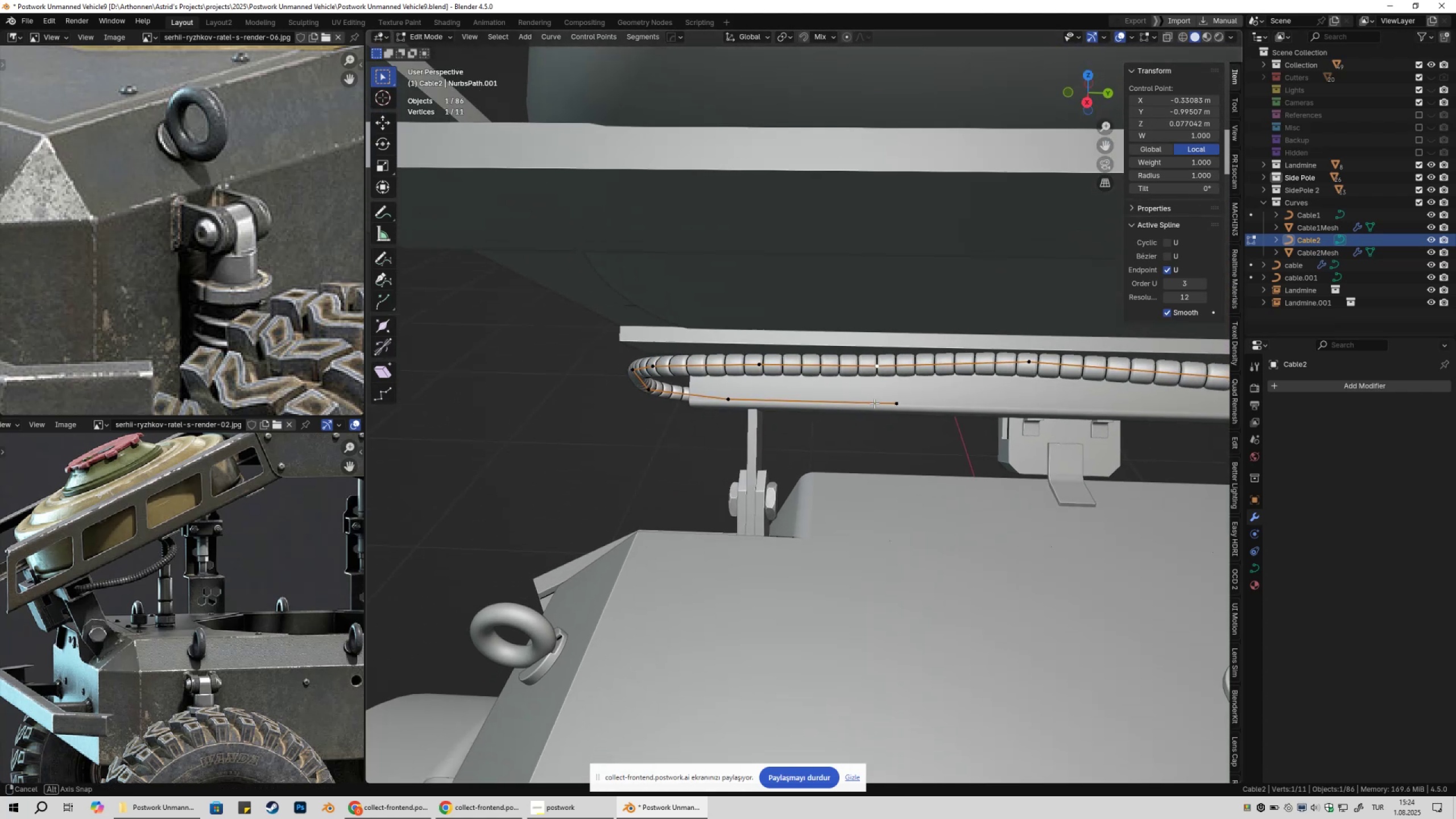 
type(gz)
 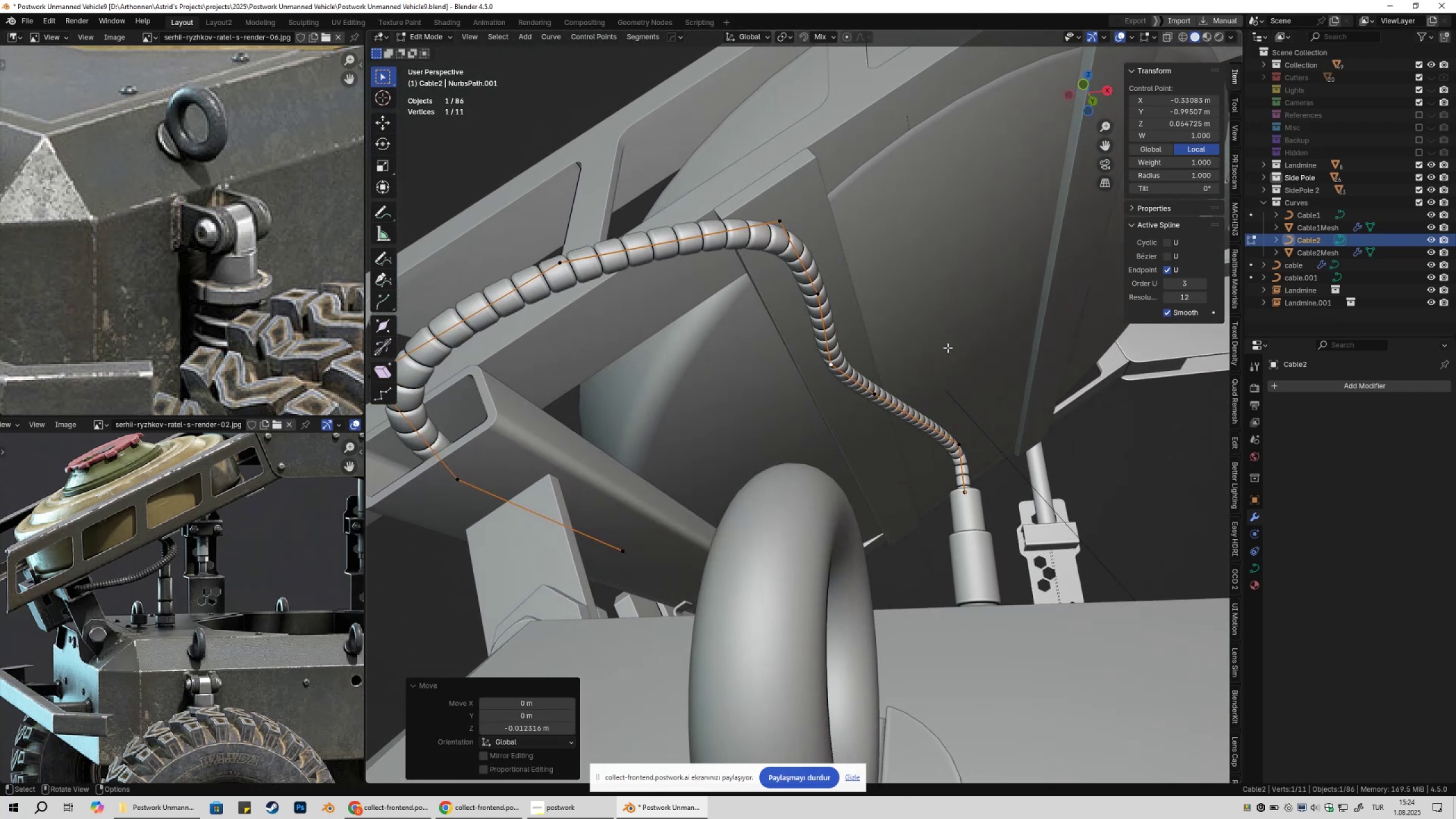 
left_click([884, 392])
 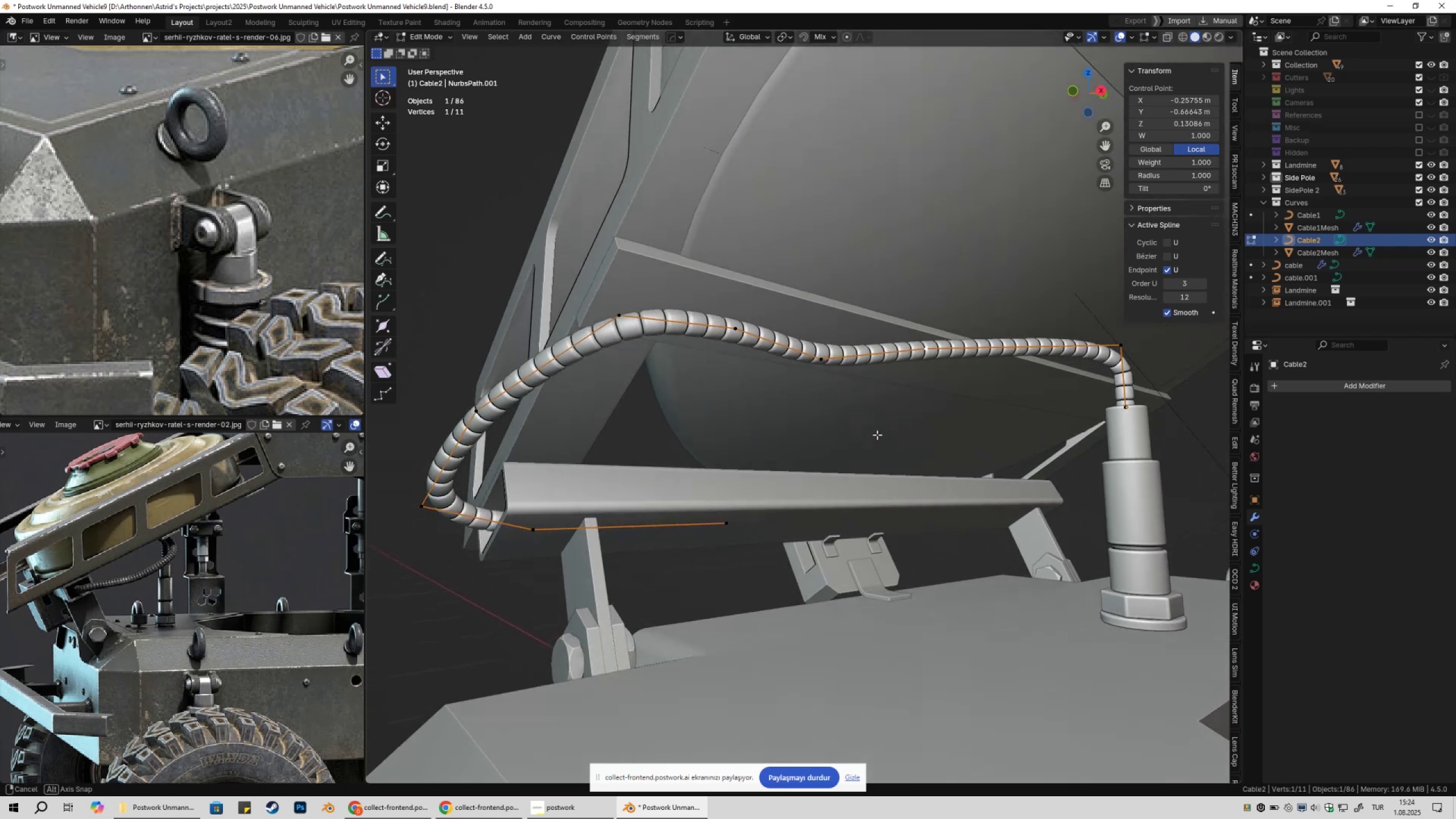 
type(gzgygxgz)
 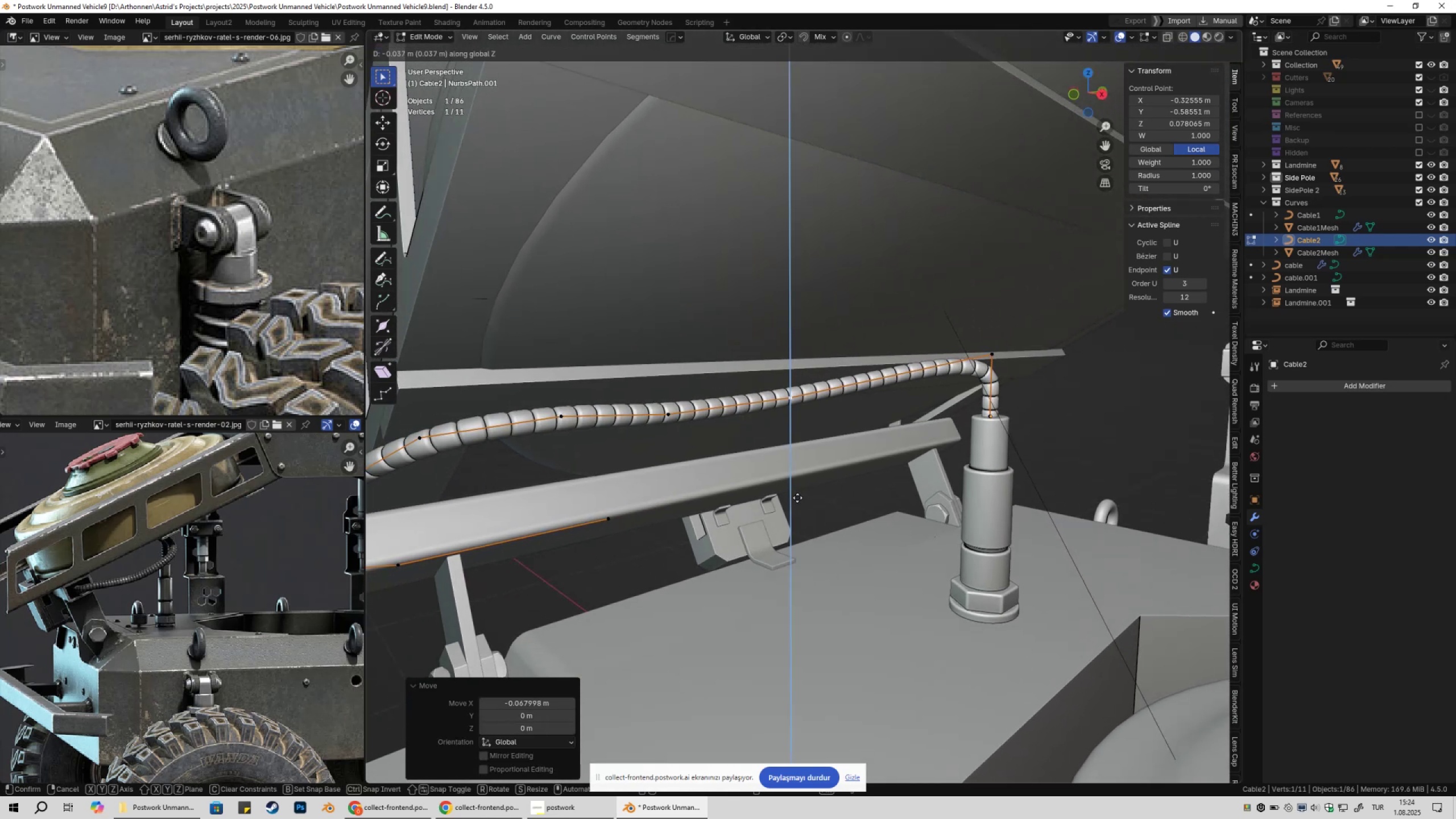 
left_click([797, 499])
 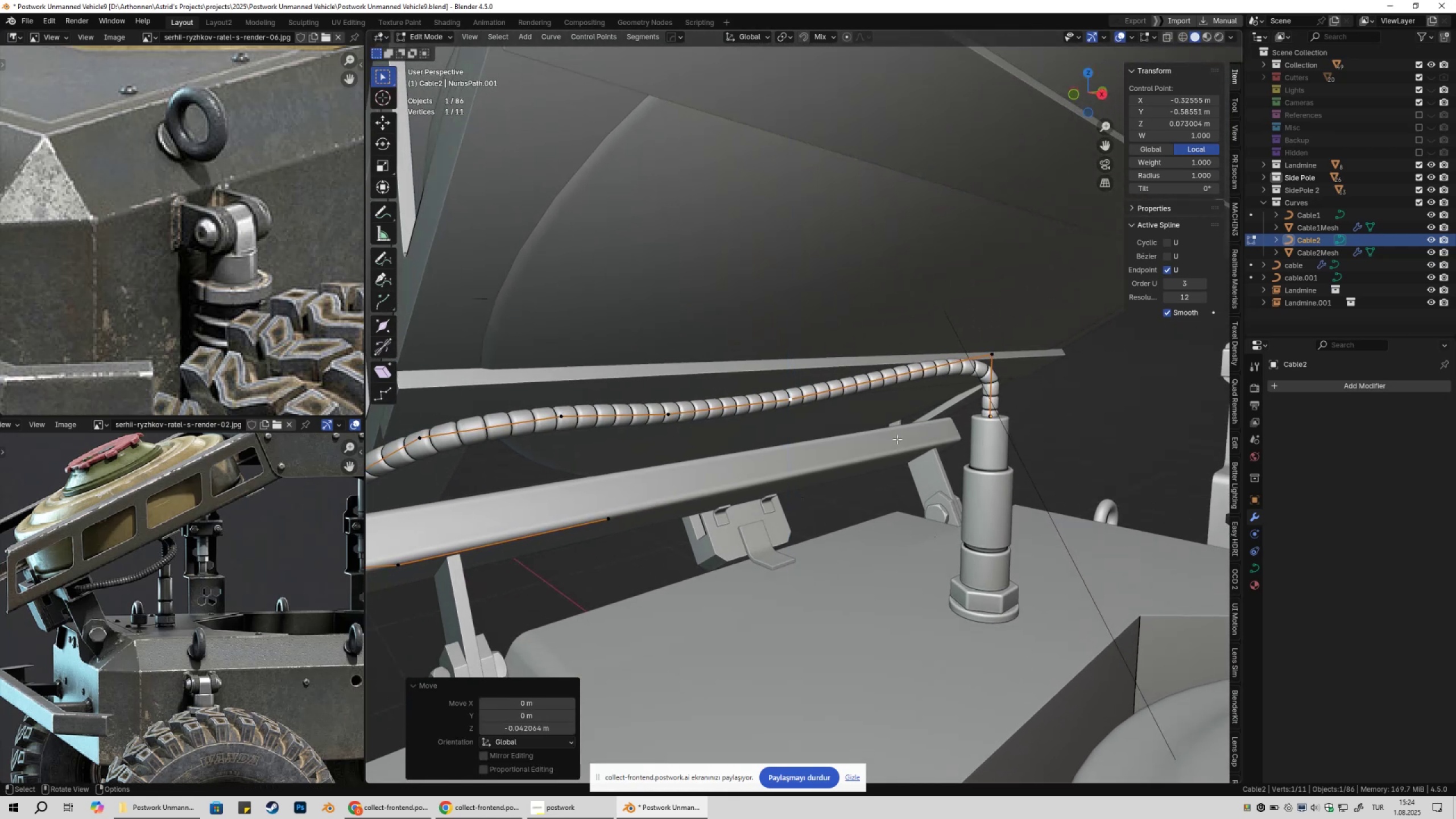 
key(Shift+ShiftLeft)
 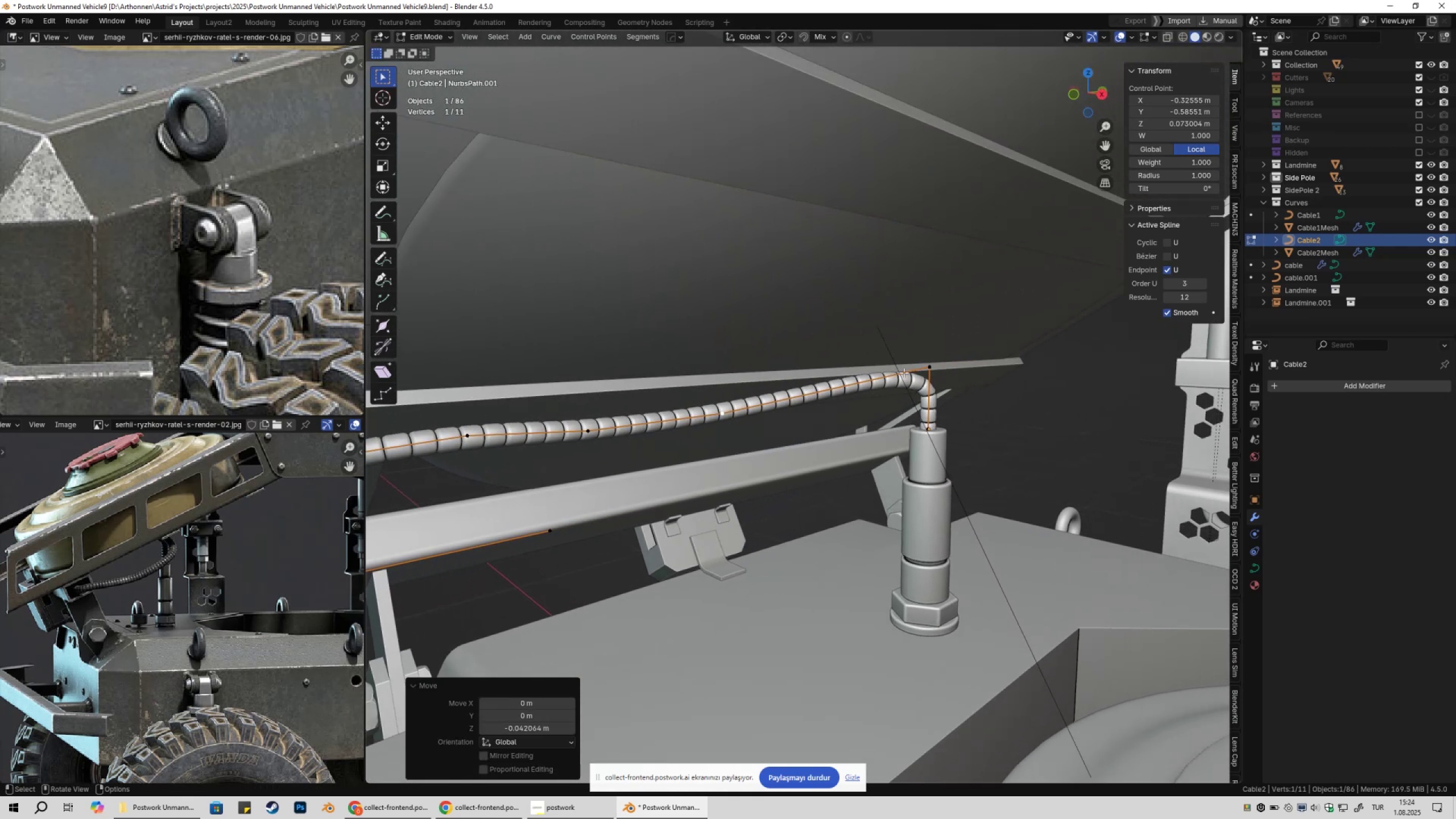 
left_click([917, 374])
 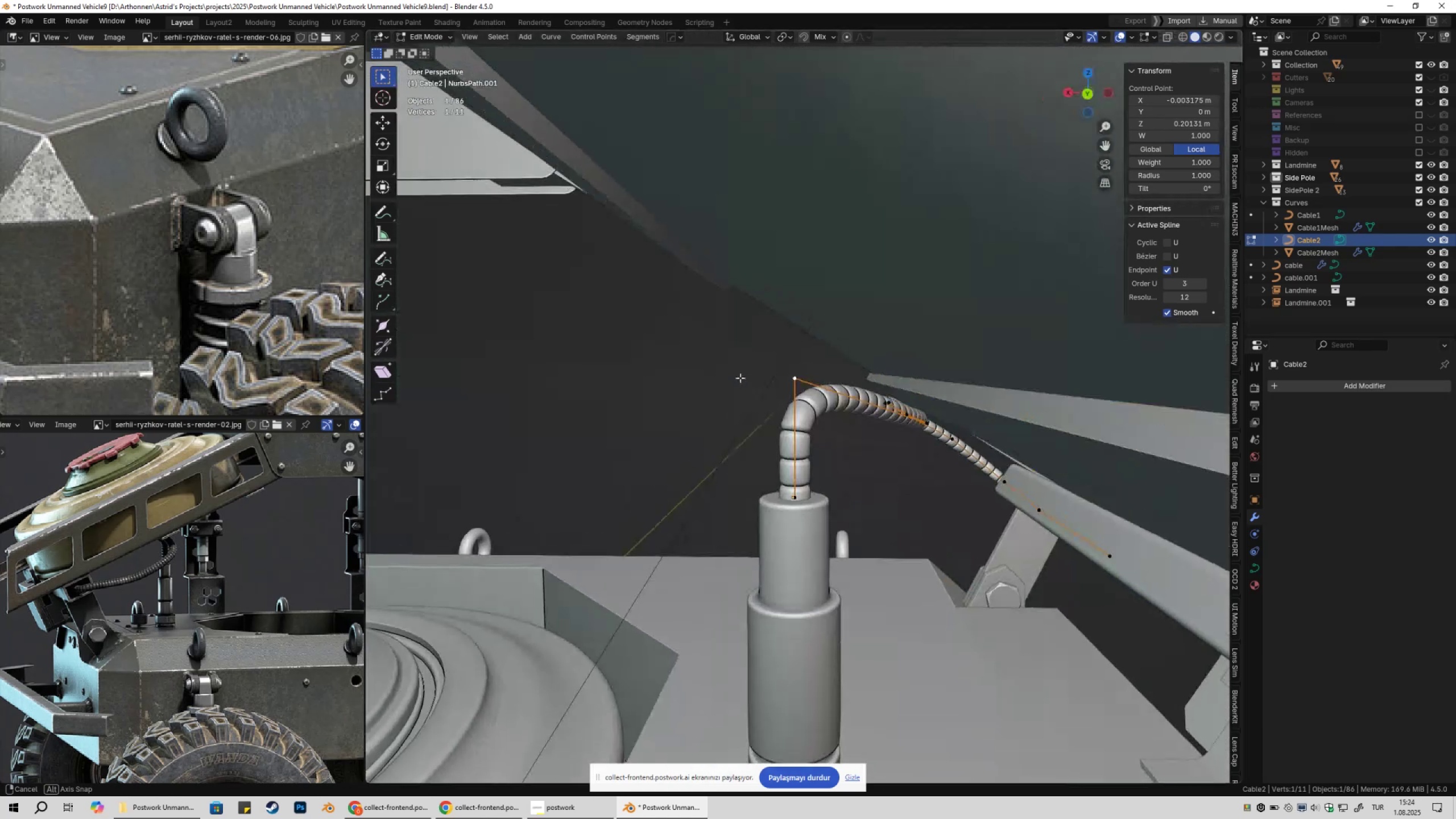 
wait(5.25)
 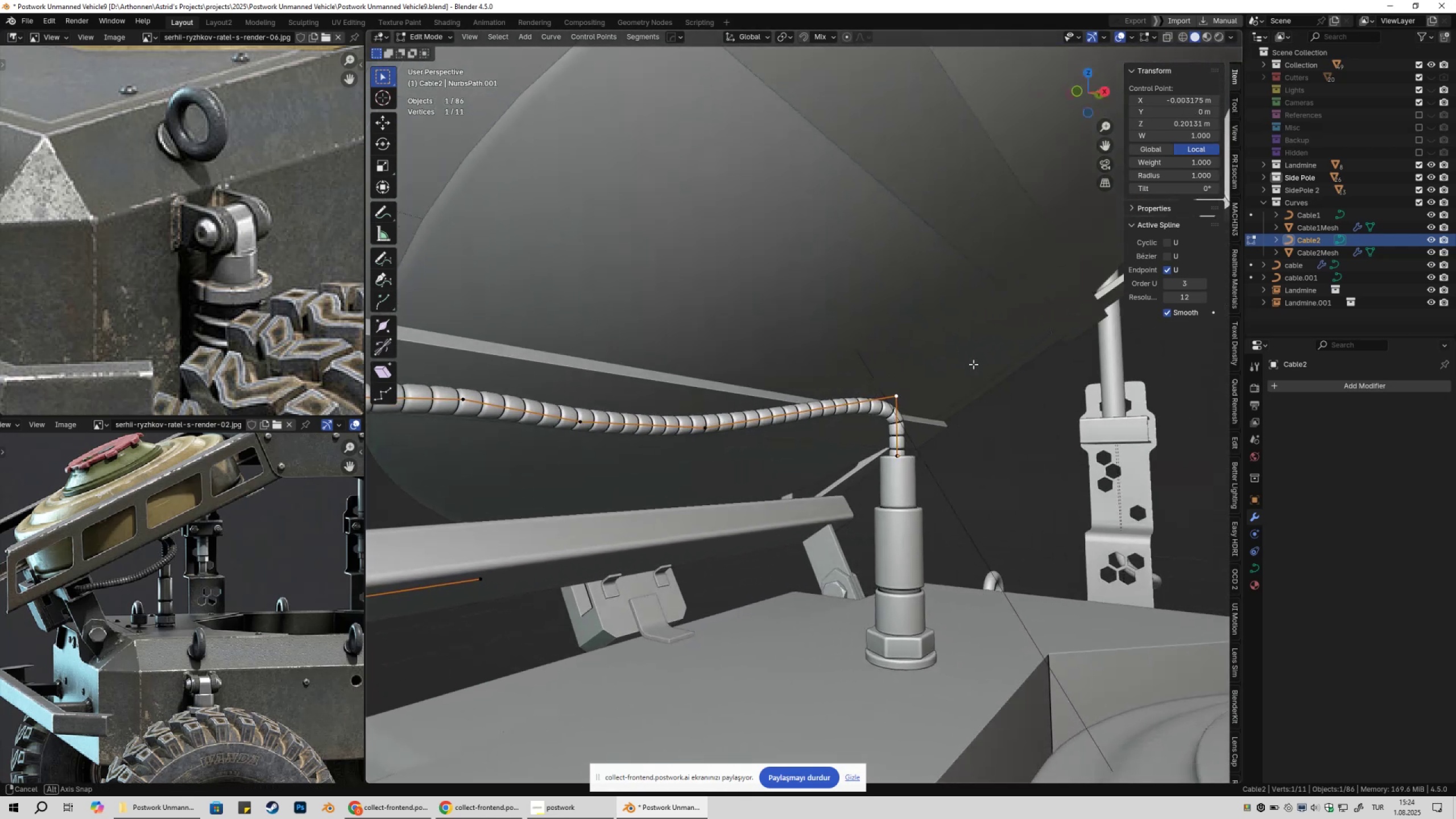 
key(Numpad1)
 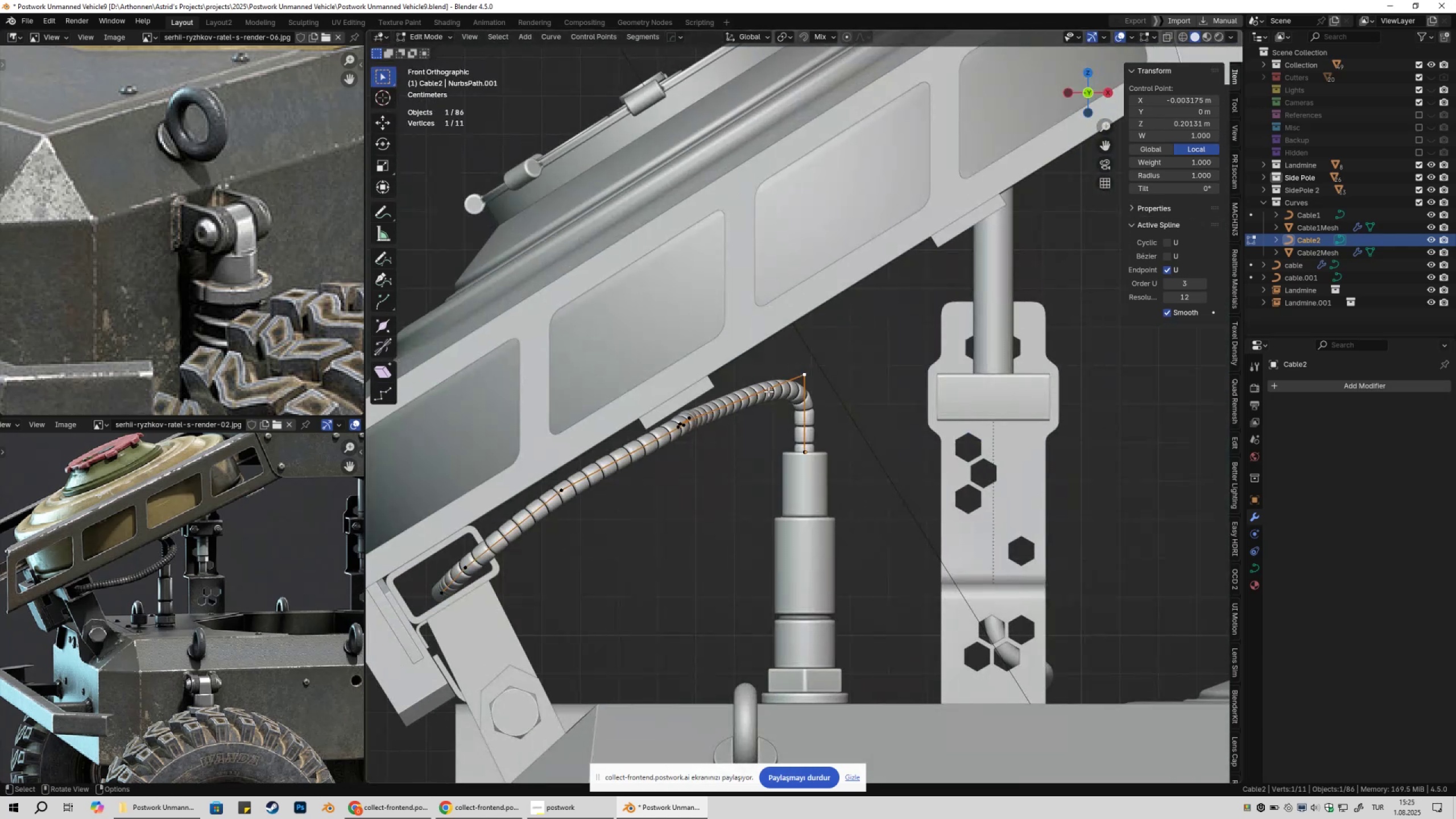 
key(Shift+ShiftLeft)
 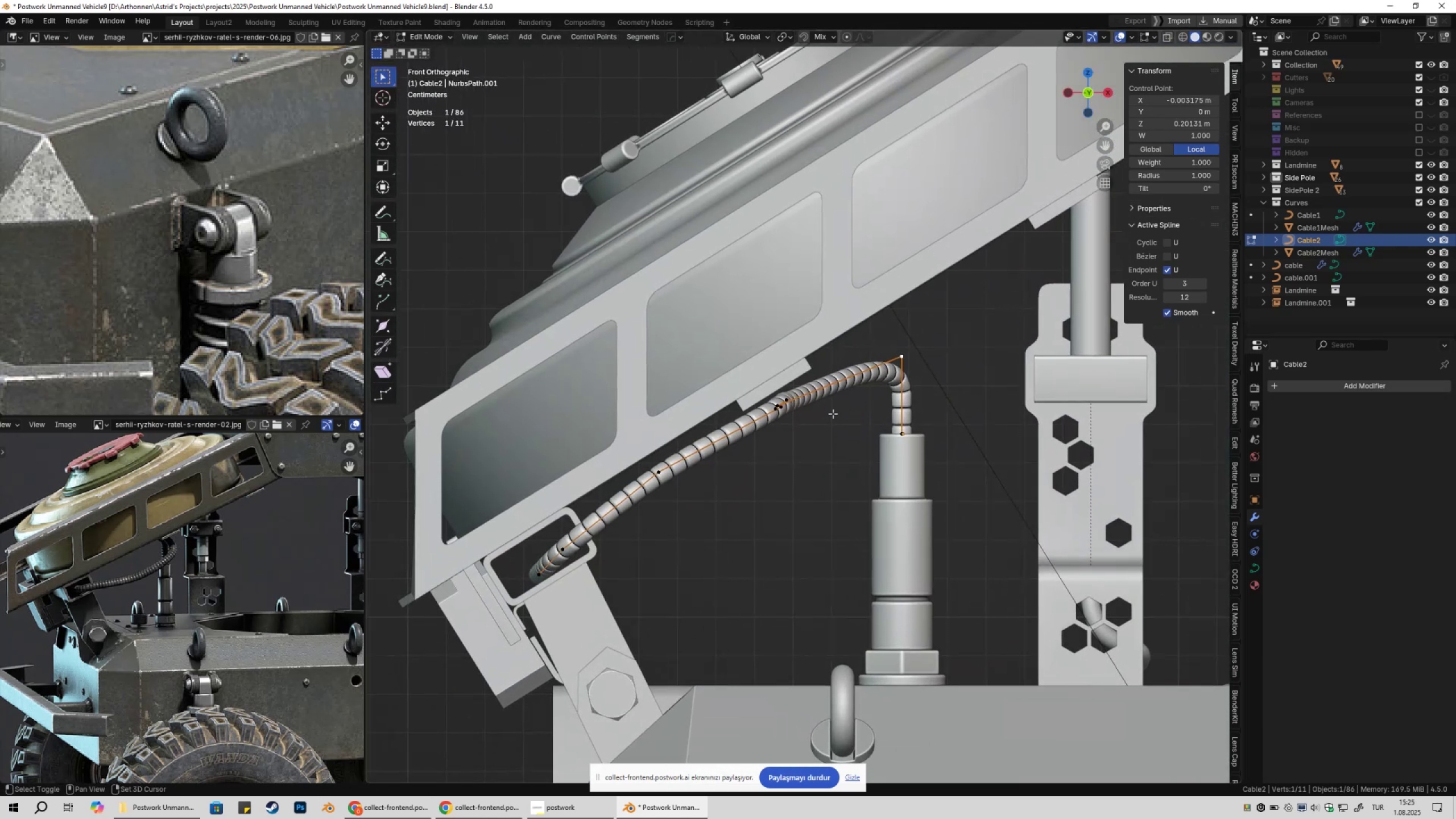 
scroll: coordinate [794, 439], scroll_direction: up, amount: 11.0
 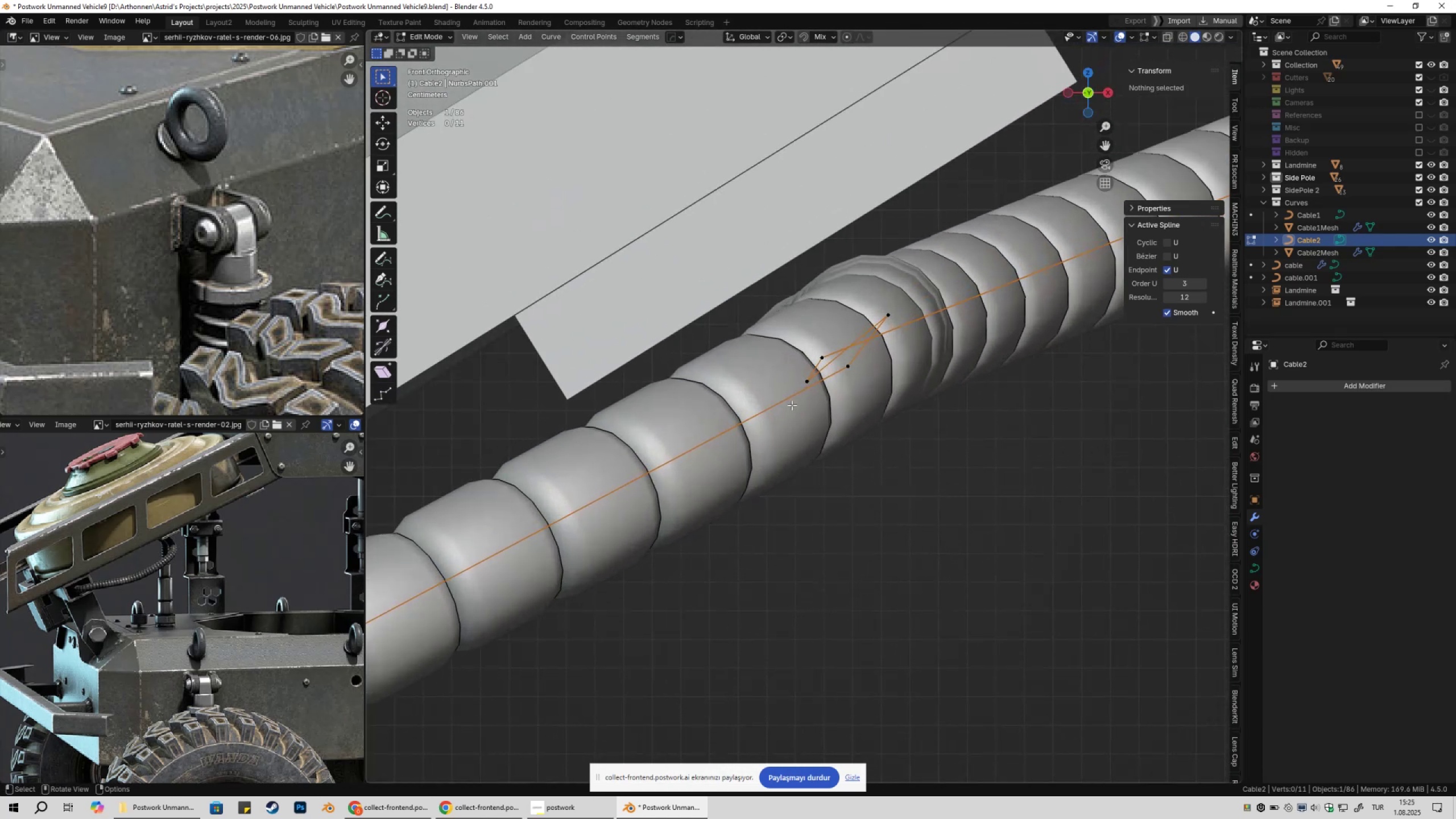 
key(Shift+ShiftLeft)
 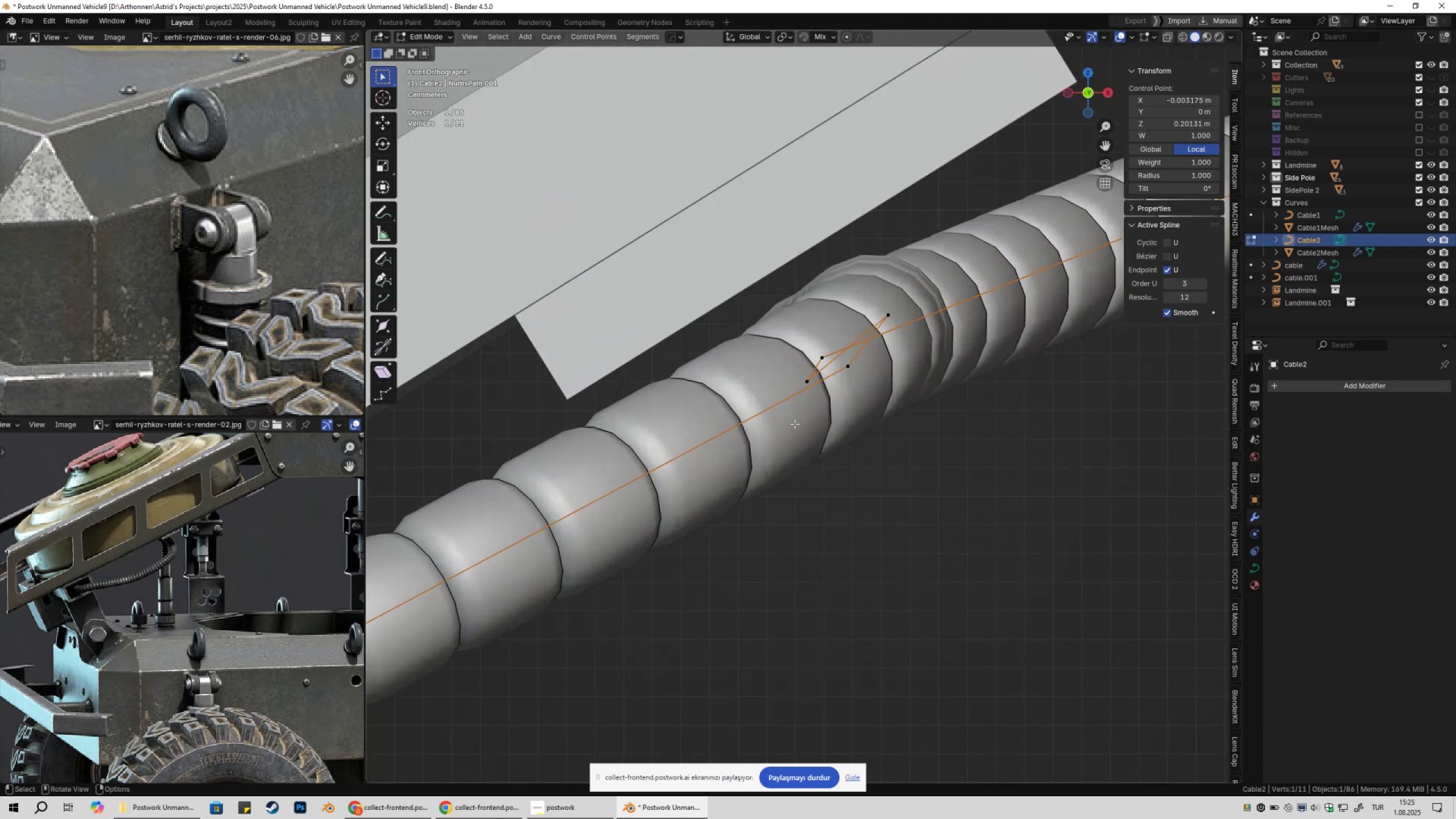 
left_click([788, 406])
 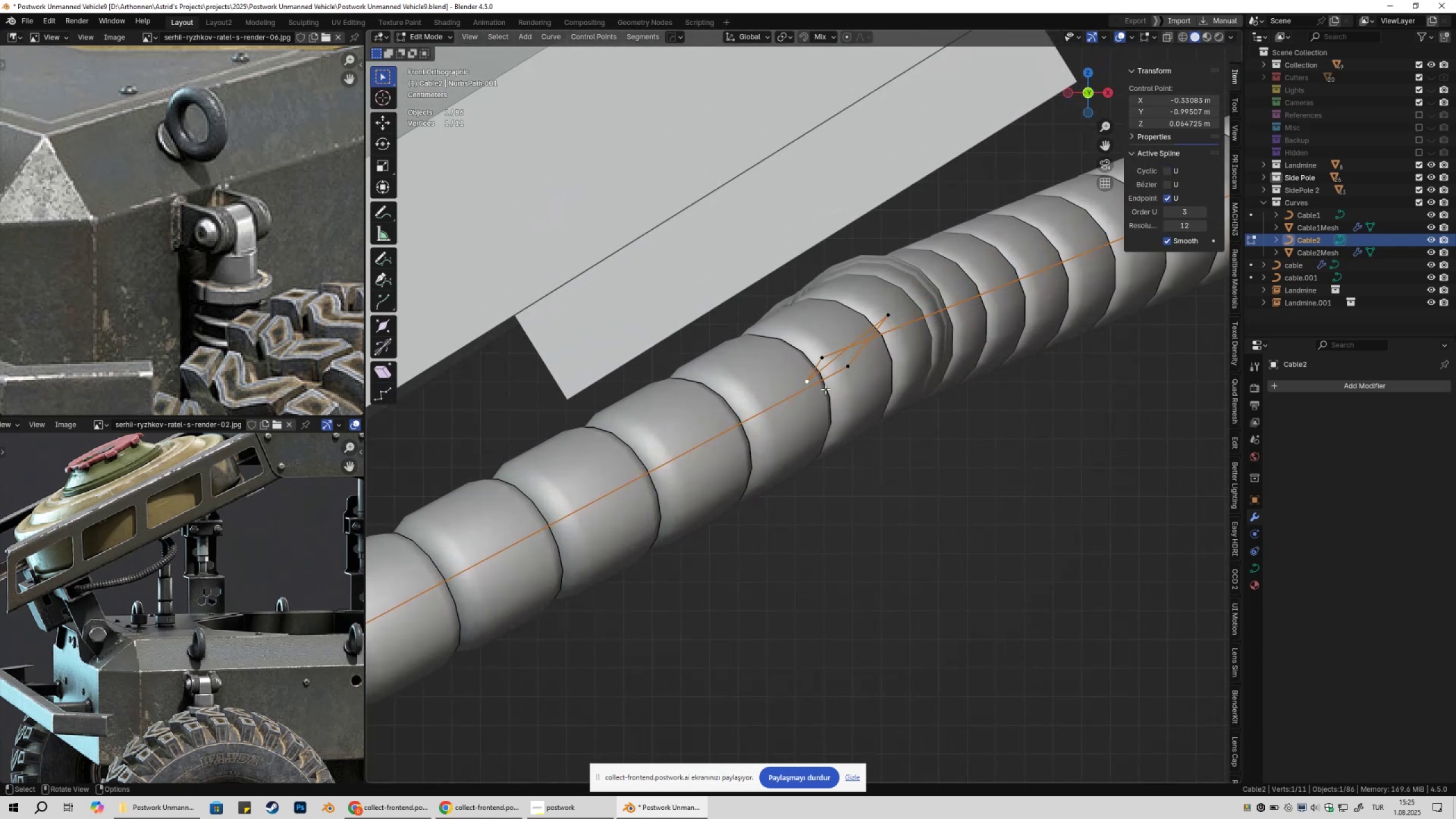 
double_click([855, 377])
 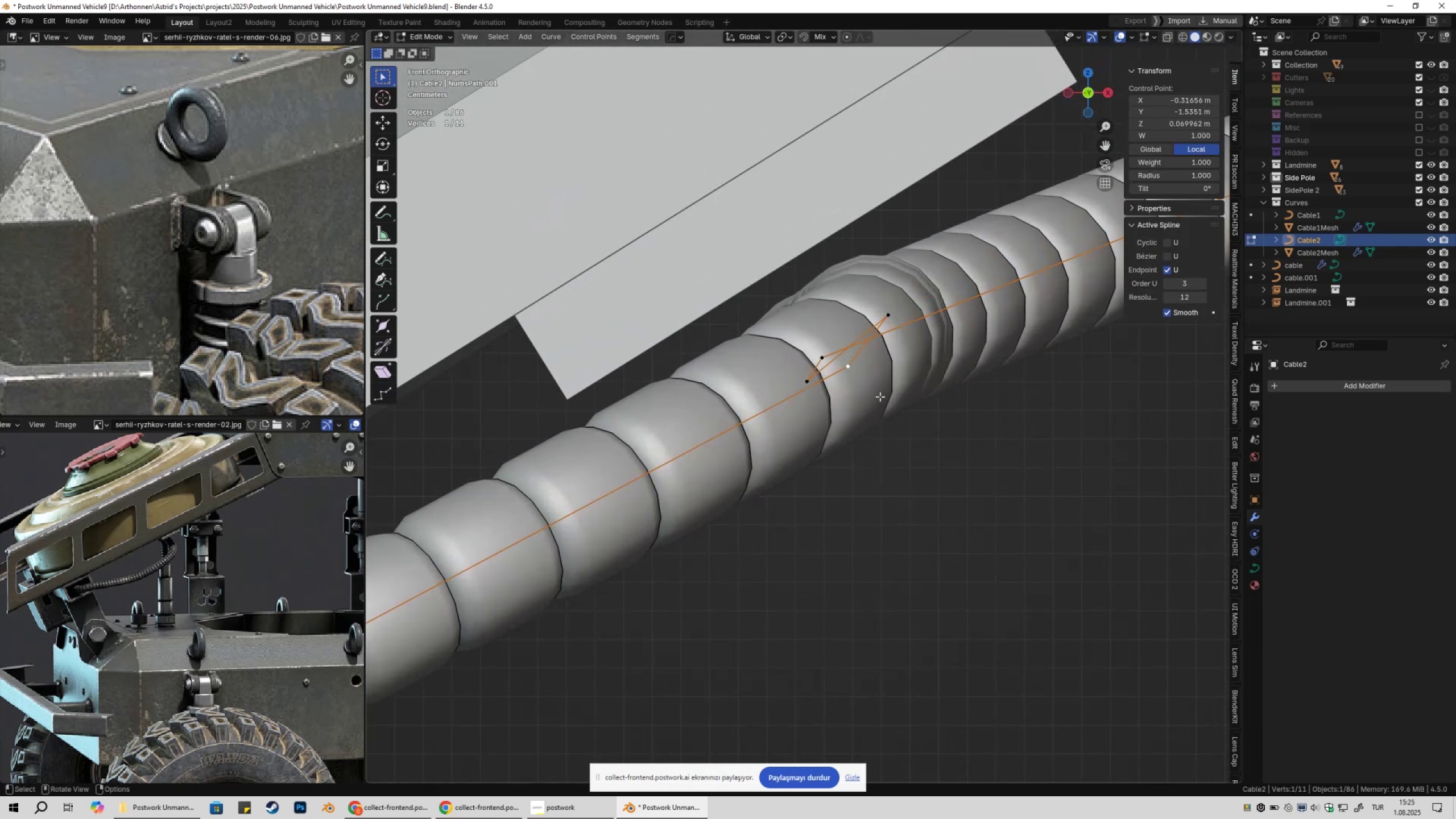 
key(G)
 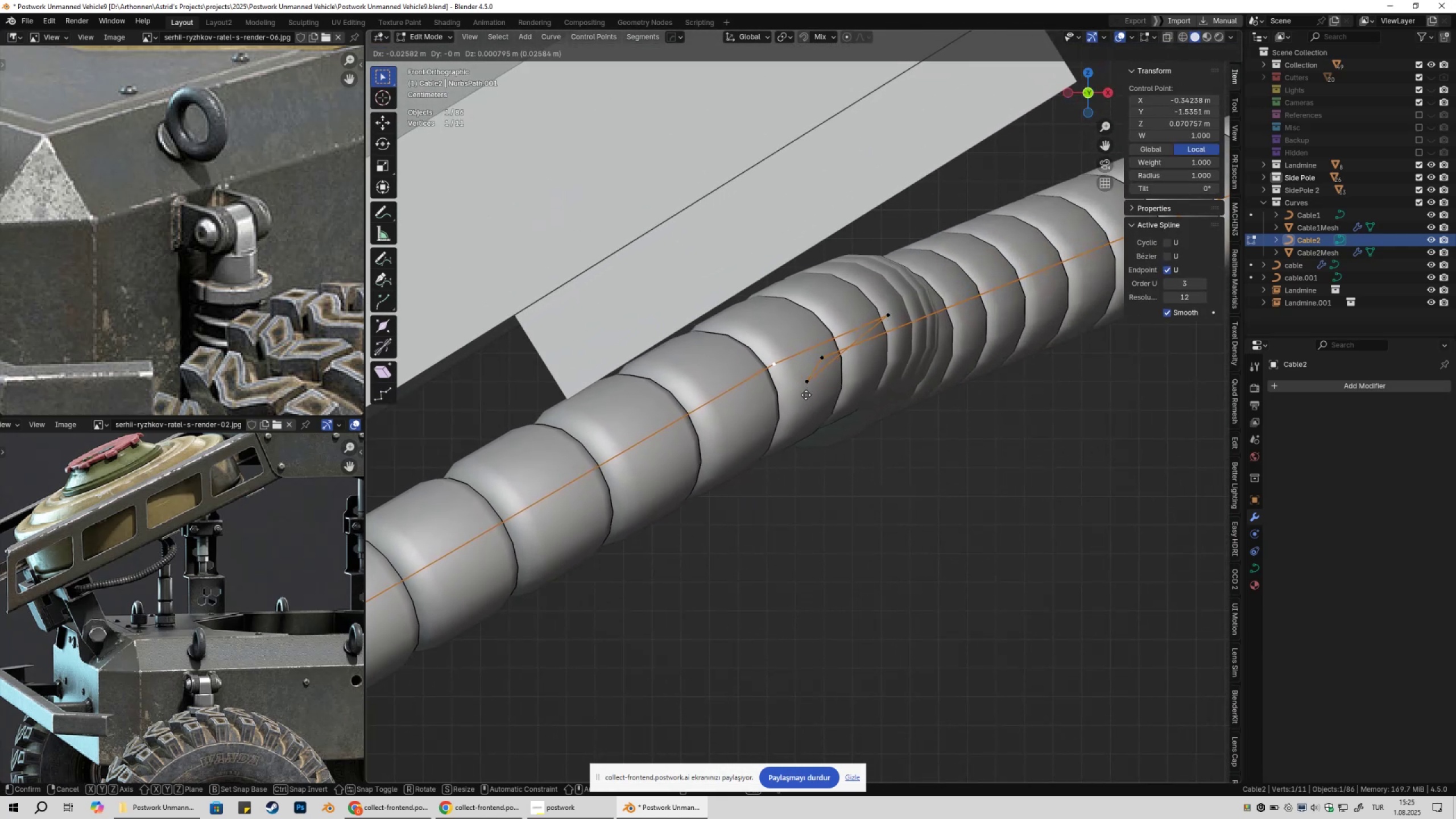 
left_click([806, 395])
 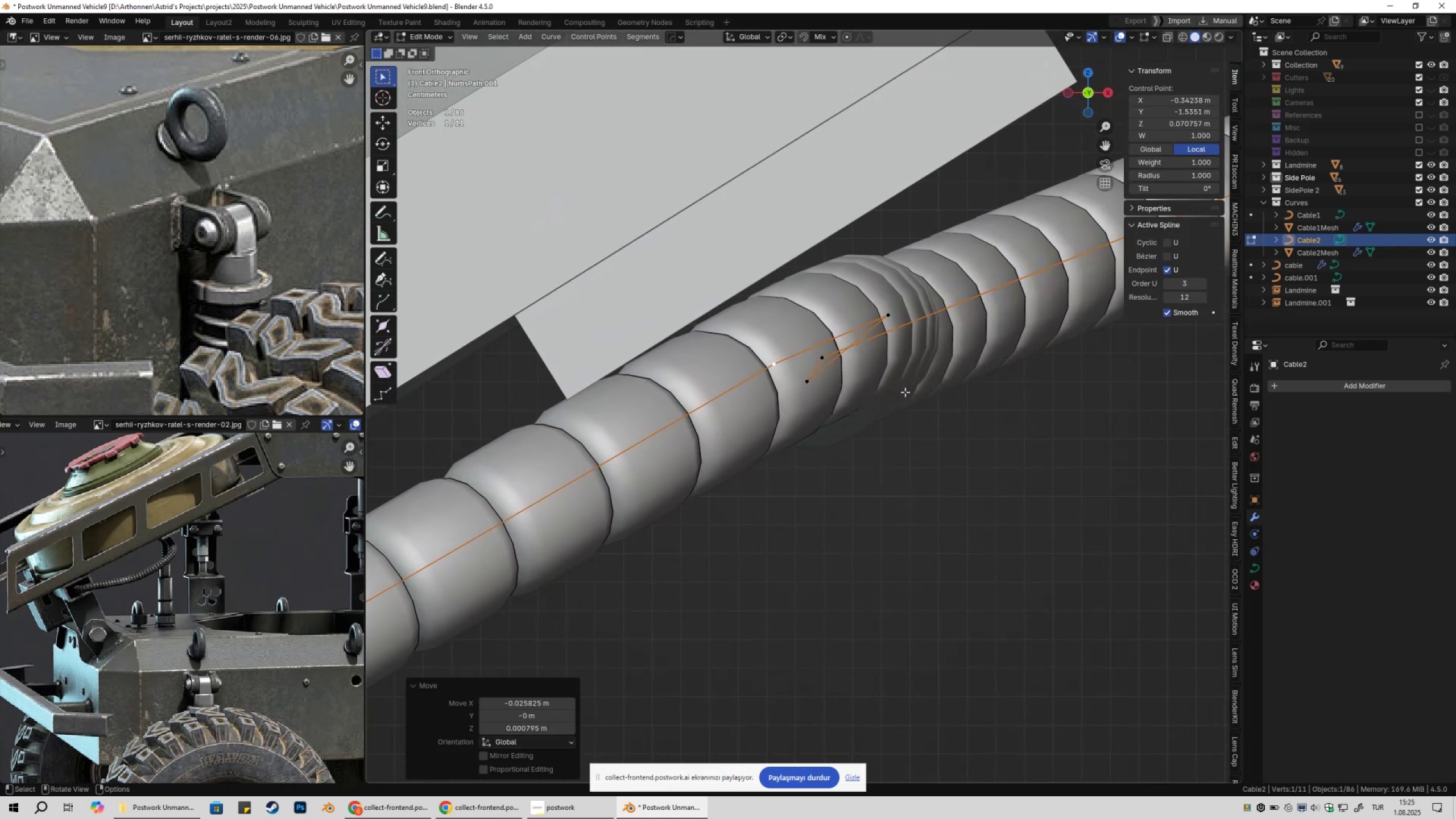 
key(R)
 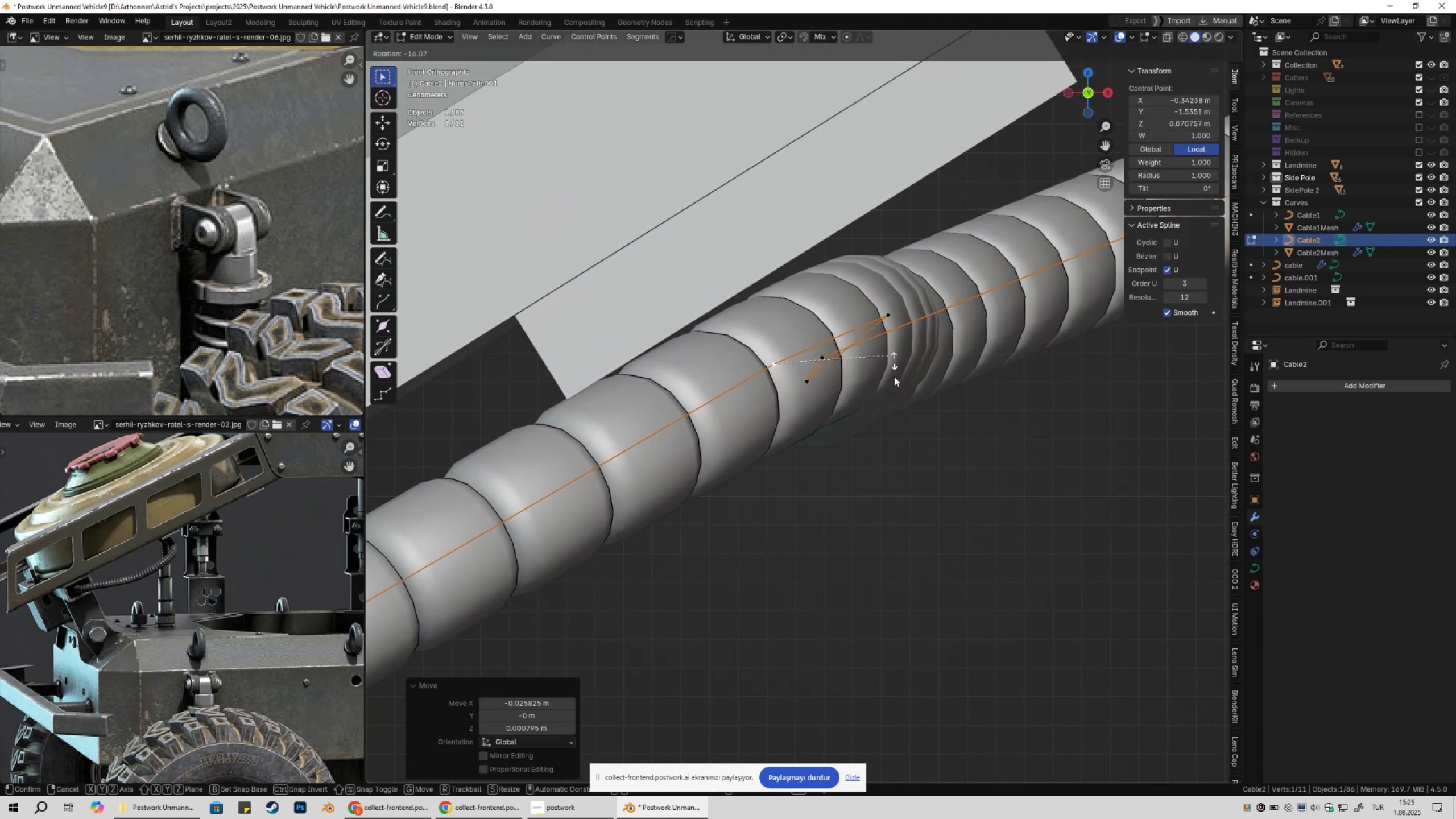 
key(Escape)
 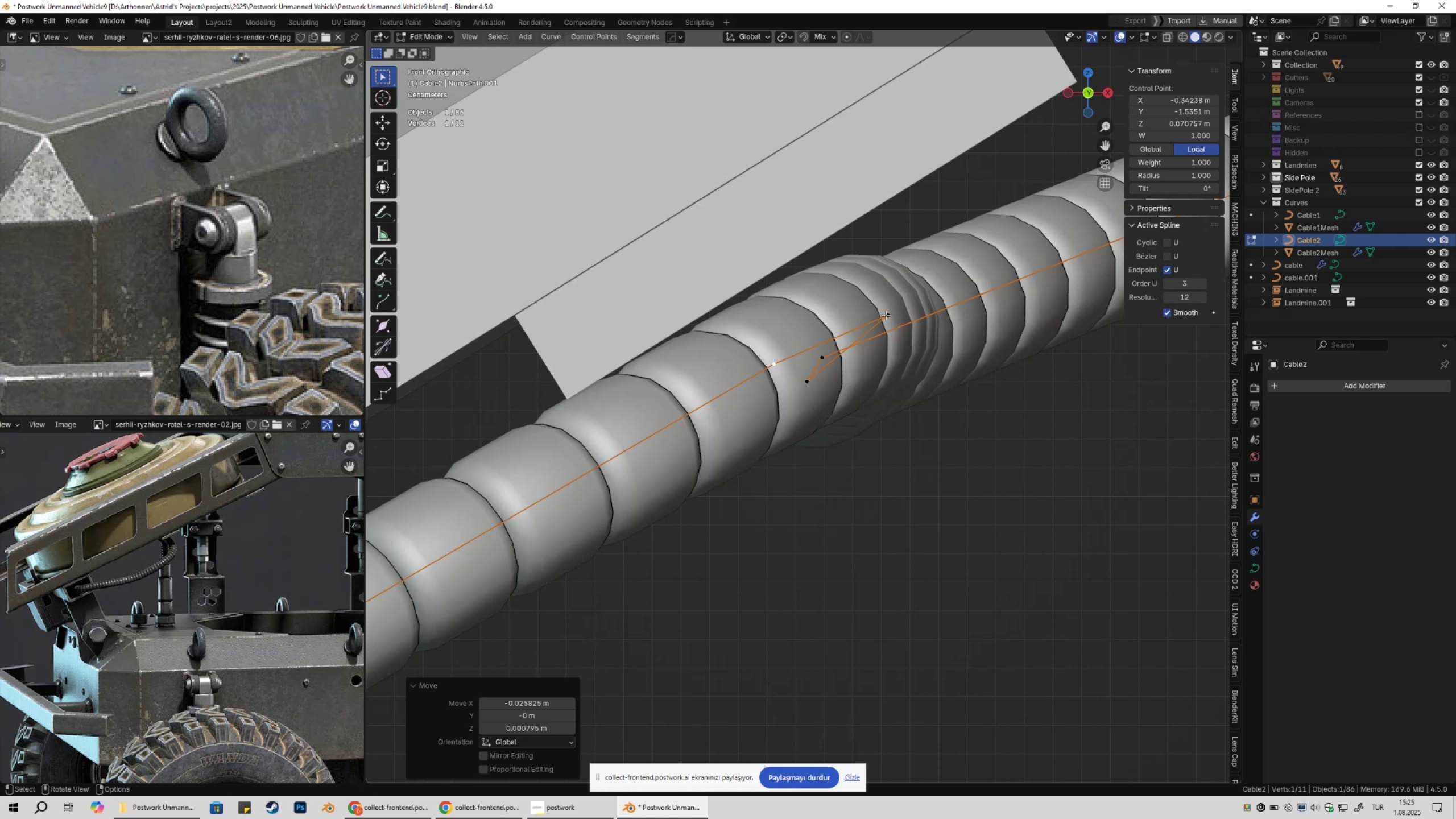 
left_click([886, 315])
 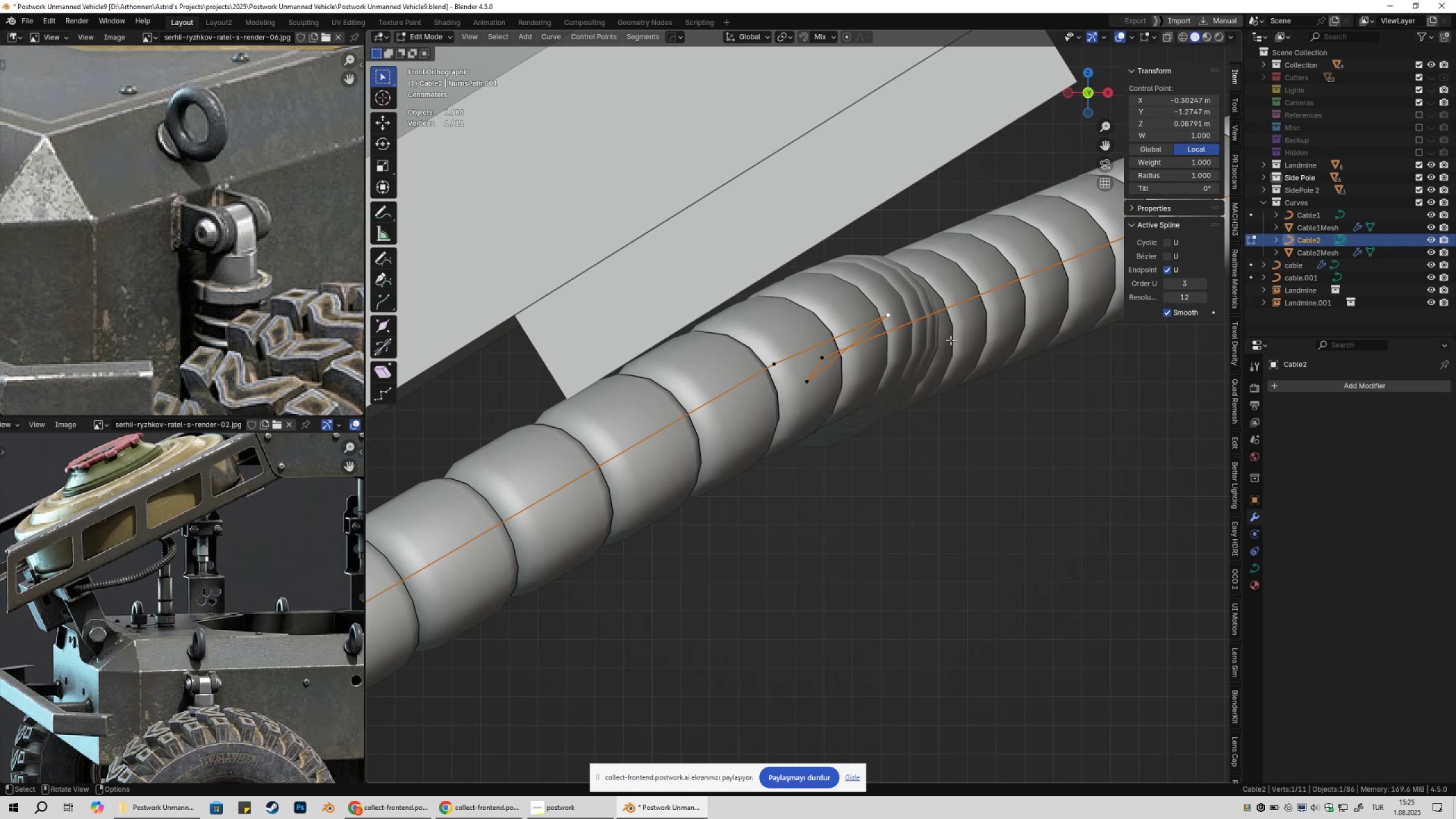 
key(G)
 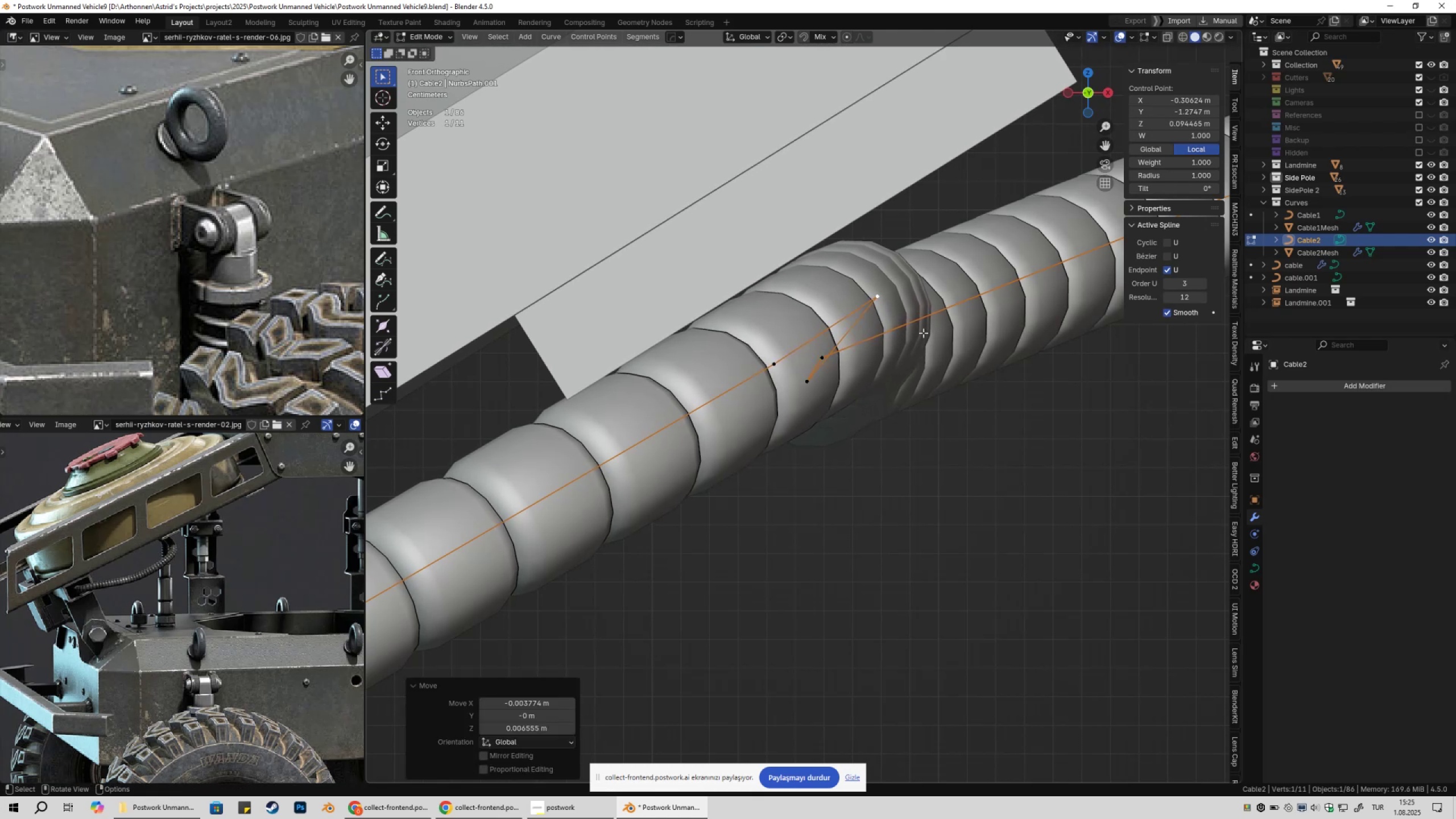 
double_click([818, 353])
 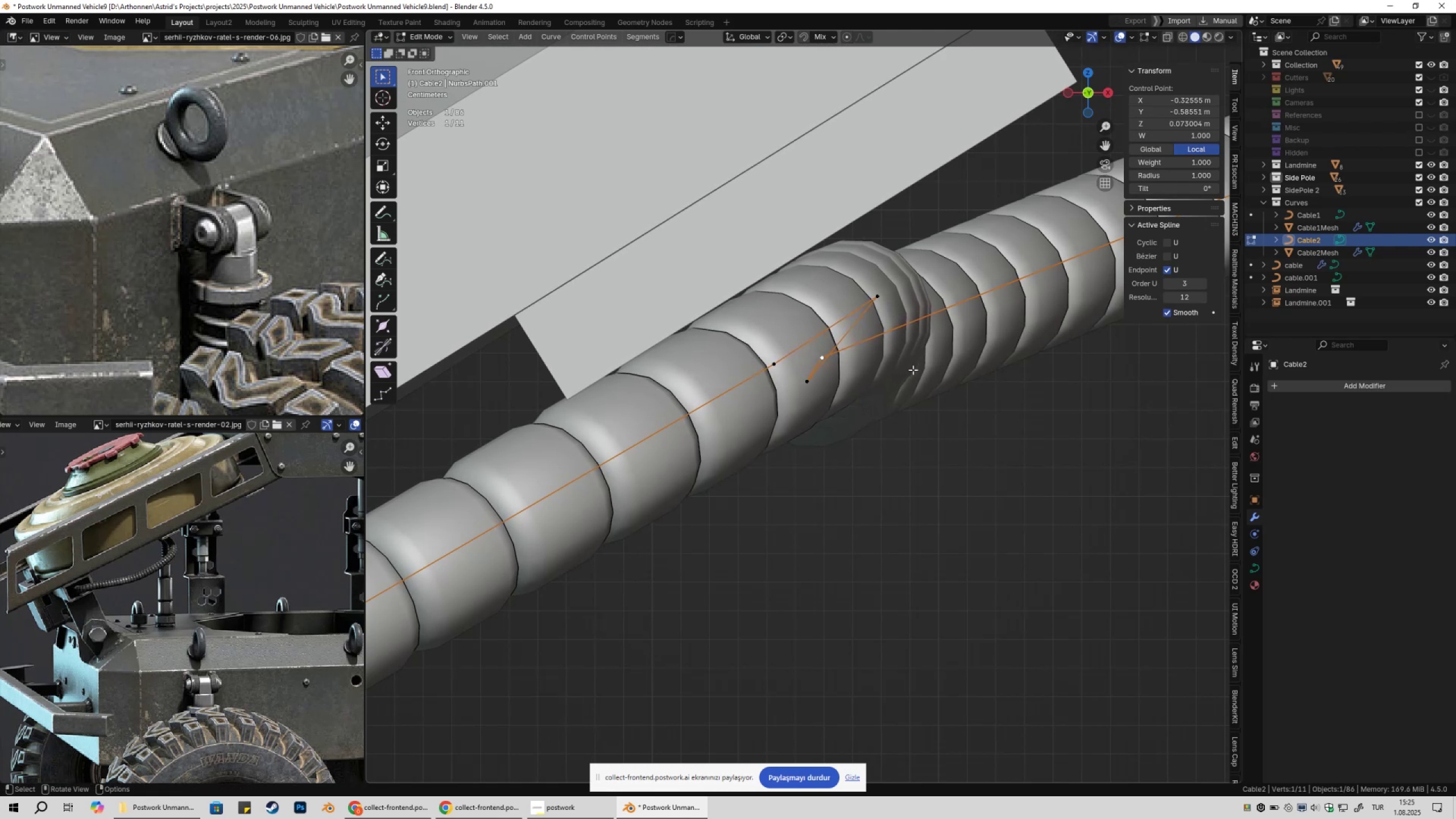 
key(G)
 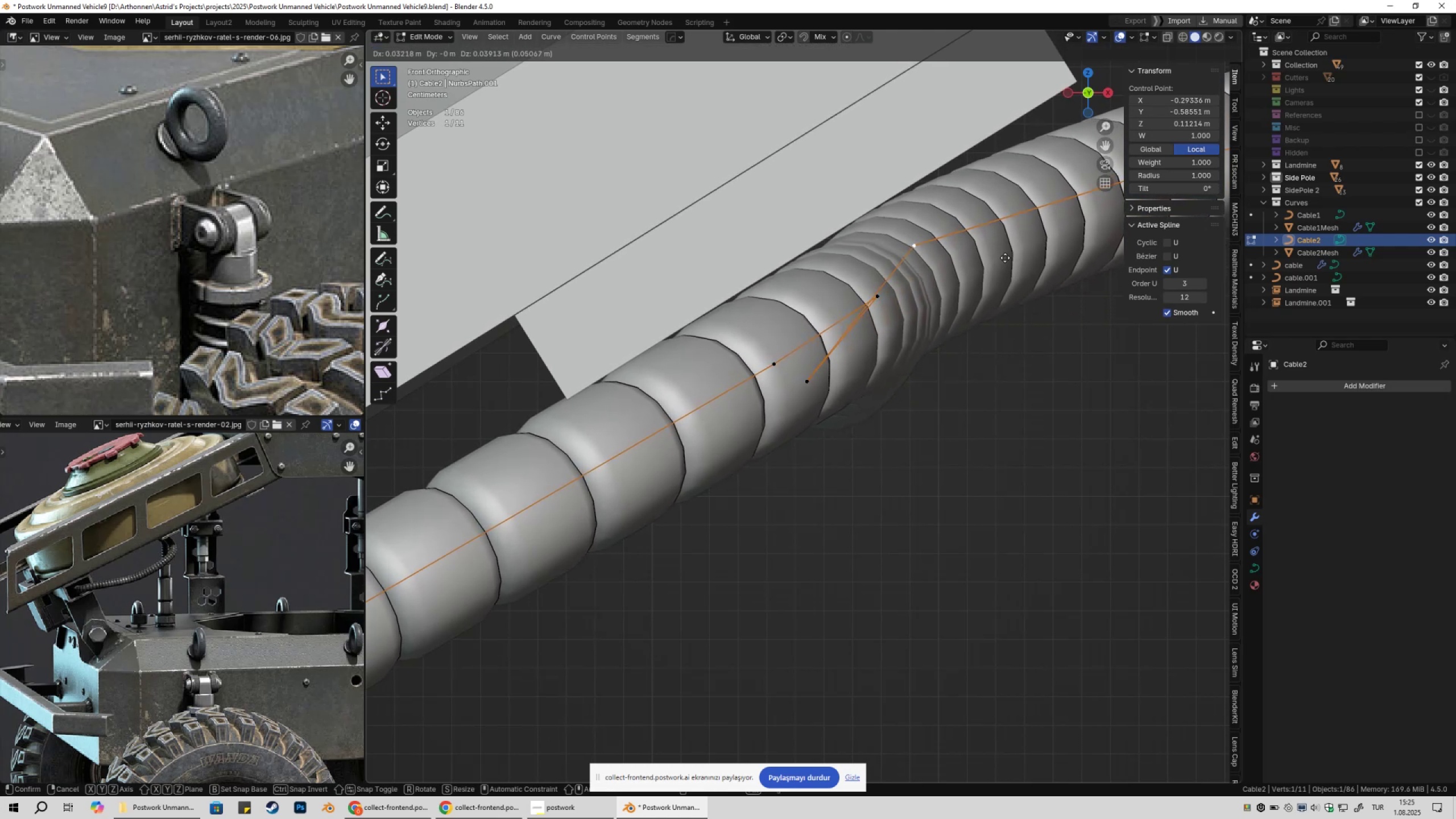 
left_click([1008, 257])
 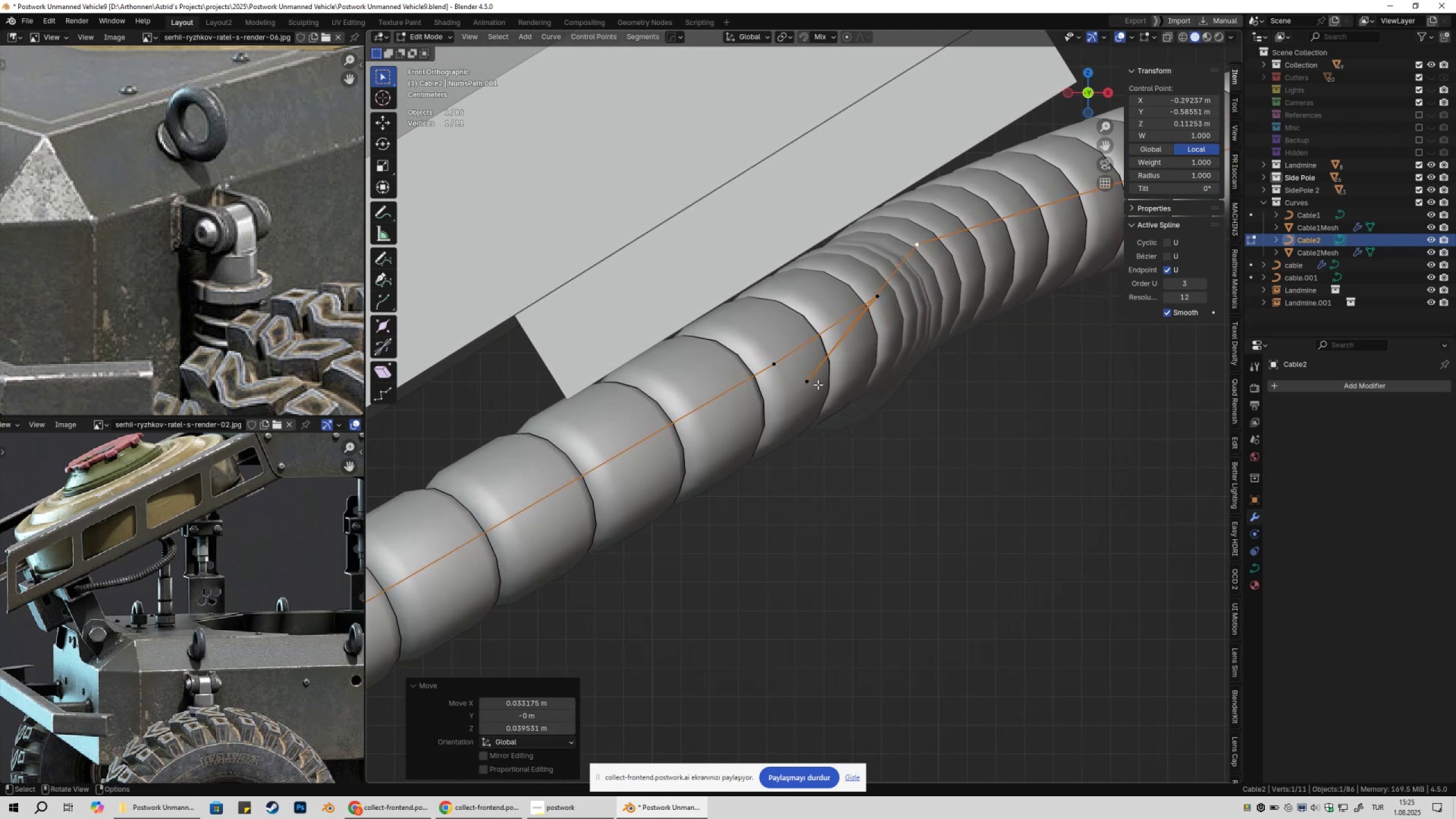 
key(G)
 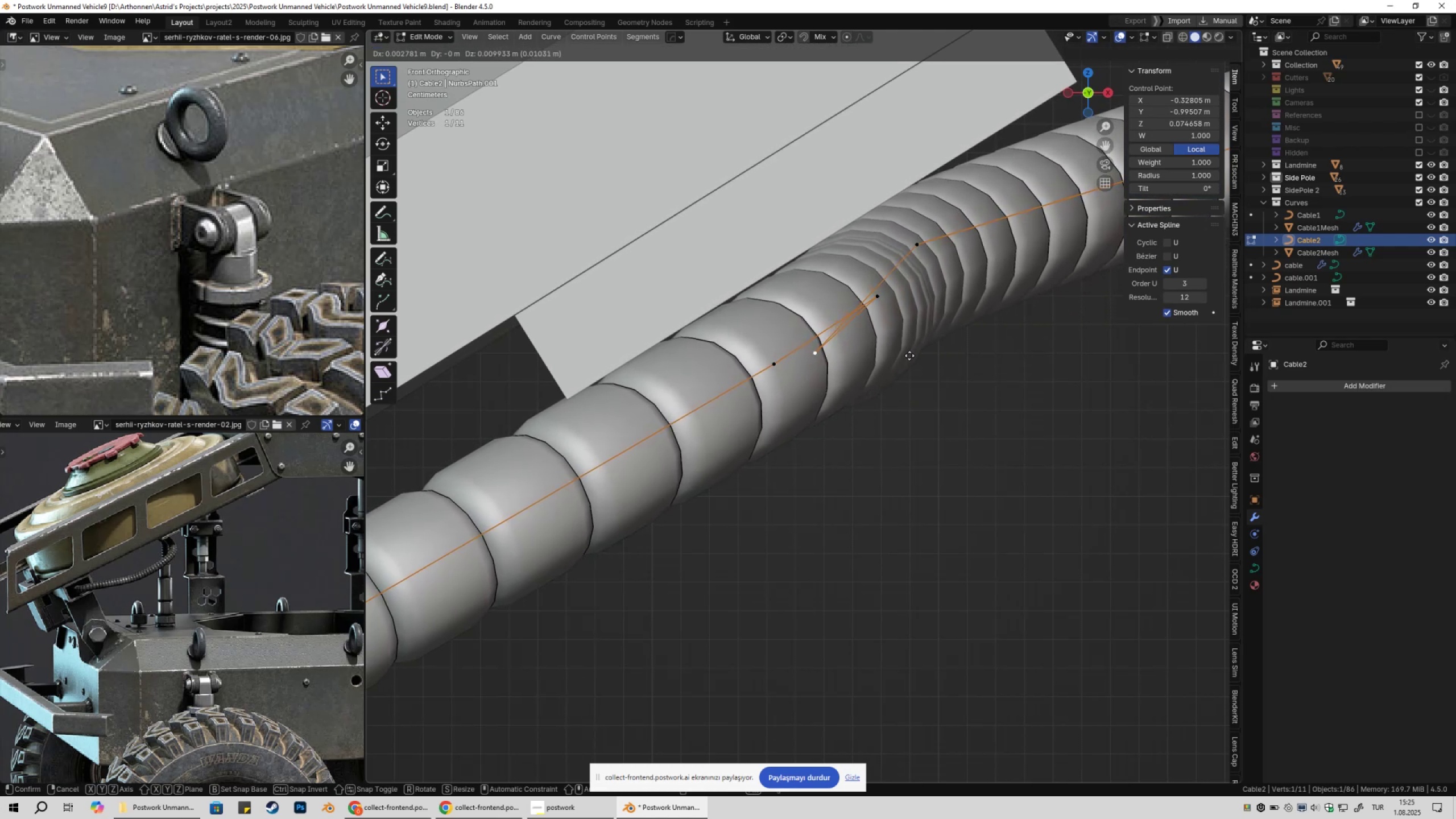 
left_click([905, 355])
 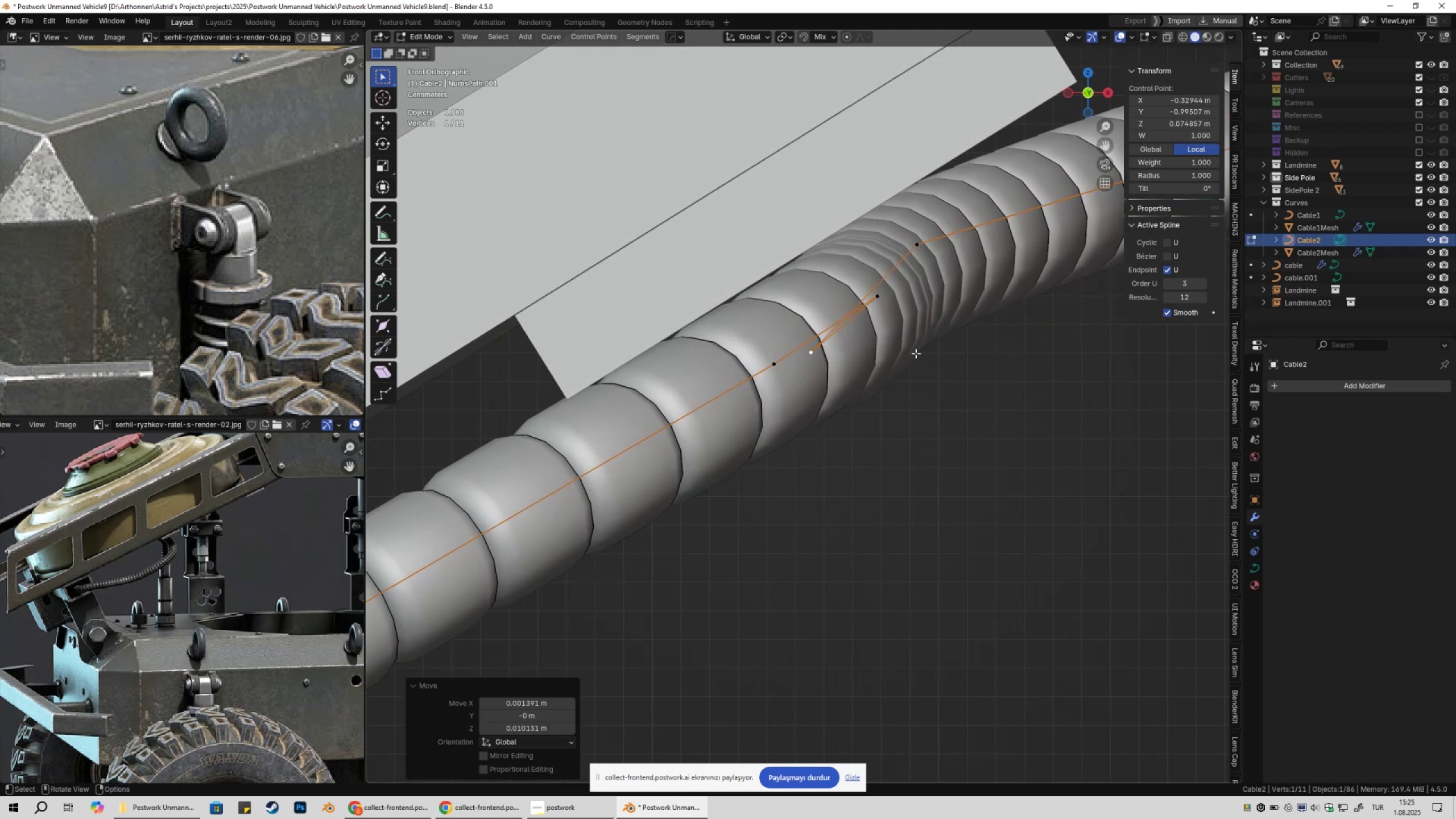 
scroll: coordinate [902, 387], scroll_direction: down, amount: 11.0
 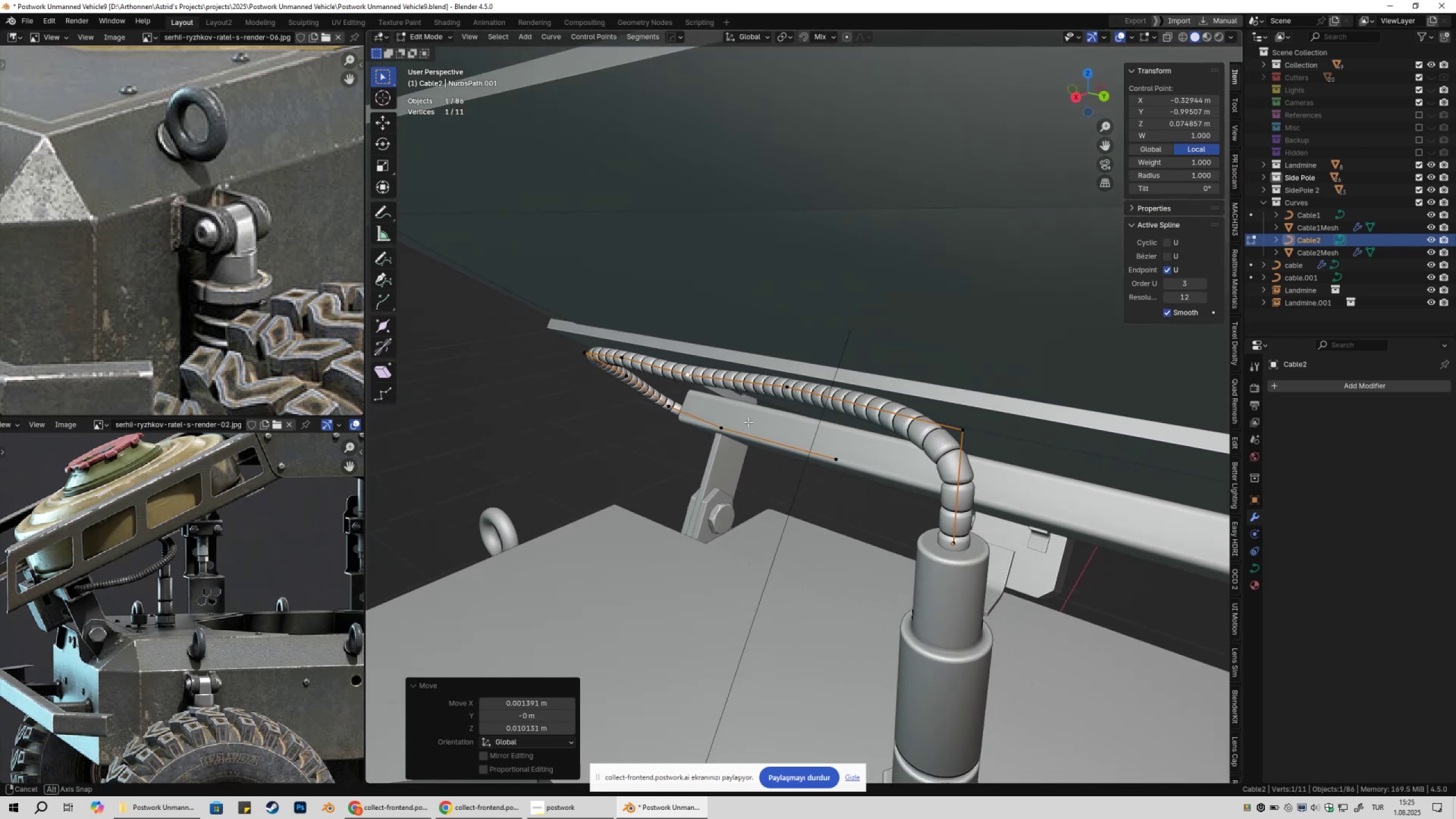 
left_click([954, 428])
 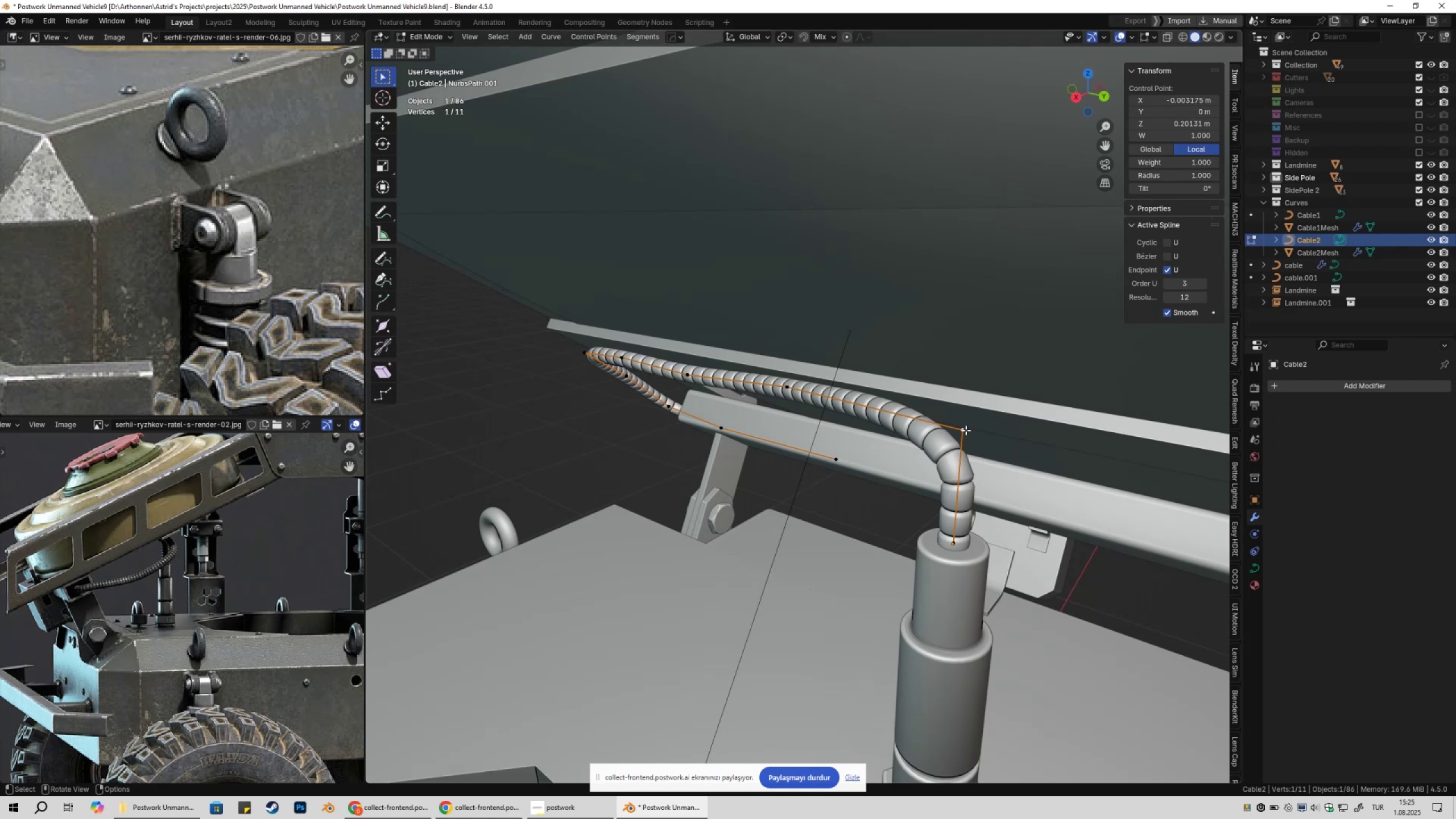 
hold_key(key=ShiftLeft, duration=0.73)
left_click([800, 402])
 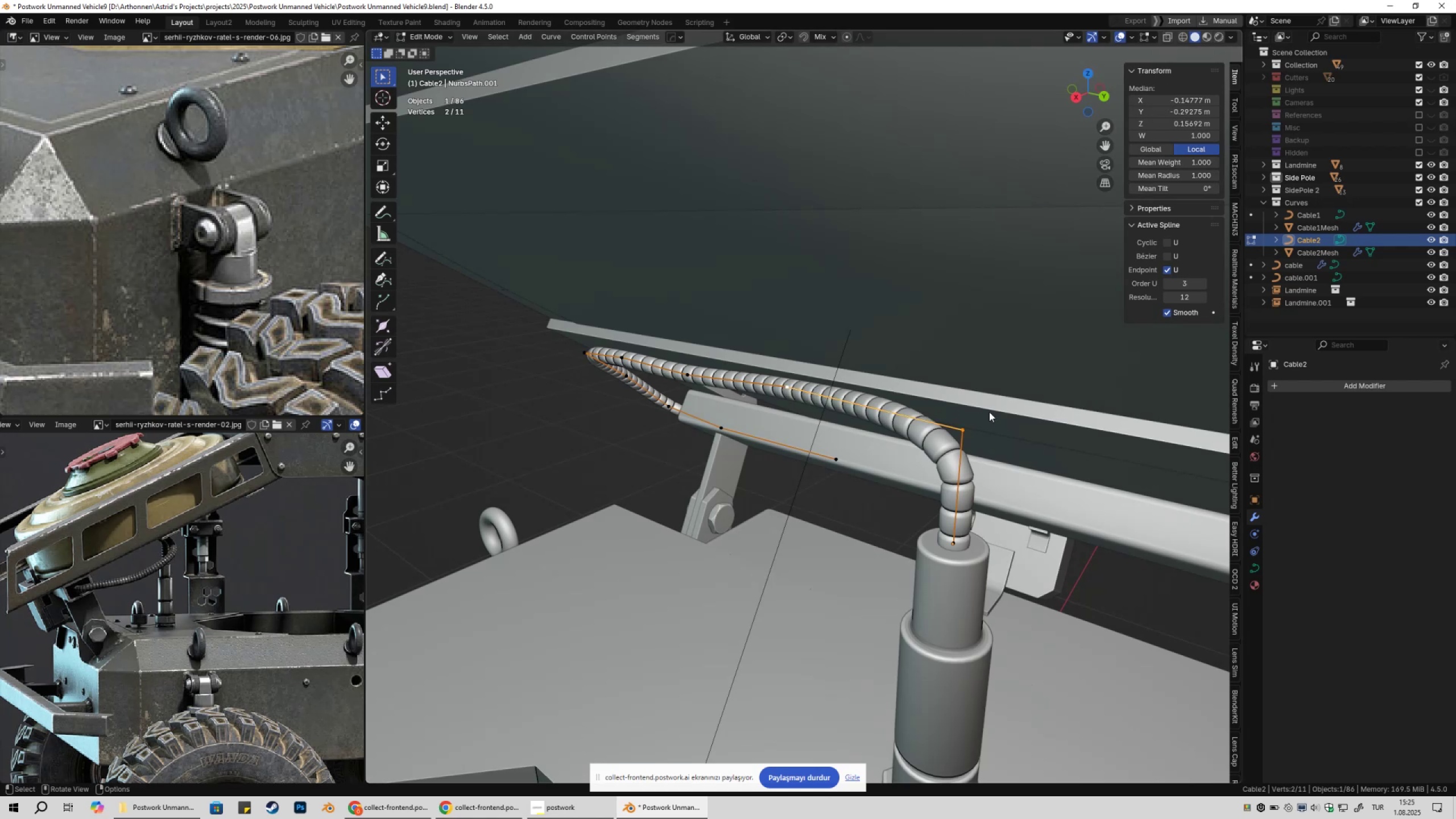 
right_click([989, 412])
 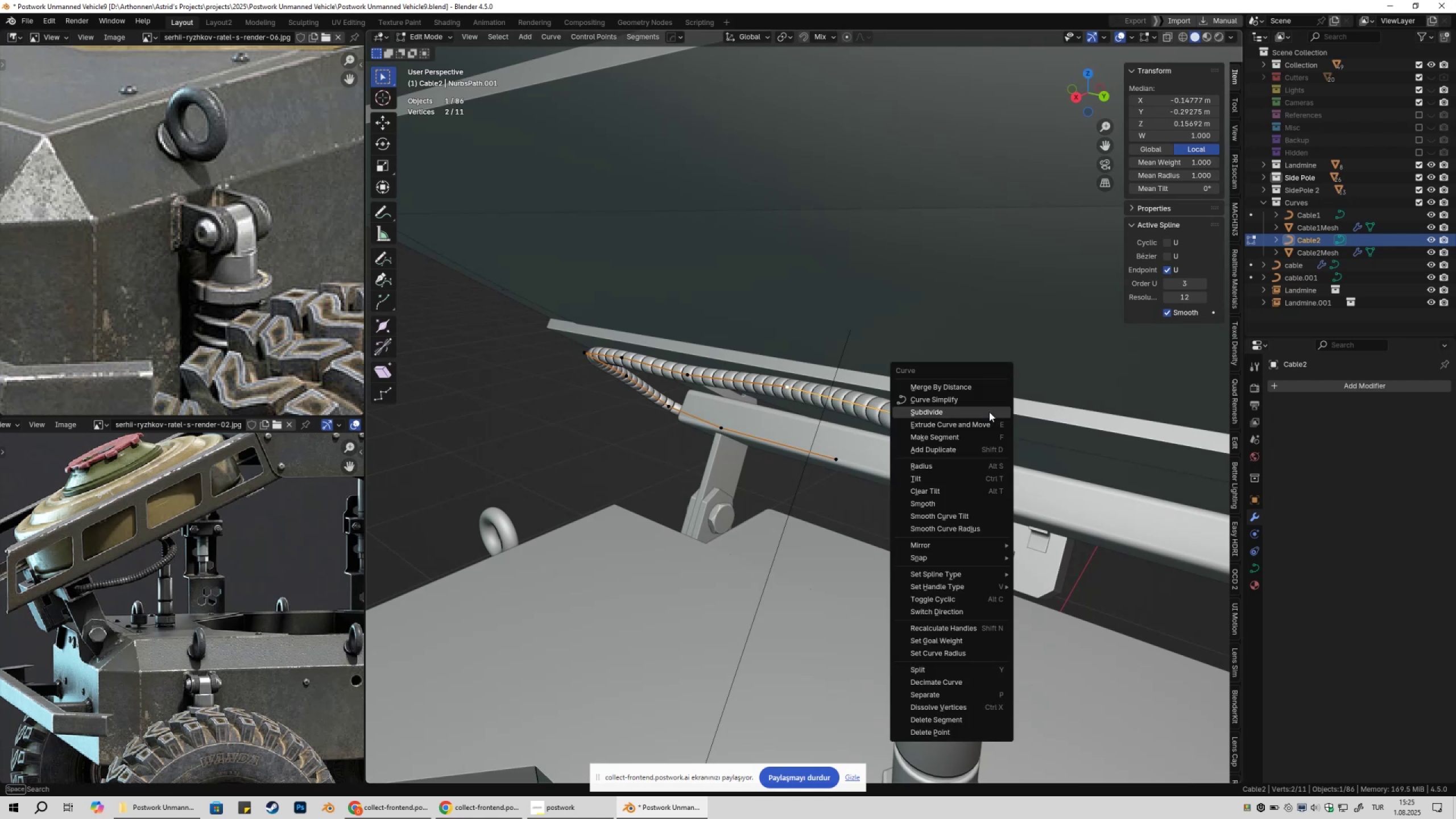 
left_click([989, 412])
 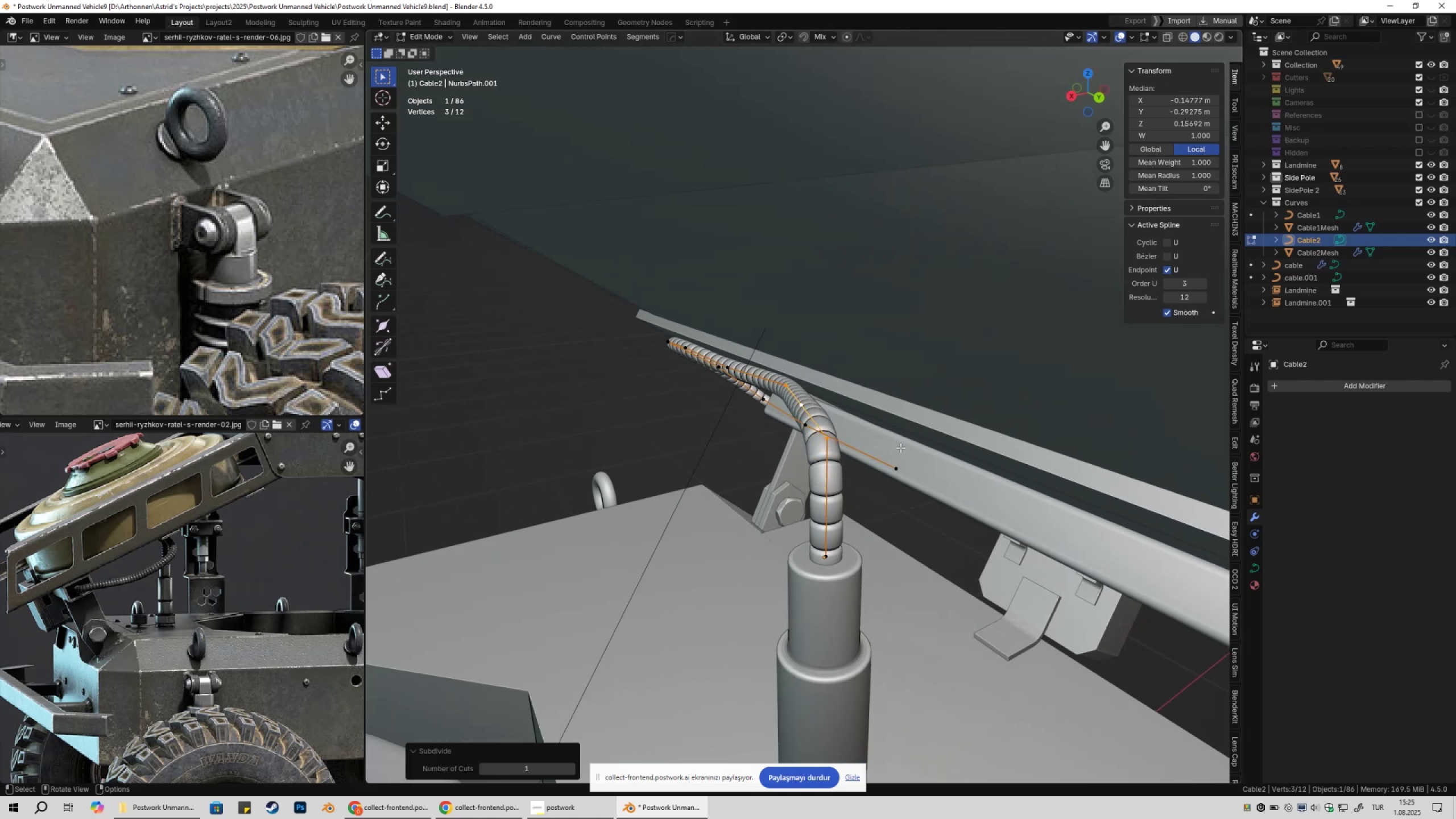 
left_click([840, 446])
 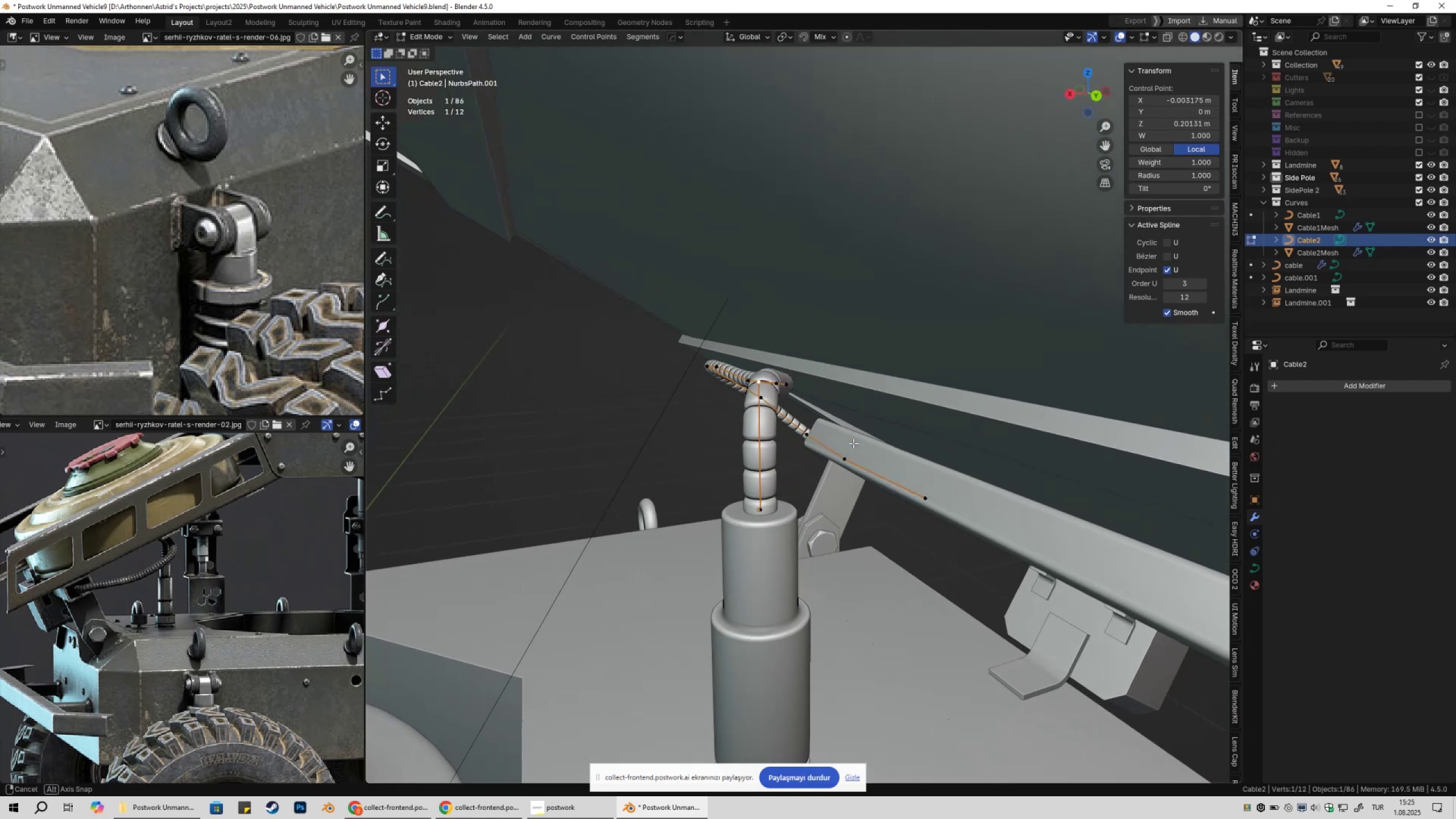 
type(gyx)
 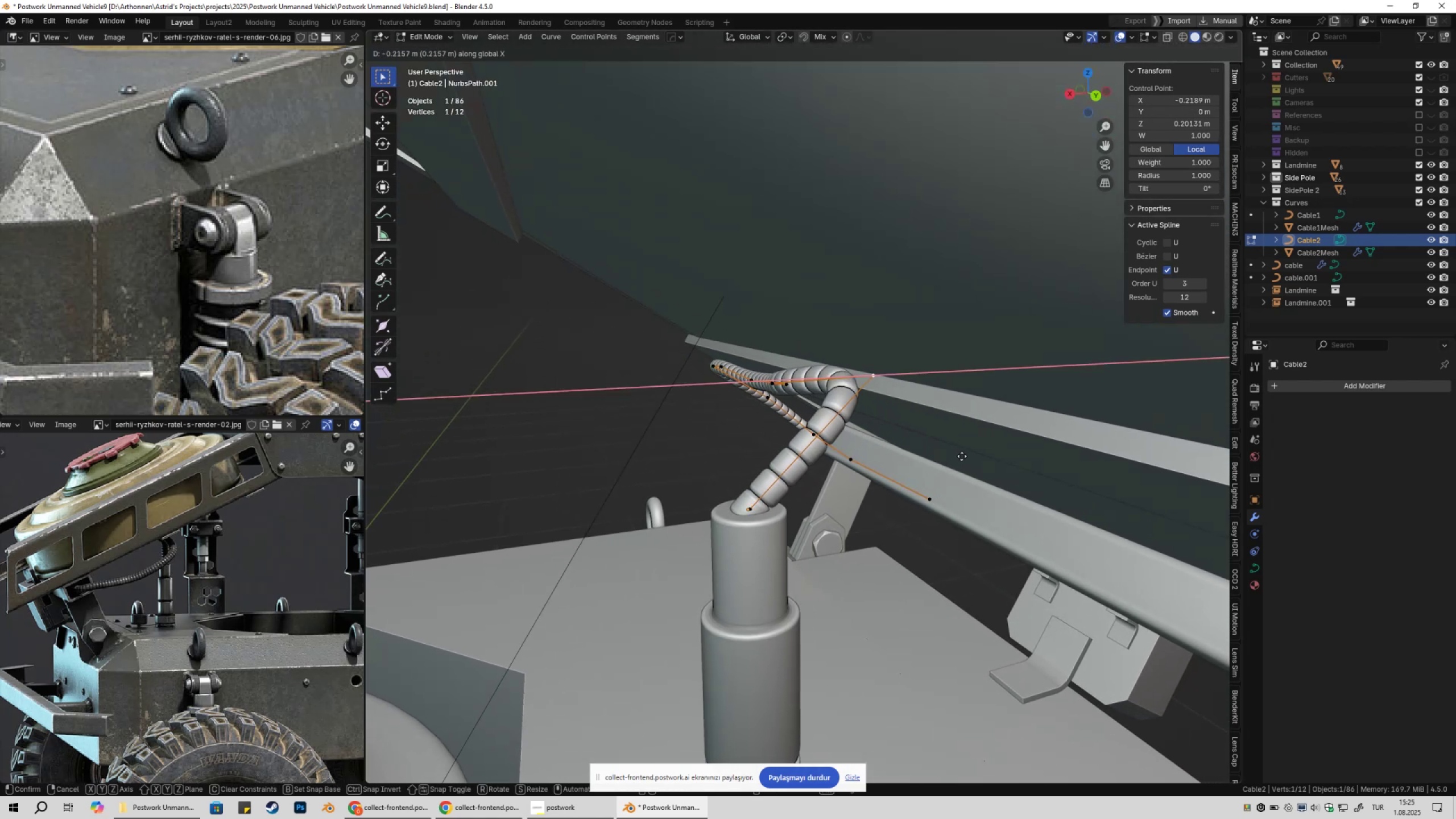 
left_click([948, 463])
 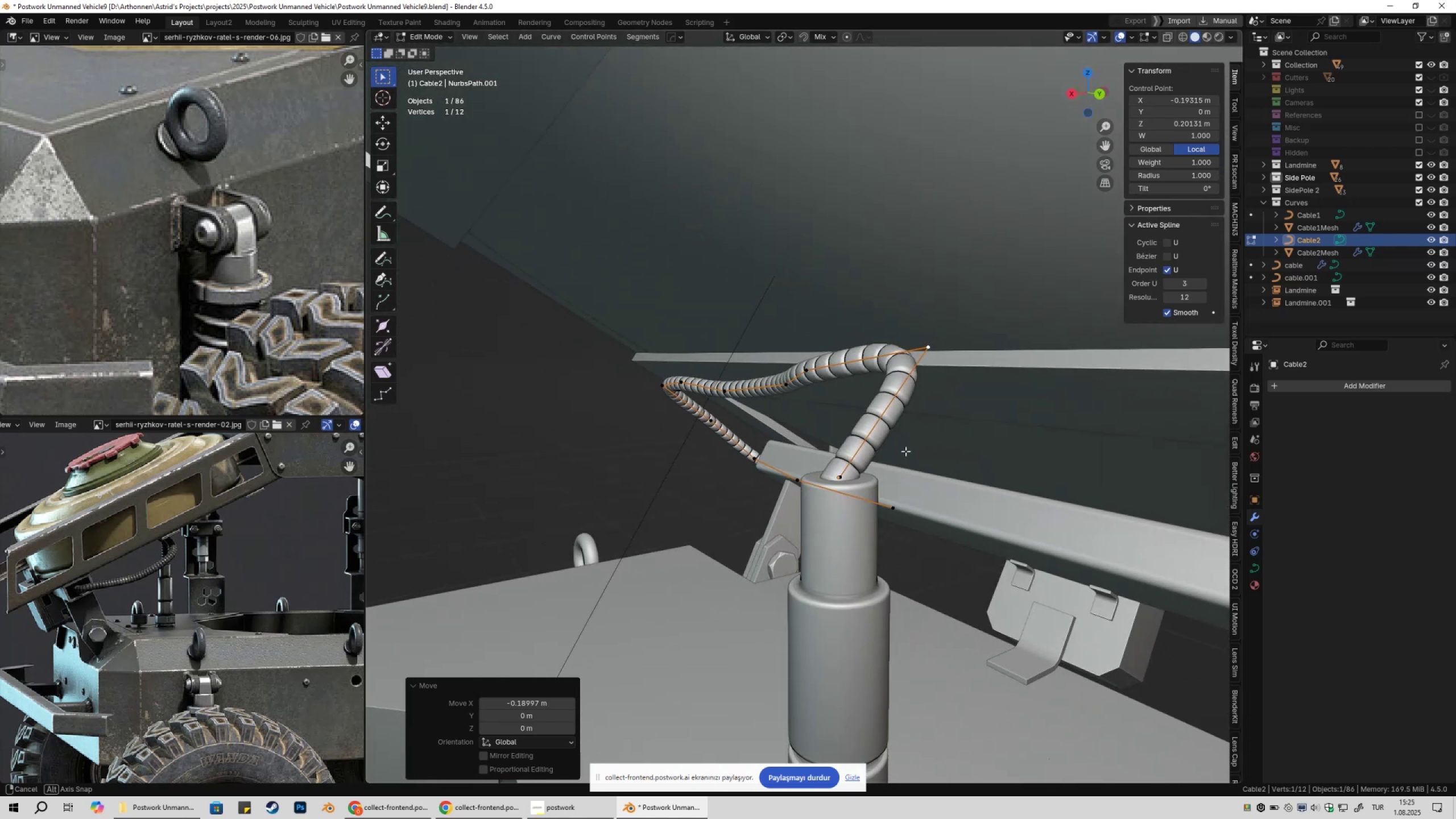 
left_click([847, 479])
 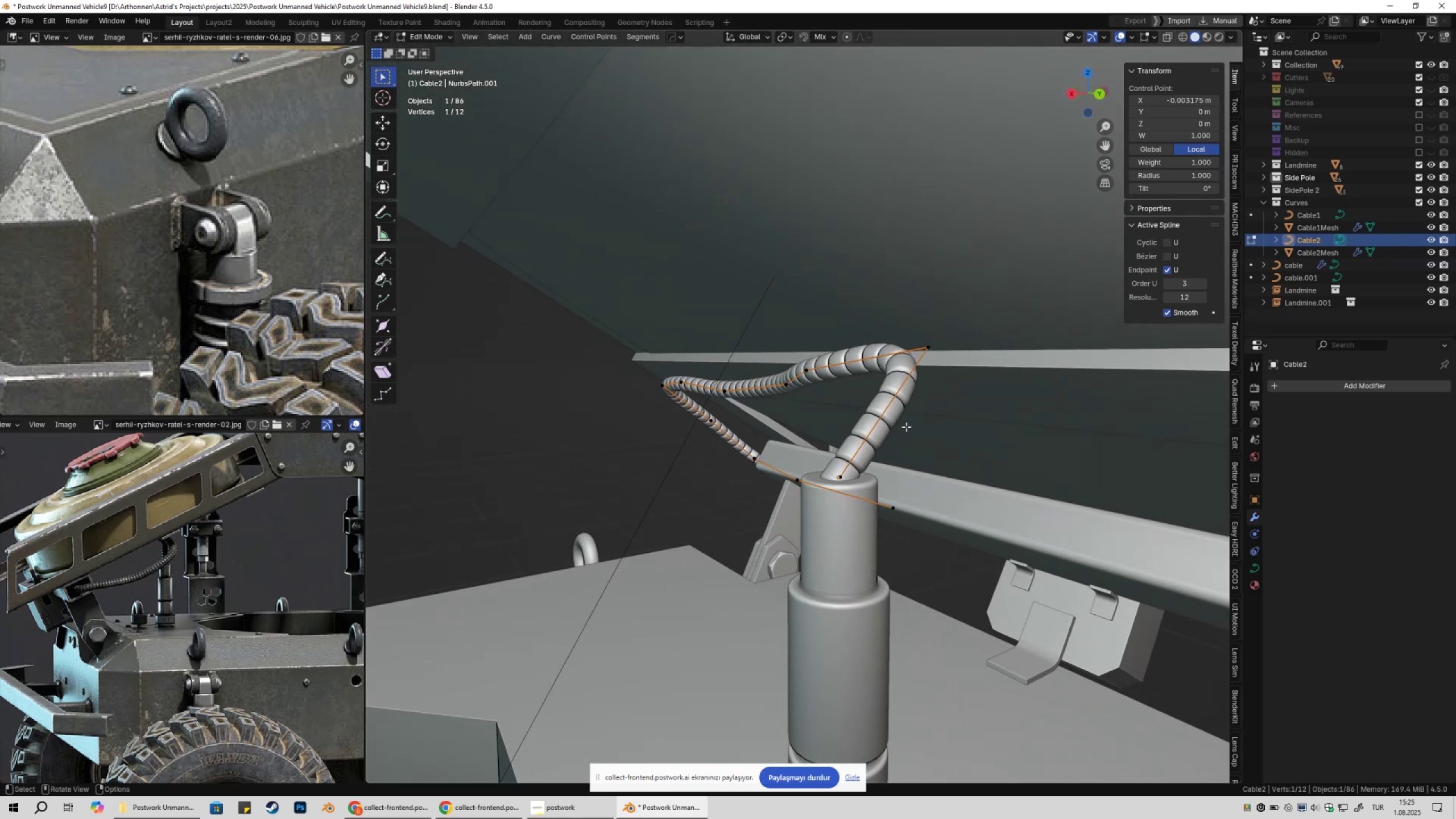 
key(Shift+ShiftLeft)
 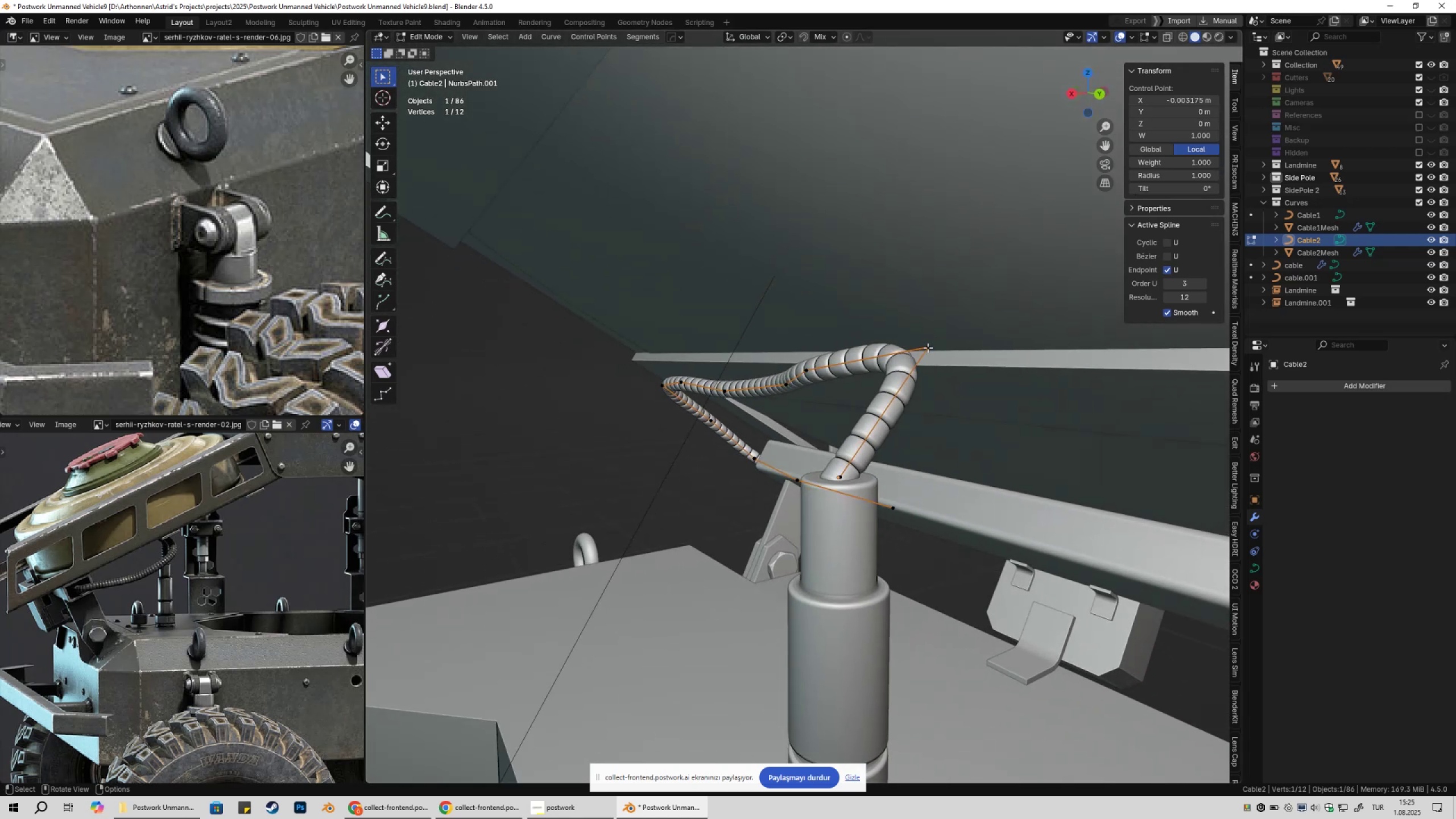 
left_click([928, 346])
 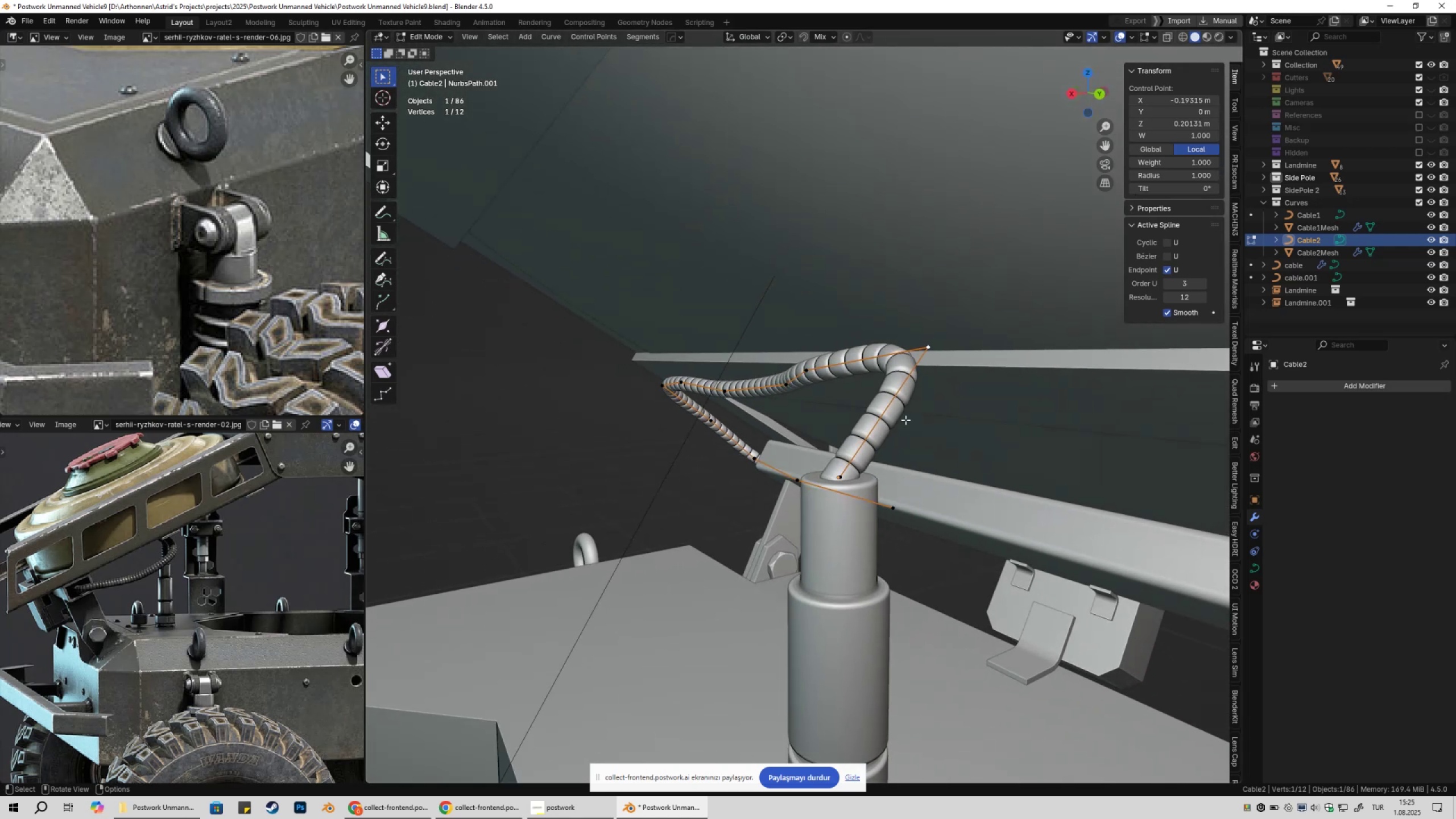 
hold_key(key=ShiftLeft, duration=0.45)
left_click([835, 470])
 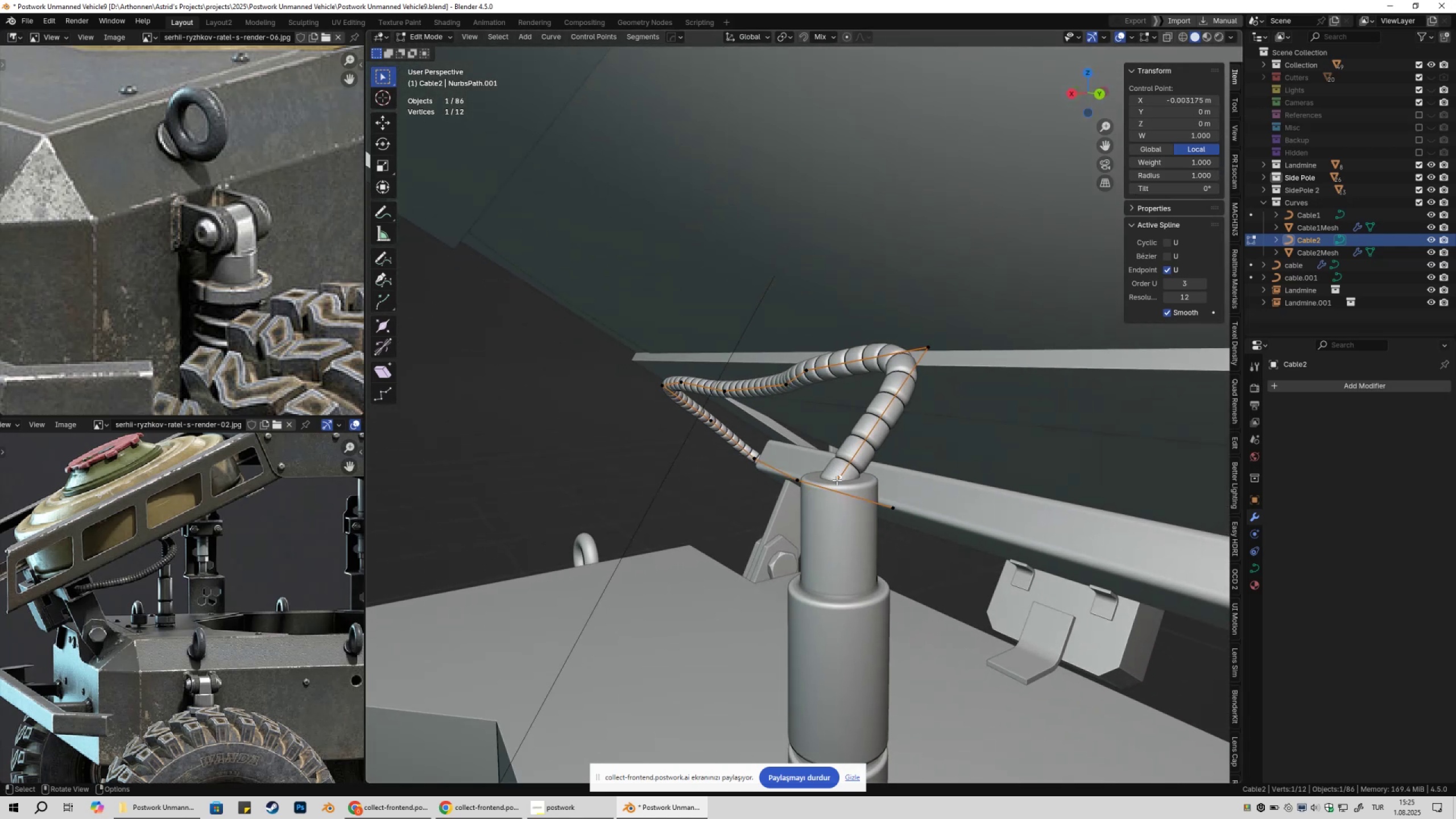 
double_click([841, 479])
 